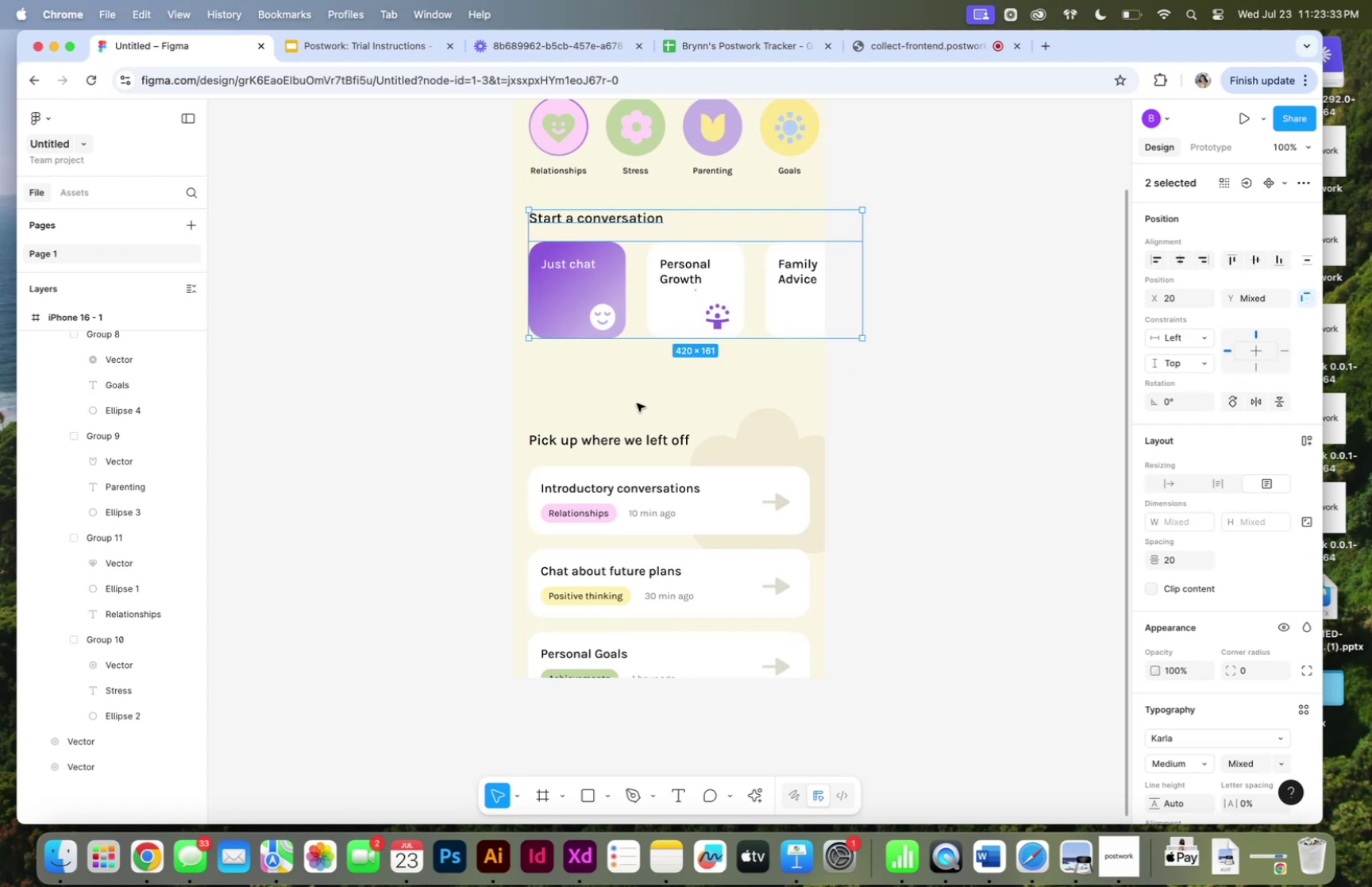 
left_click_drag(start_coordinate=[488, 407], to_coordinate=[983, 843])
 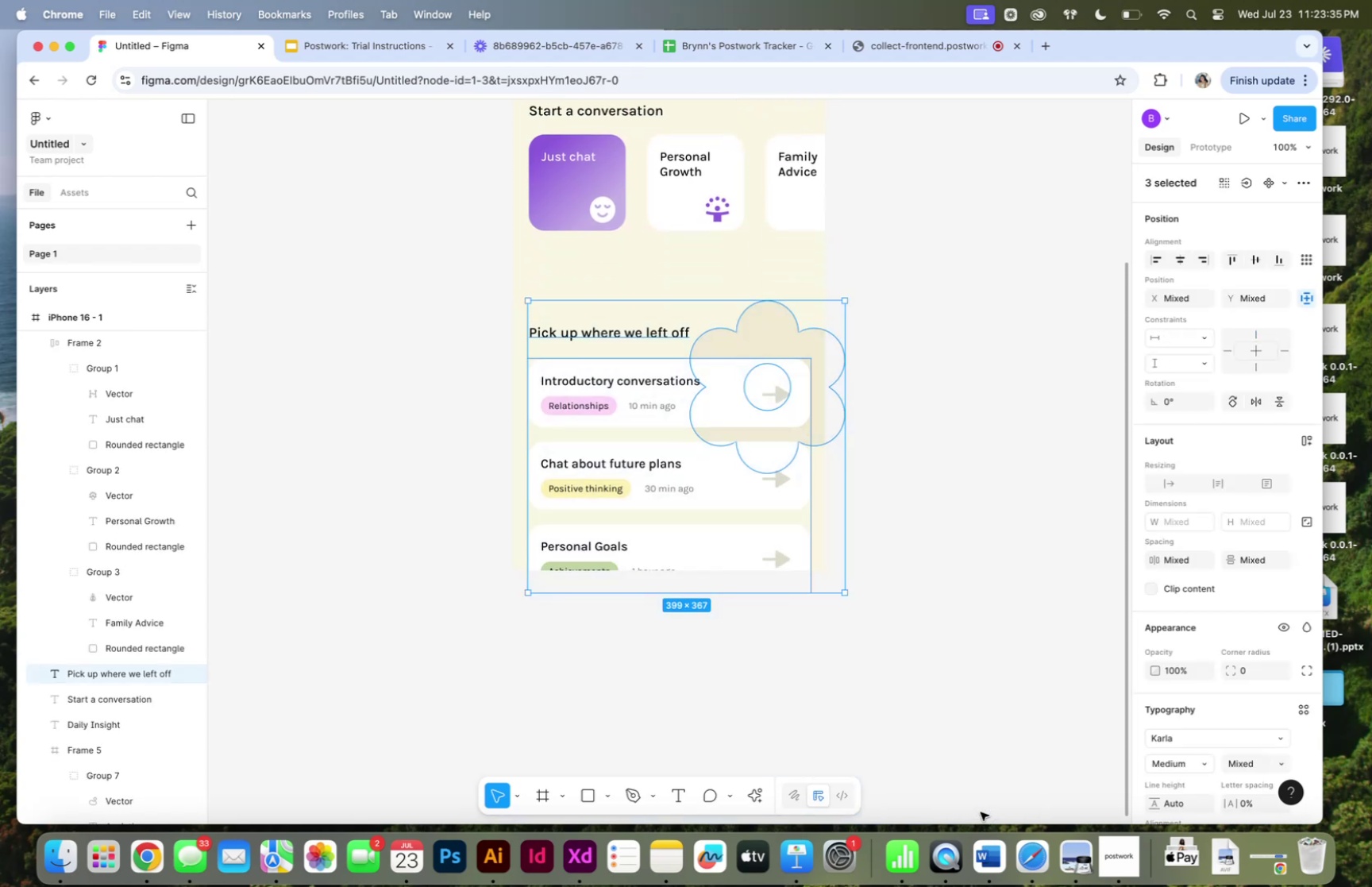 
key(Shift+ArrowUp)
 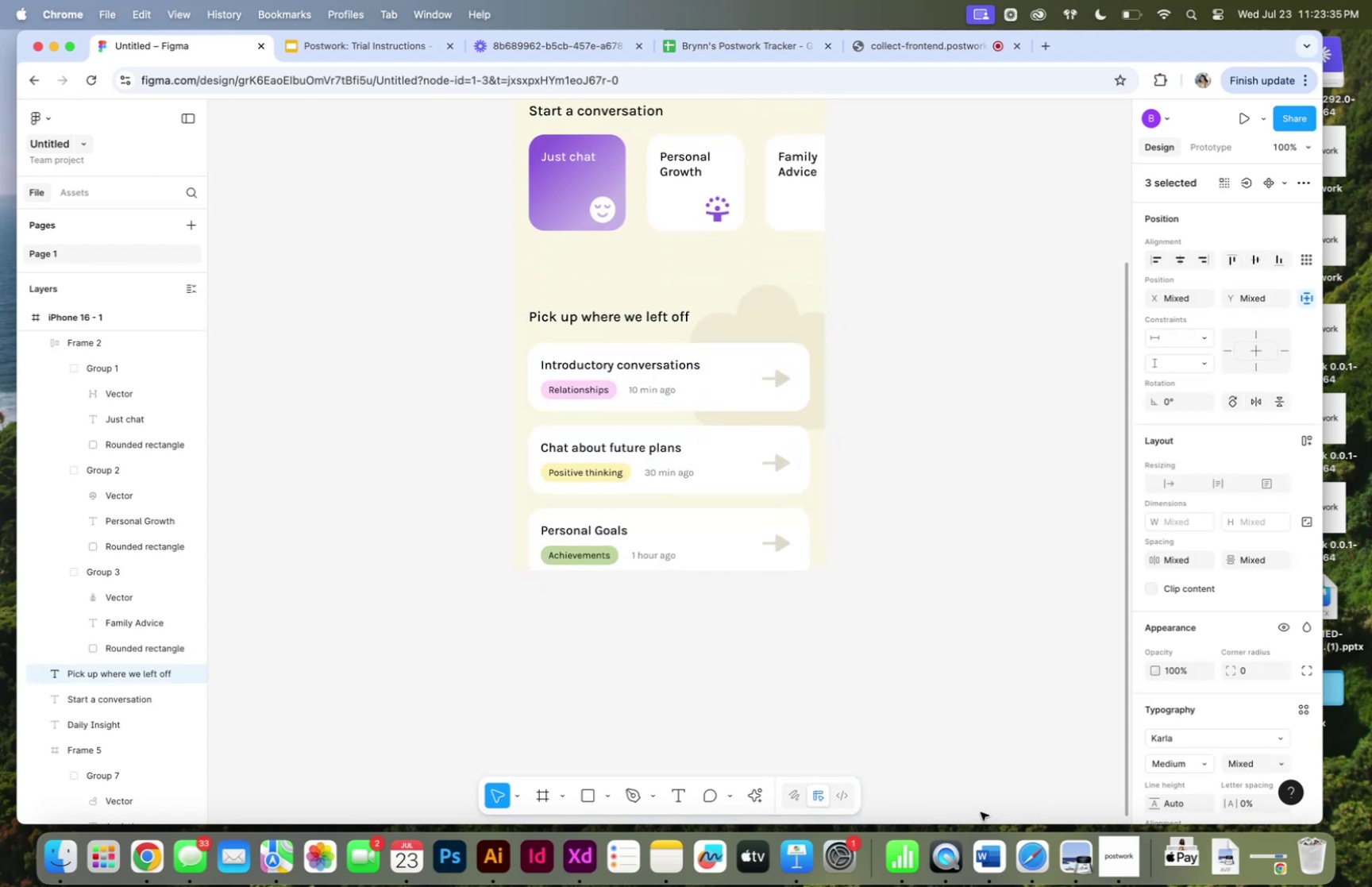 
key(Shift+ArrowUp)
 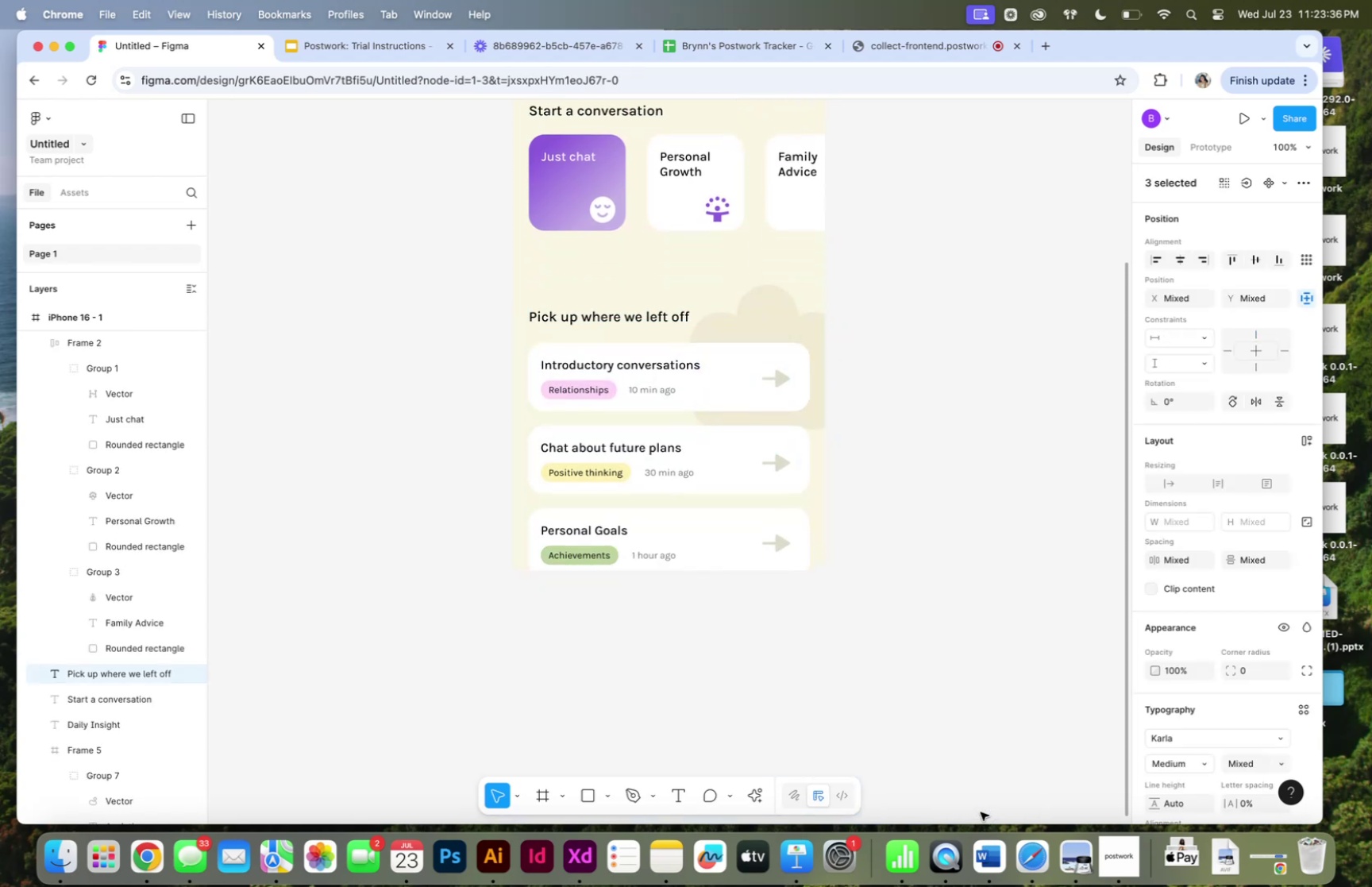 
key(Shift+ArrowUp)
 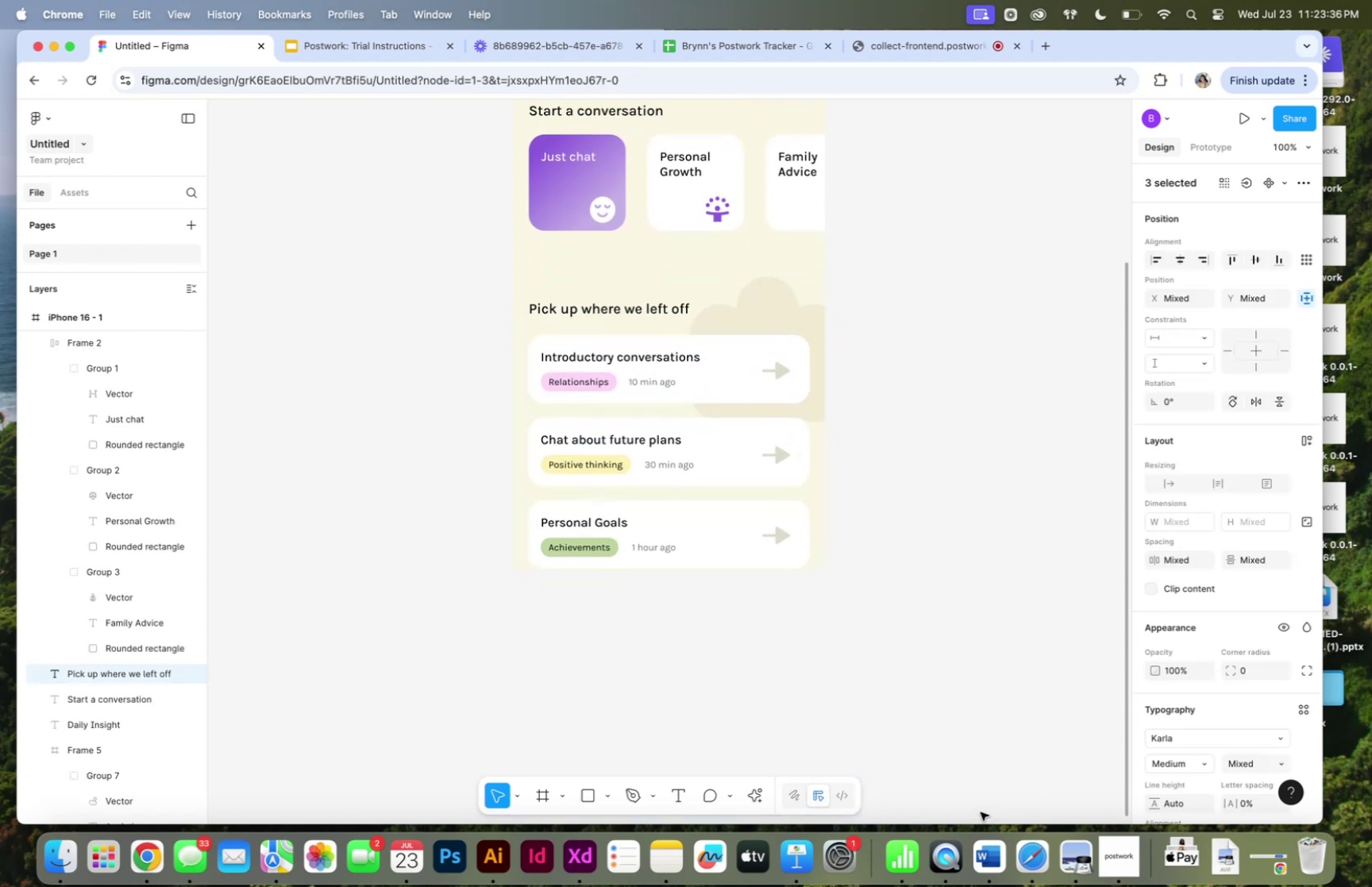 
key(Shift+ArrowUp)
 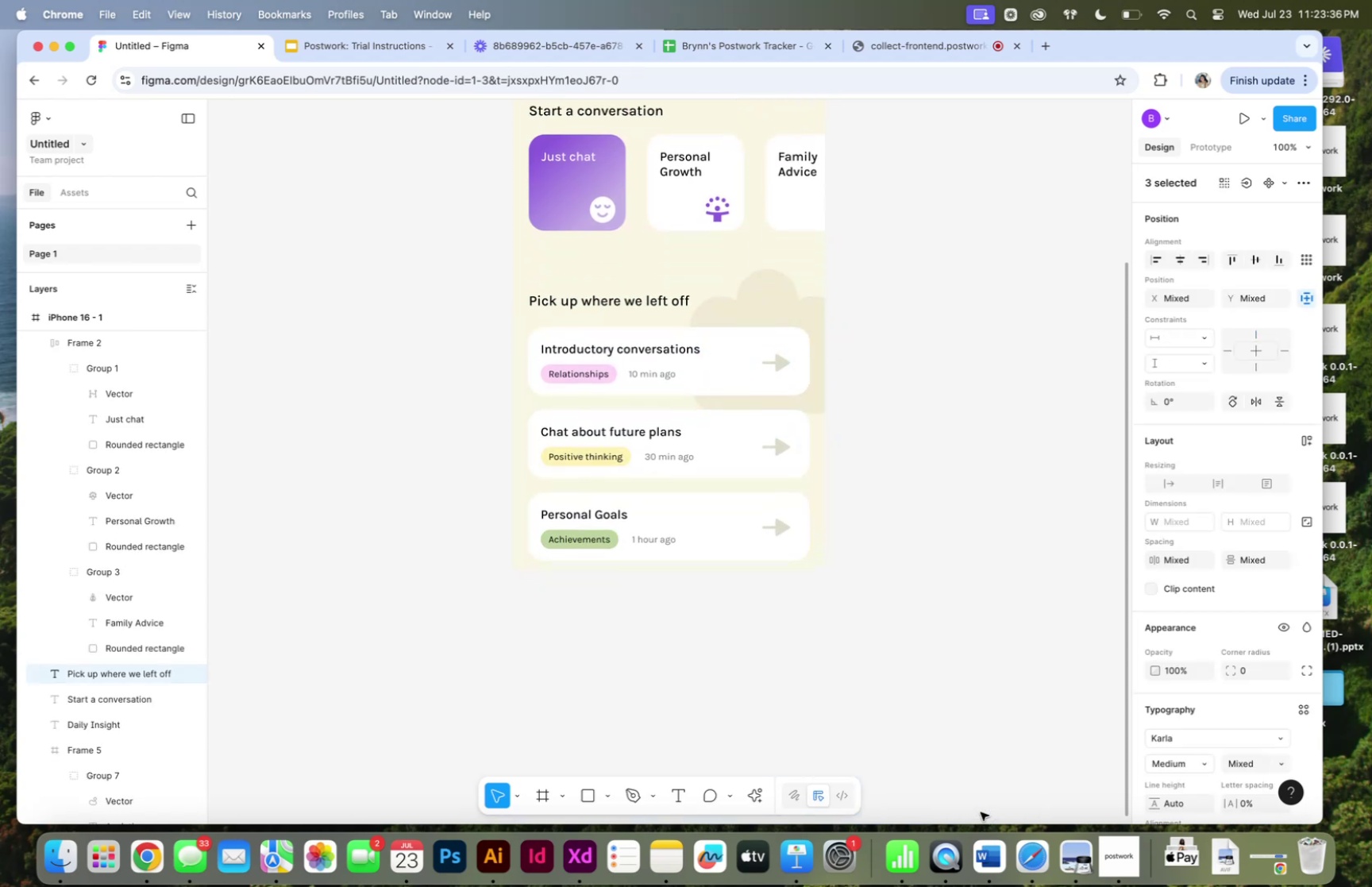 
key(Shift+ArrowUp)
 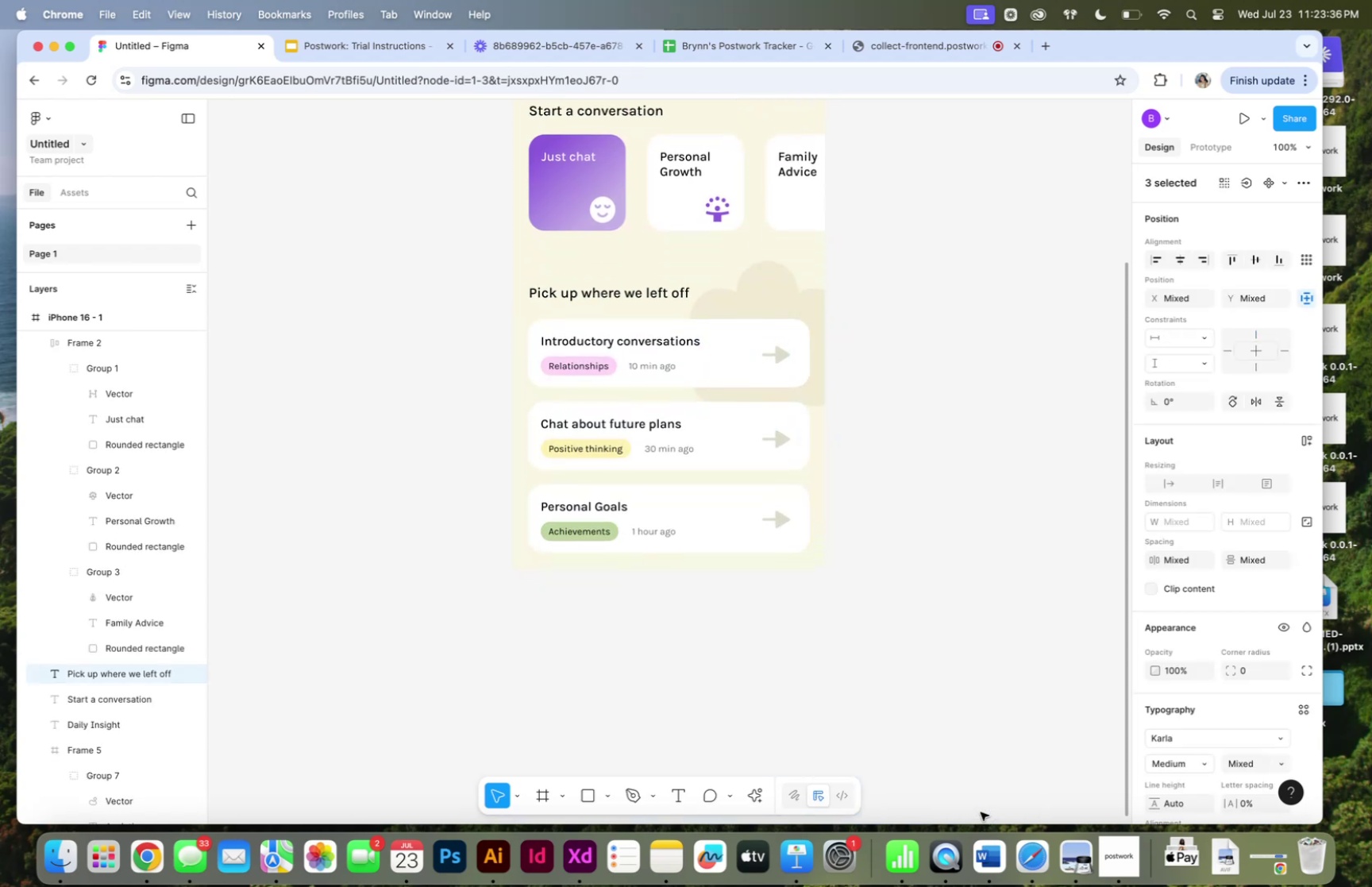 
key(Shift+ArrowUp)
 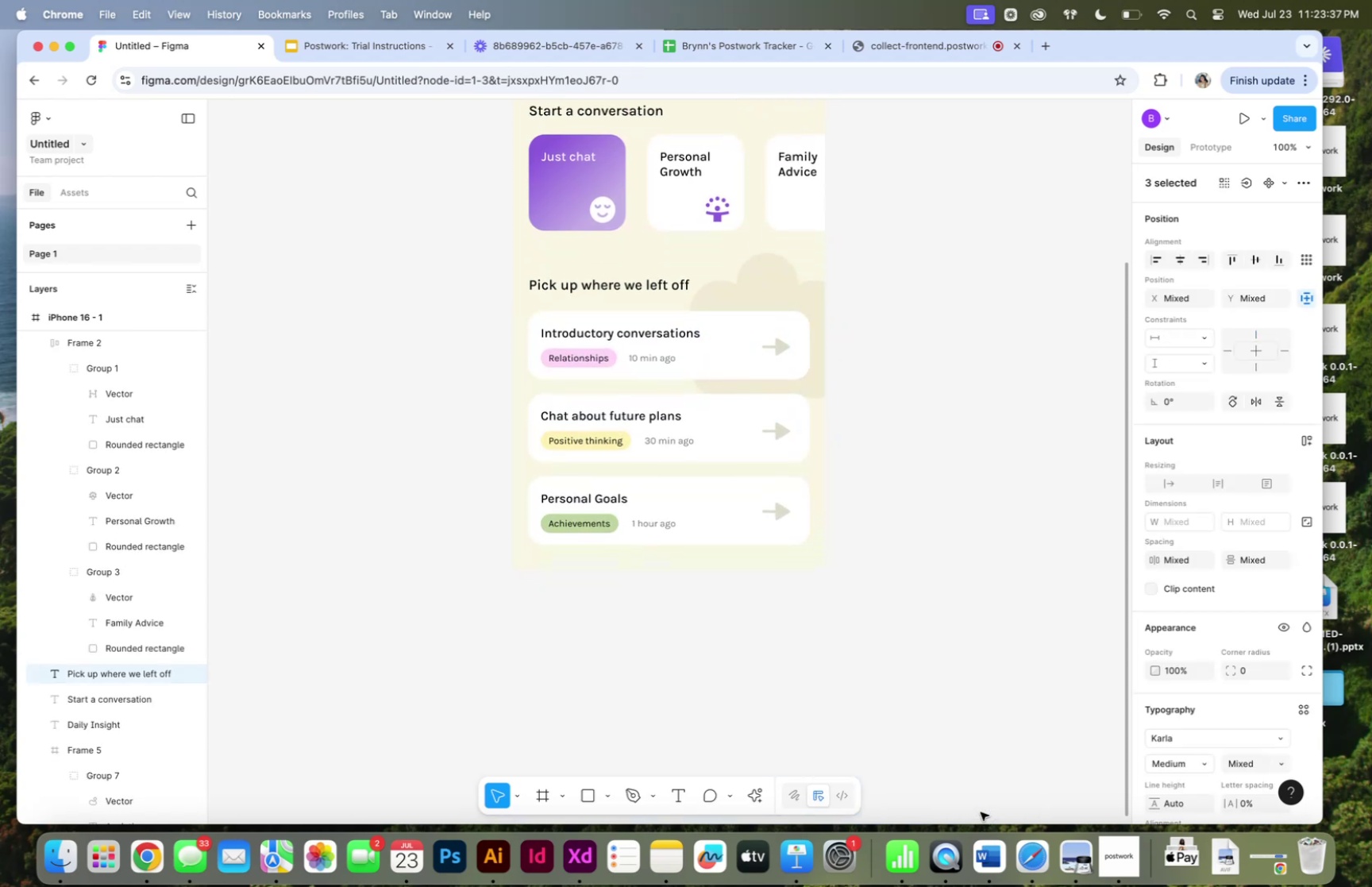 
key(Shift+ArrowDown)
 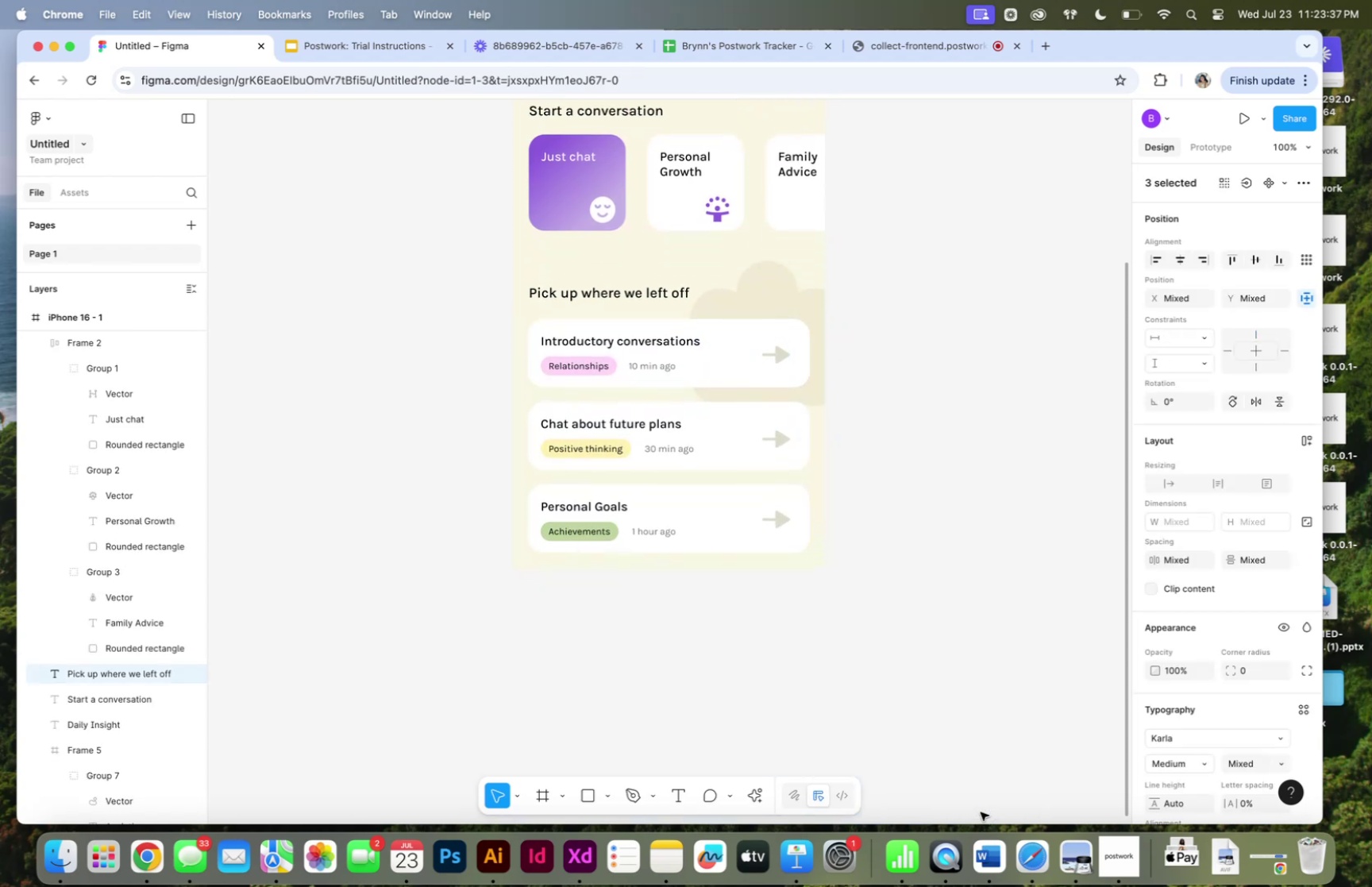 
key(Shift+ArrowUp)
 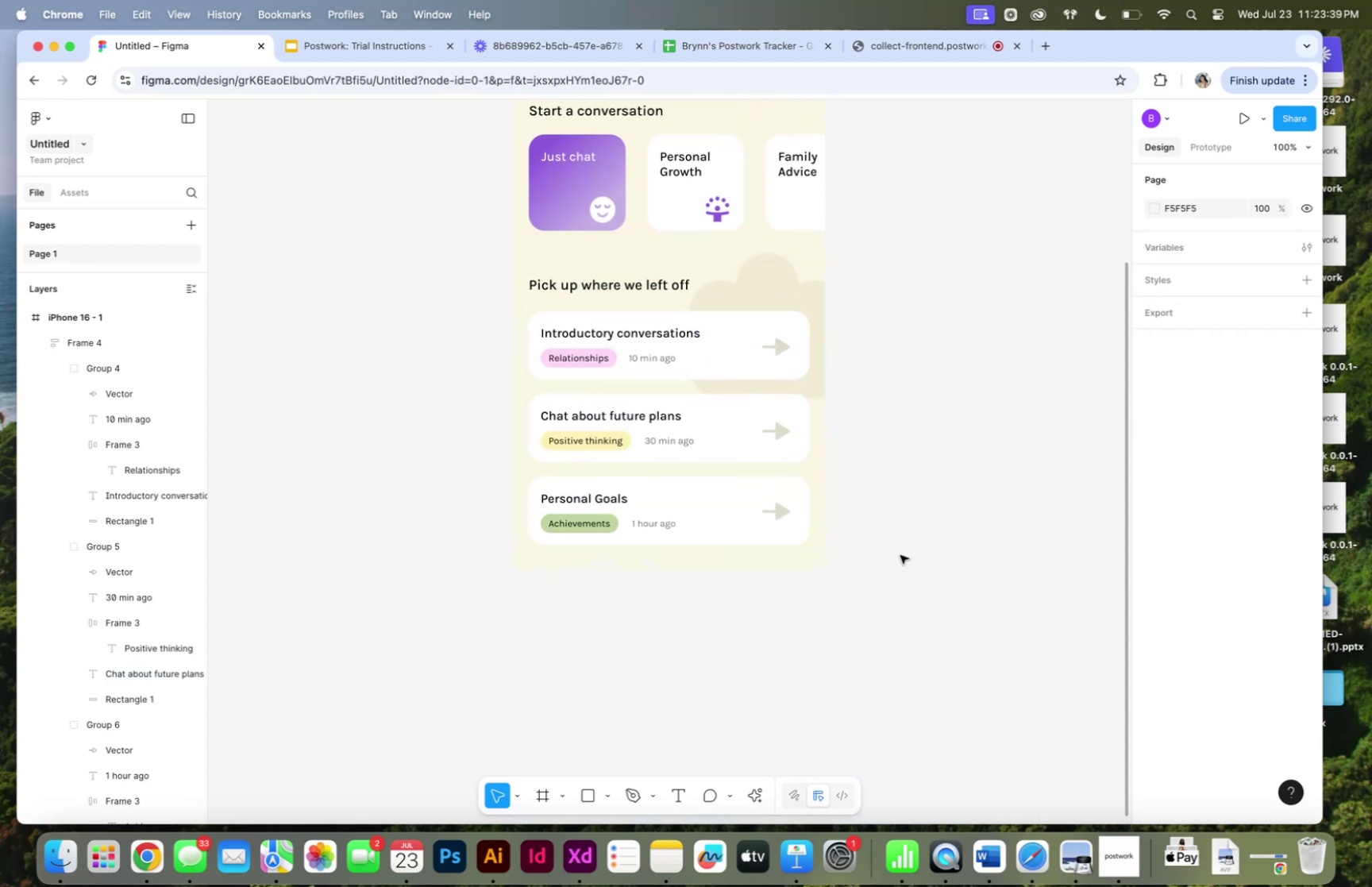 
left_click([875, 52])
 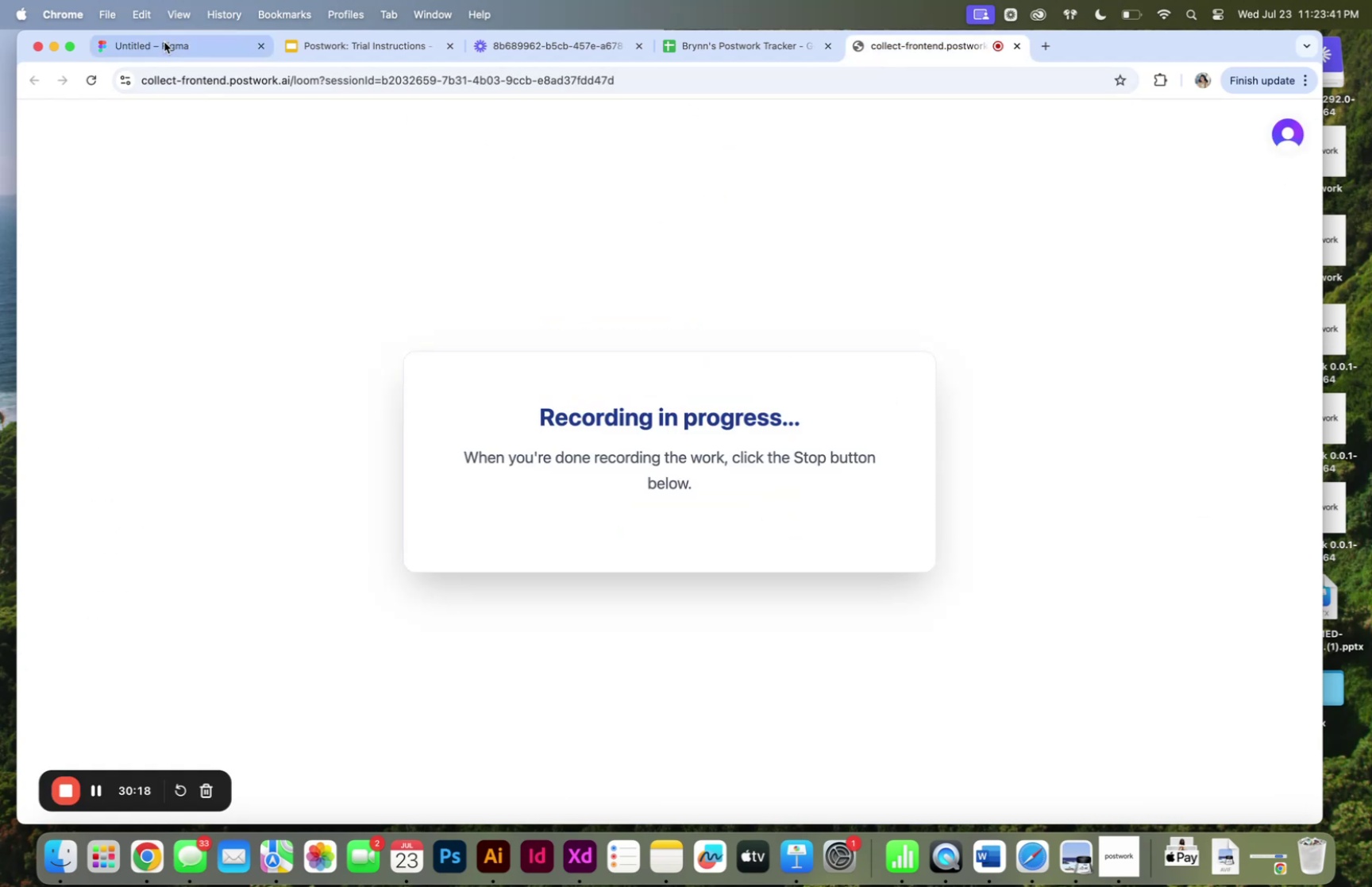 
left_click([163, 51])
 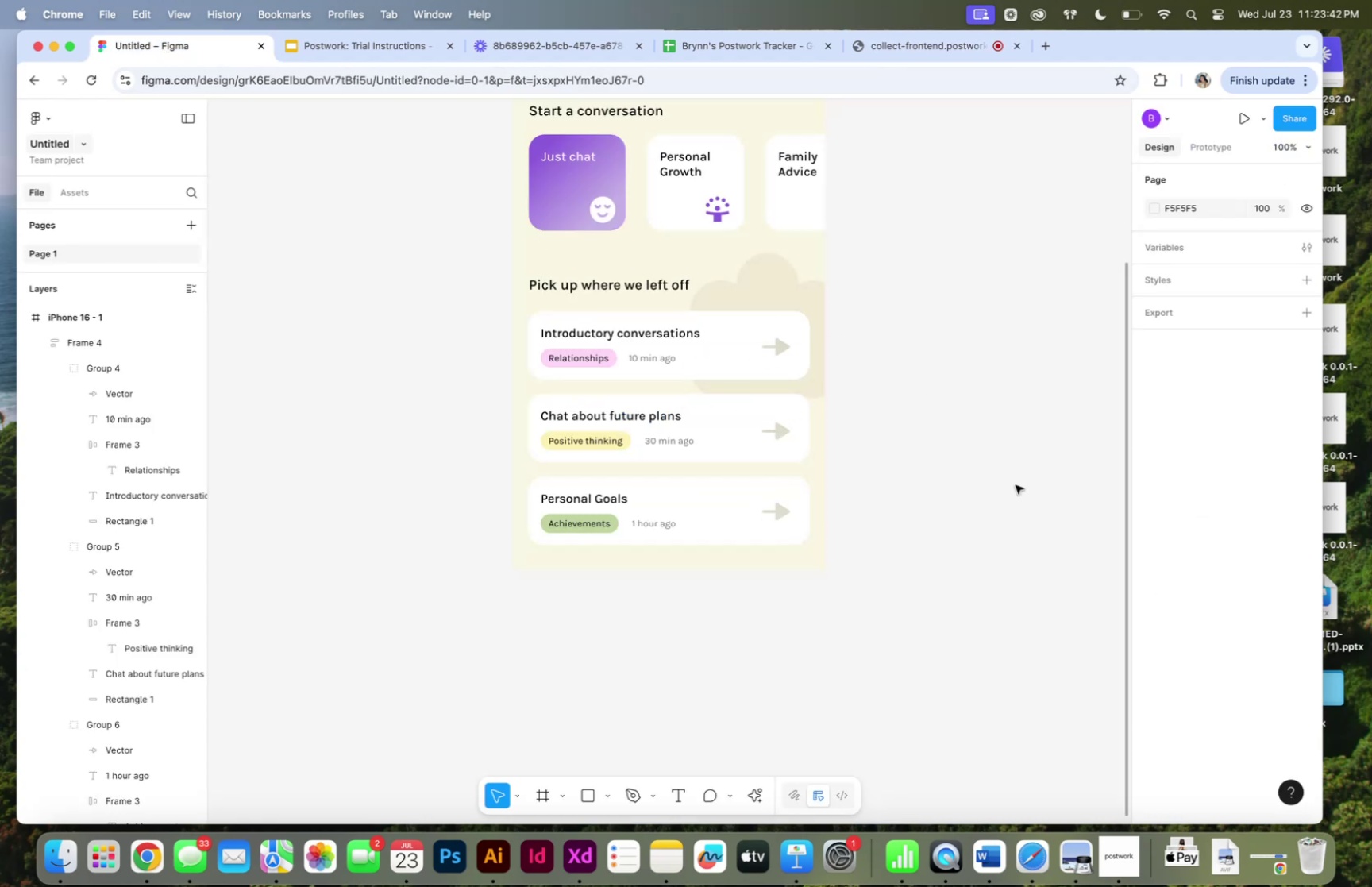 
scroll: coordinate [1018, 477], scroll_direction: up, amount: 9.0
 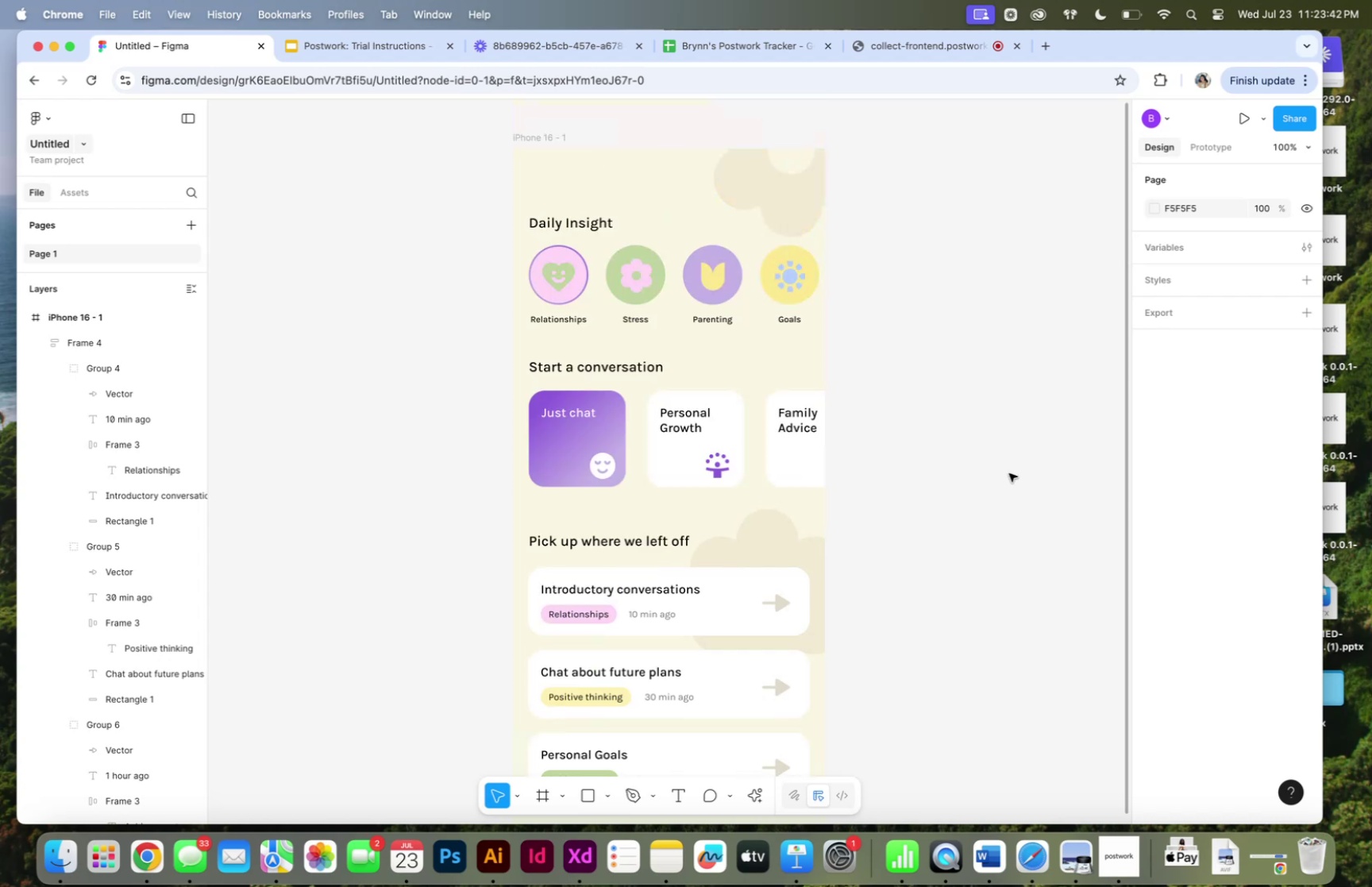 
scroll: coordinate [1009, 472], scroll_direction: down, amount: 2.0
 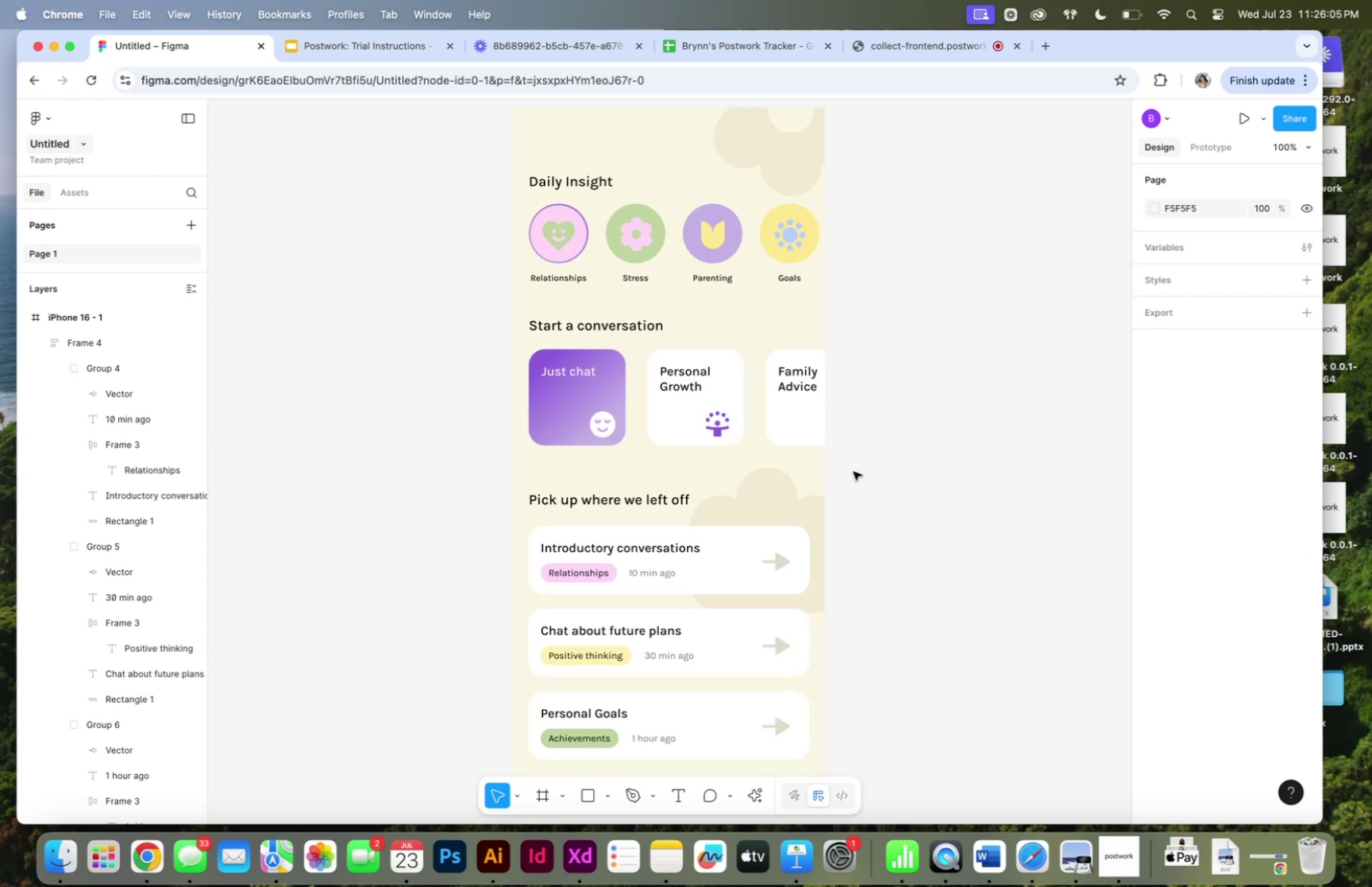 
wait(146.96)
 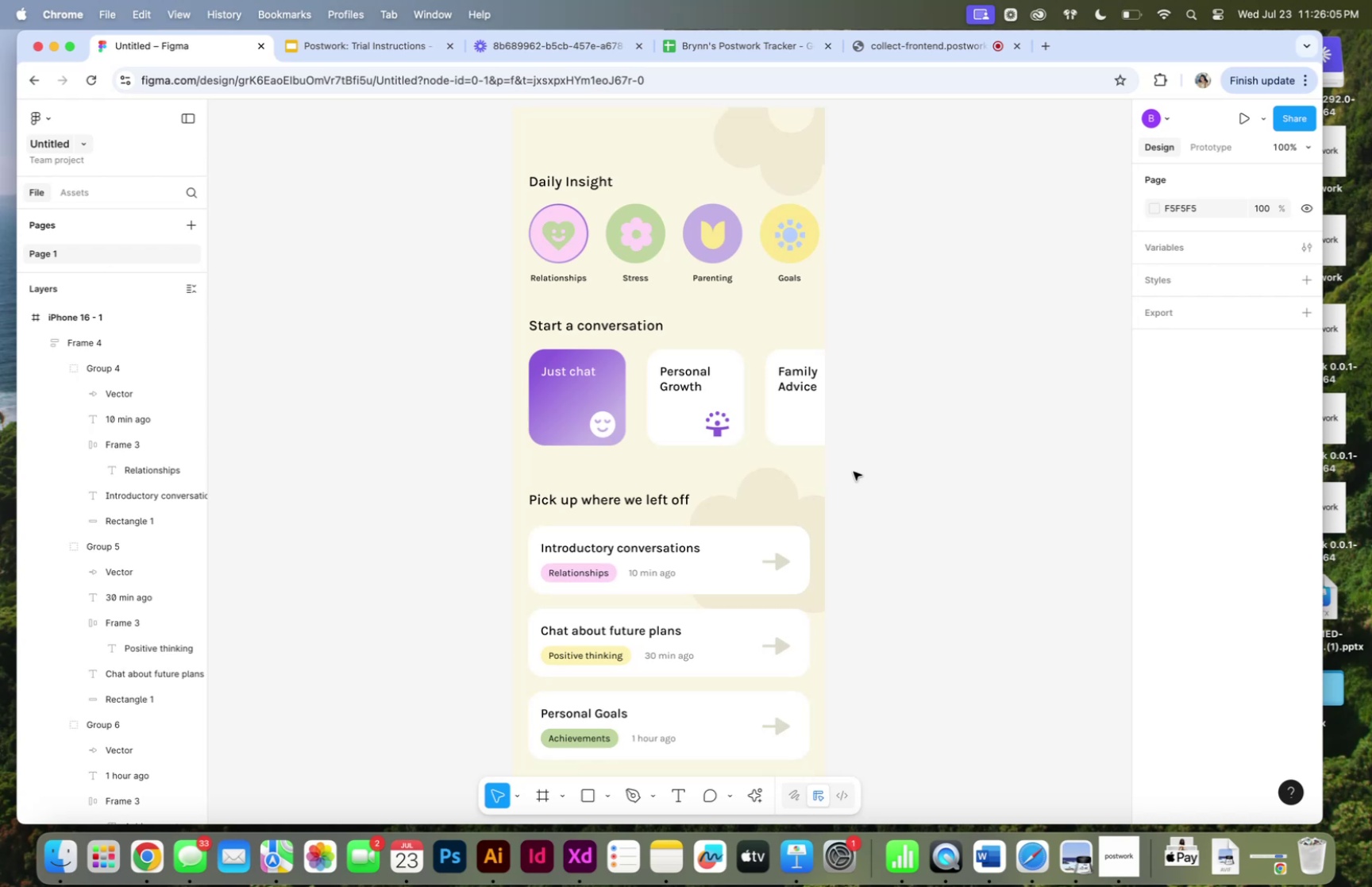 
scroll: coordinate [757, 492], scroll_direction: down, amount: 5.0
 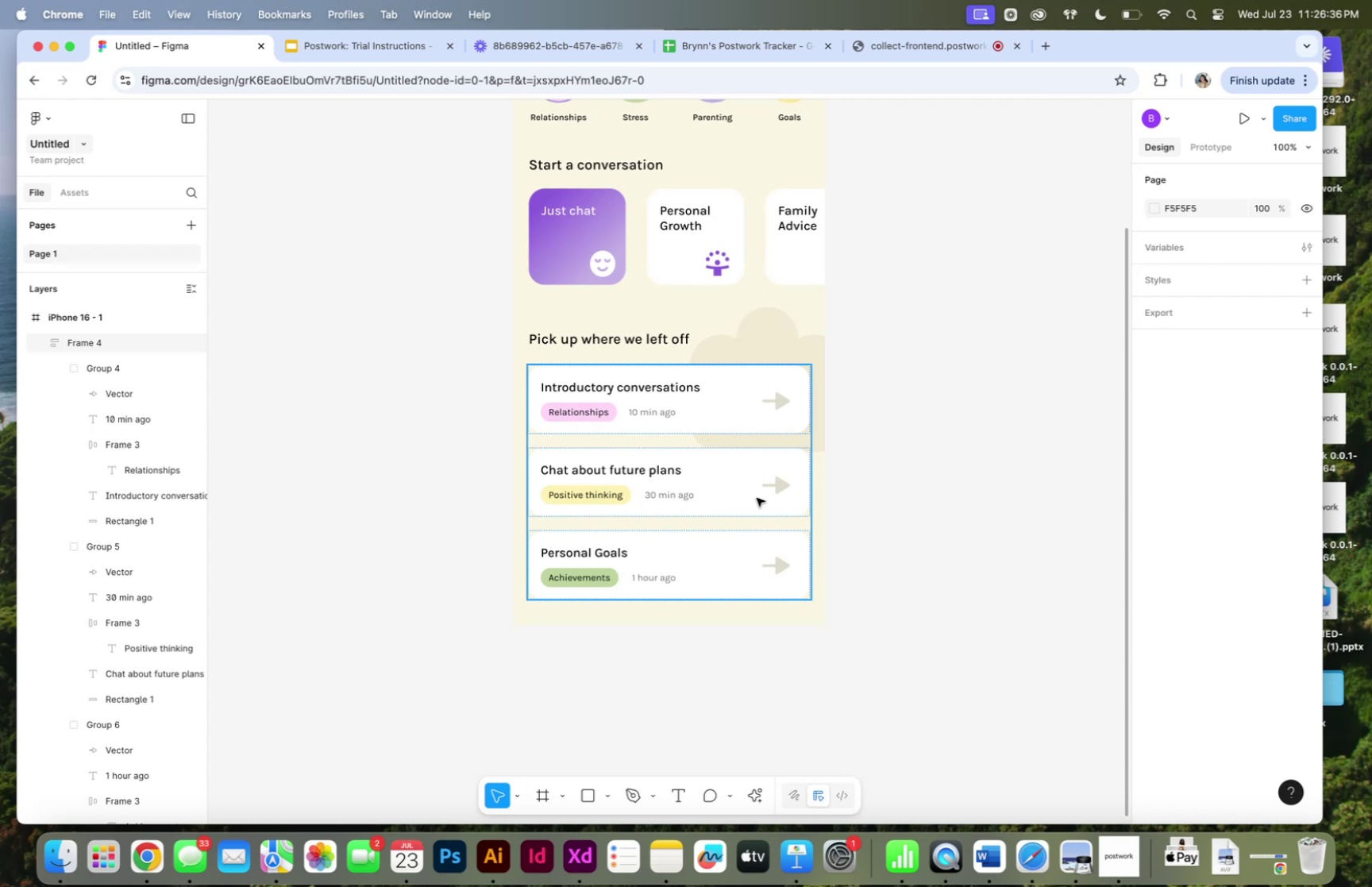 
wait(31.9)
 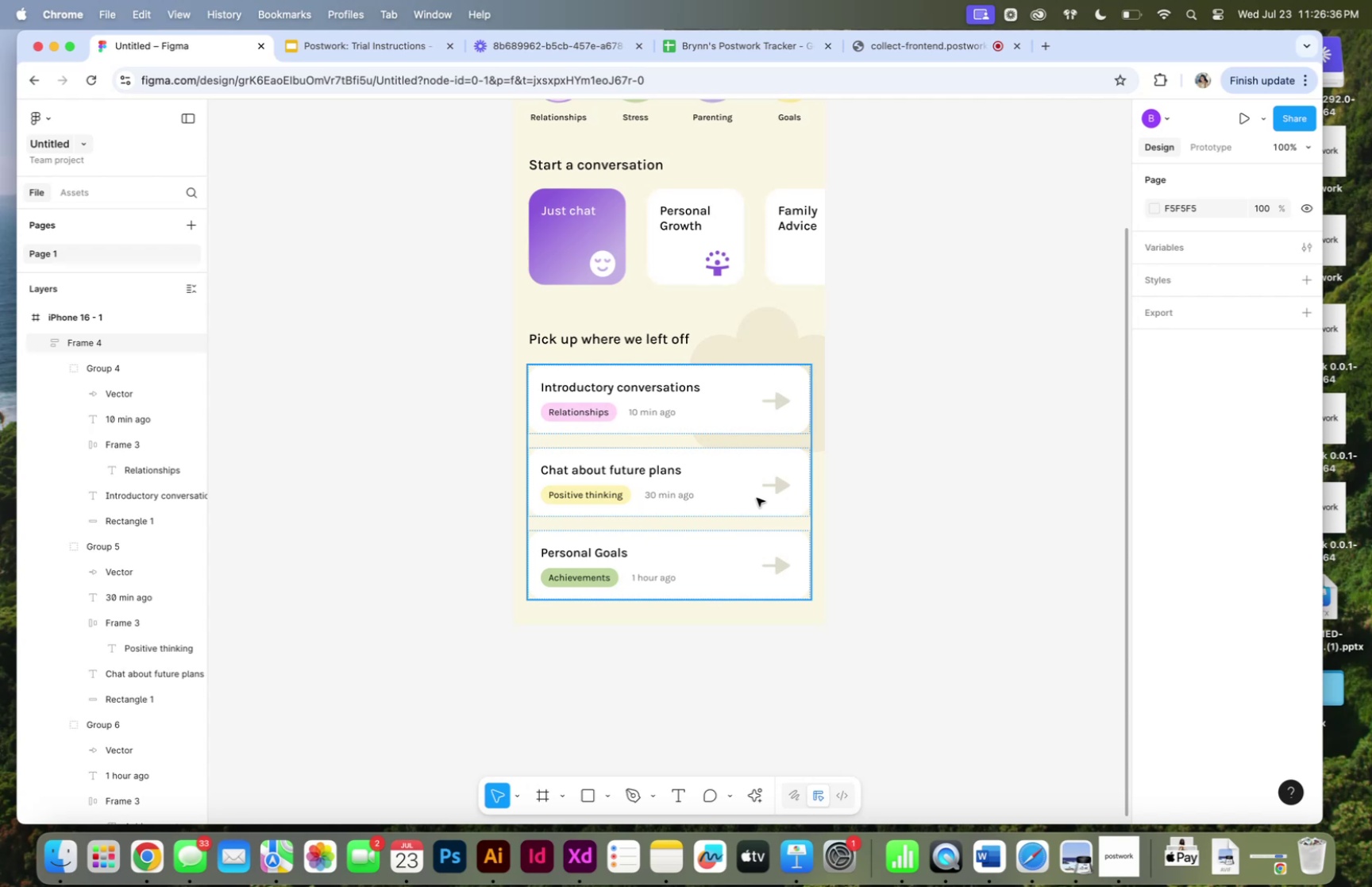 
left_click([587, 794])
 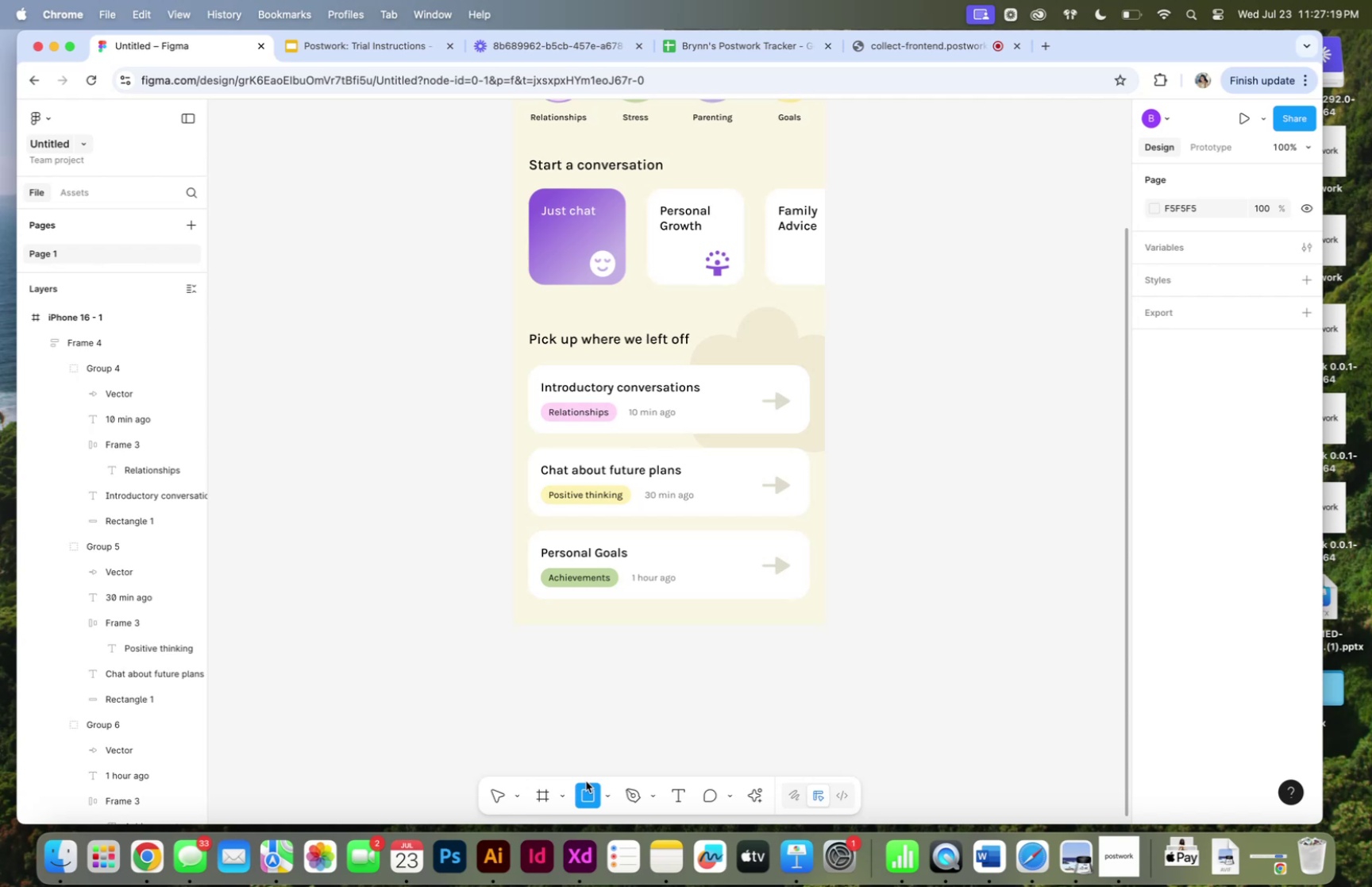 
wait(42.56)
 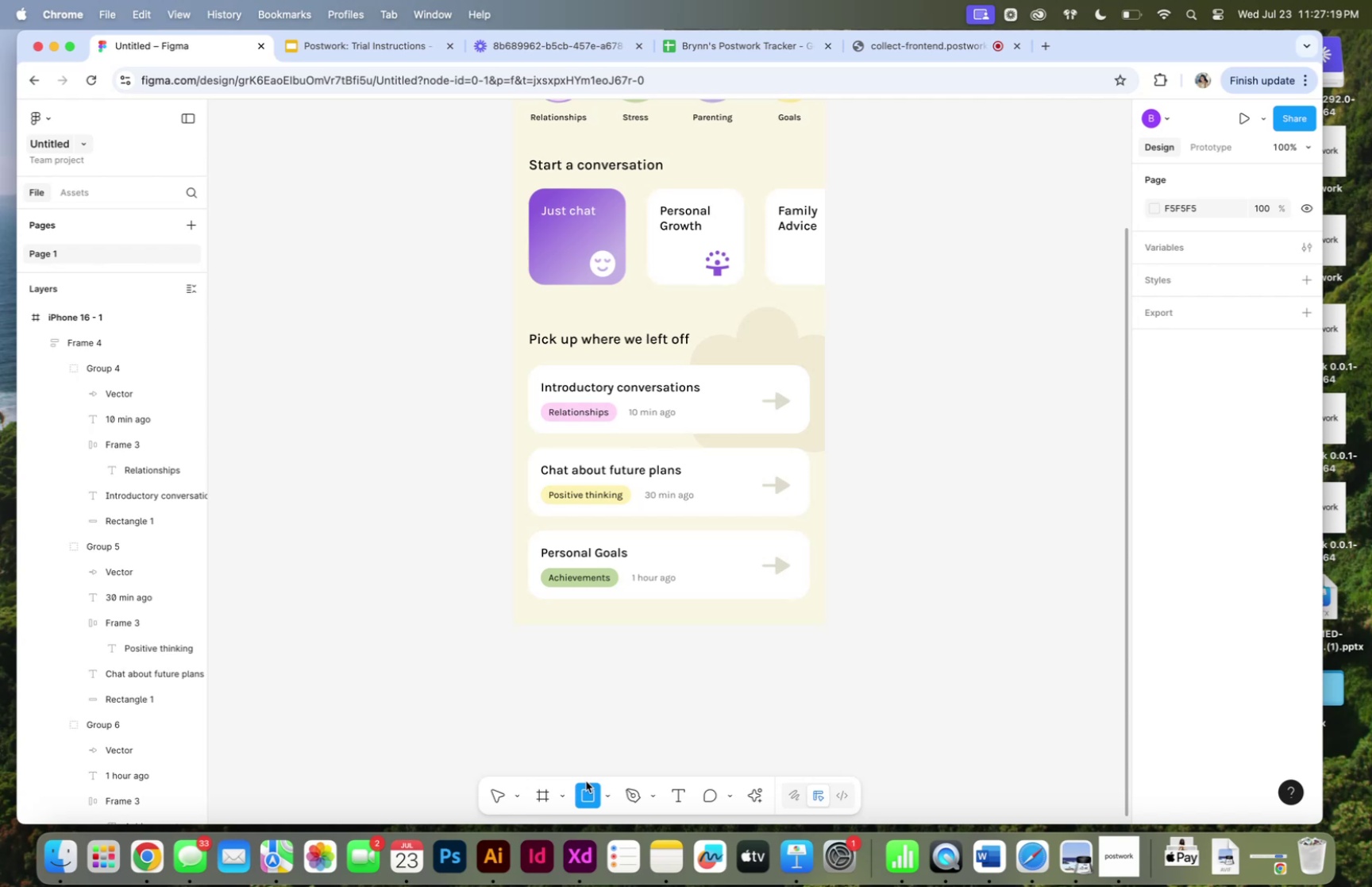 
left_click_drag(start_coordinate=[518, 581], to_coordinate=[823, 622])
 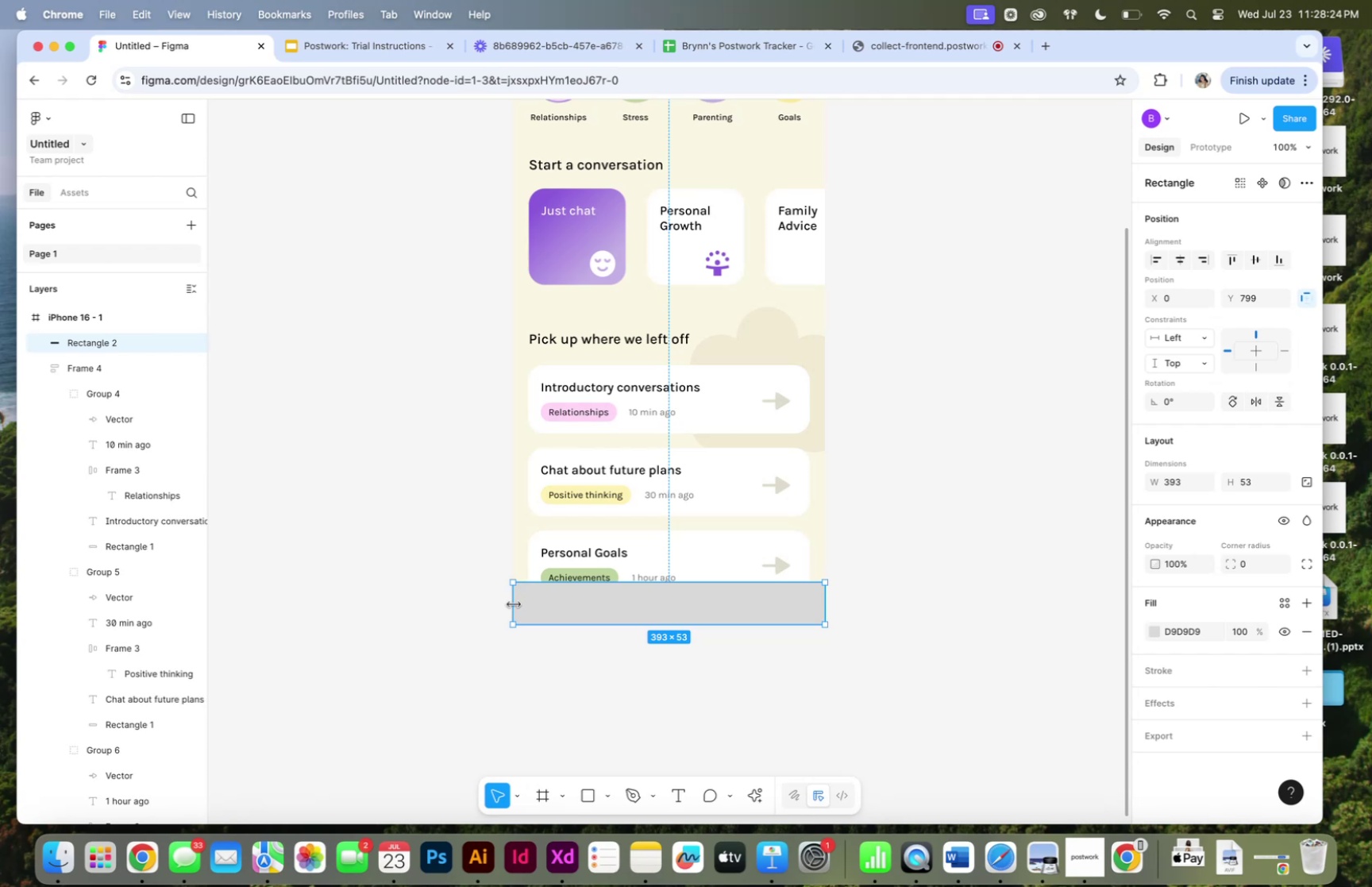 
wait(62.59)
 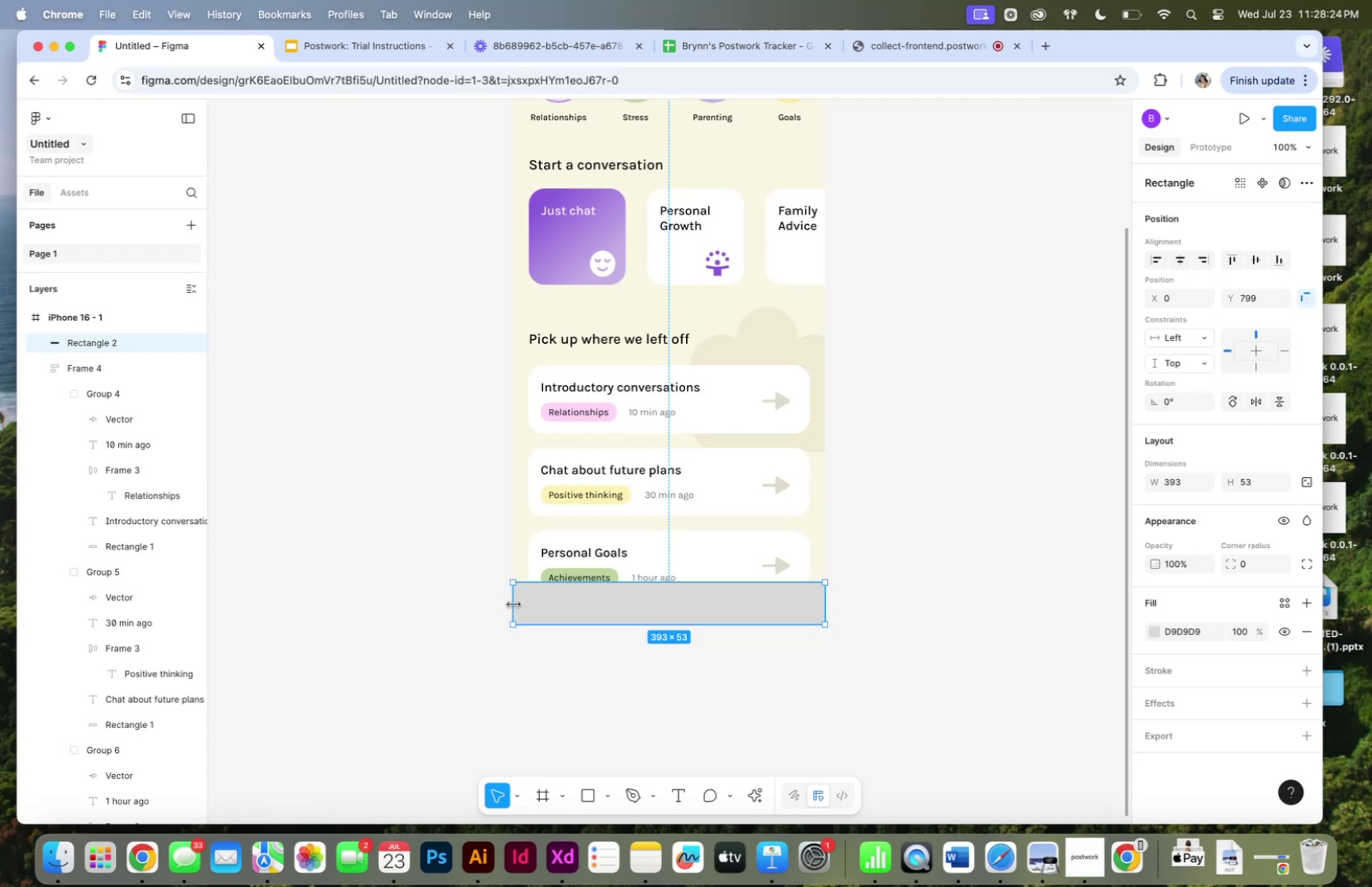 
double_click([525, 602])
 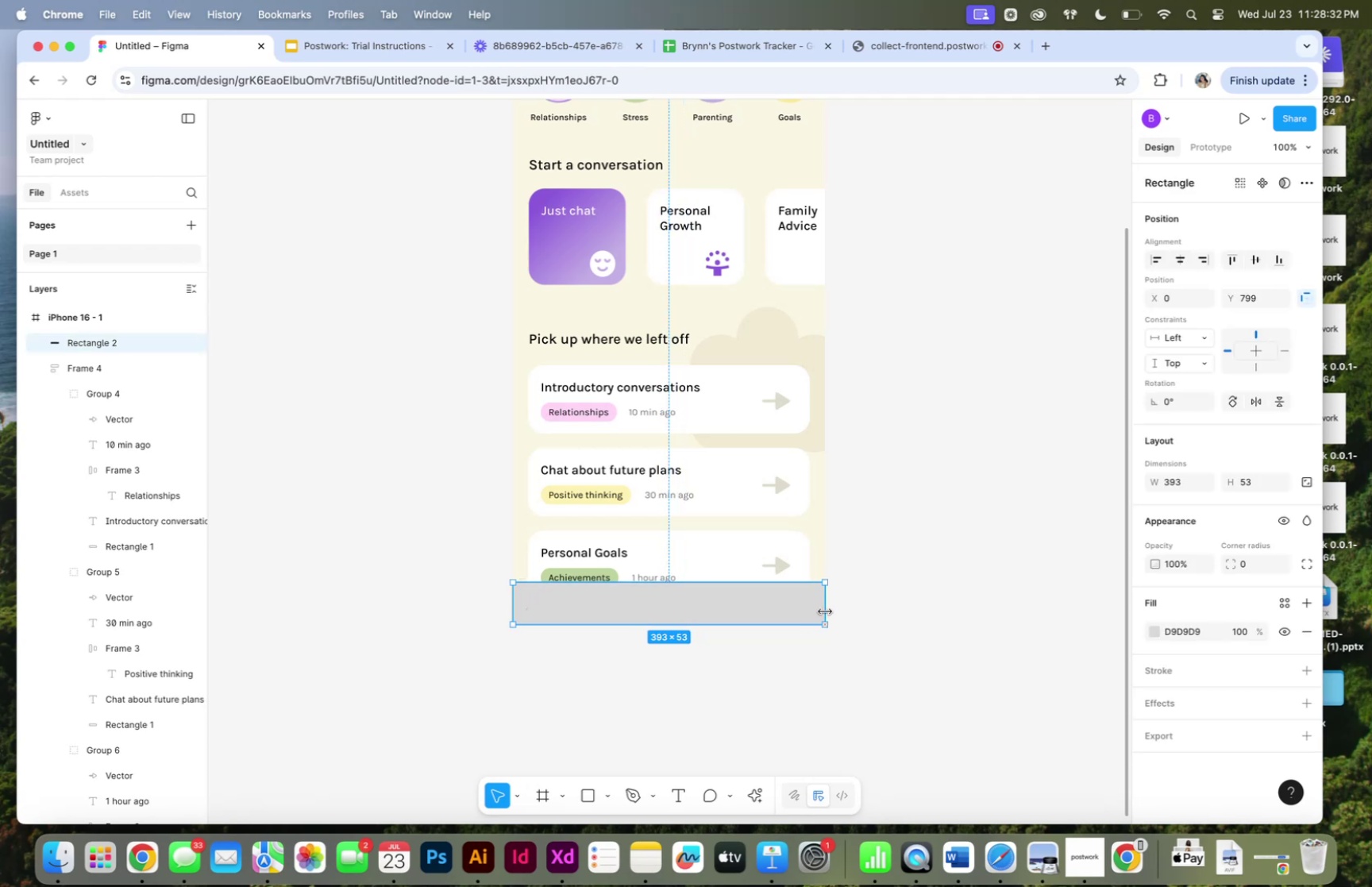 
left_click_drag(start_coordinate=[850, 611], to_coordinate=[861, 611])
 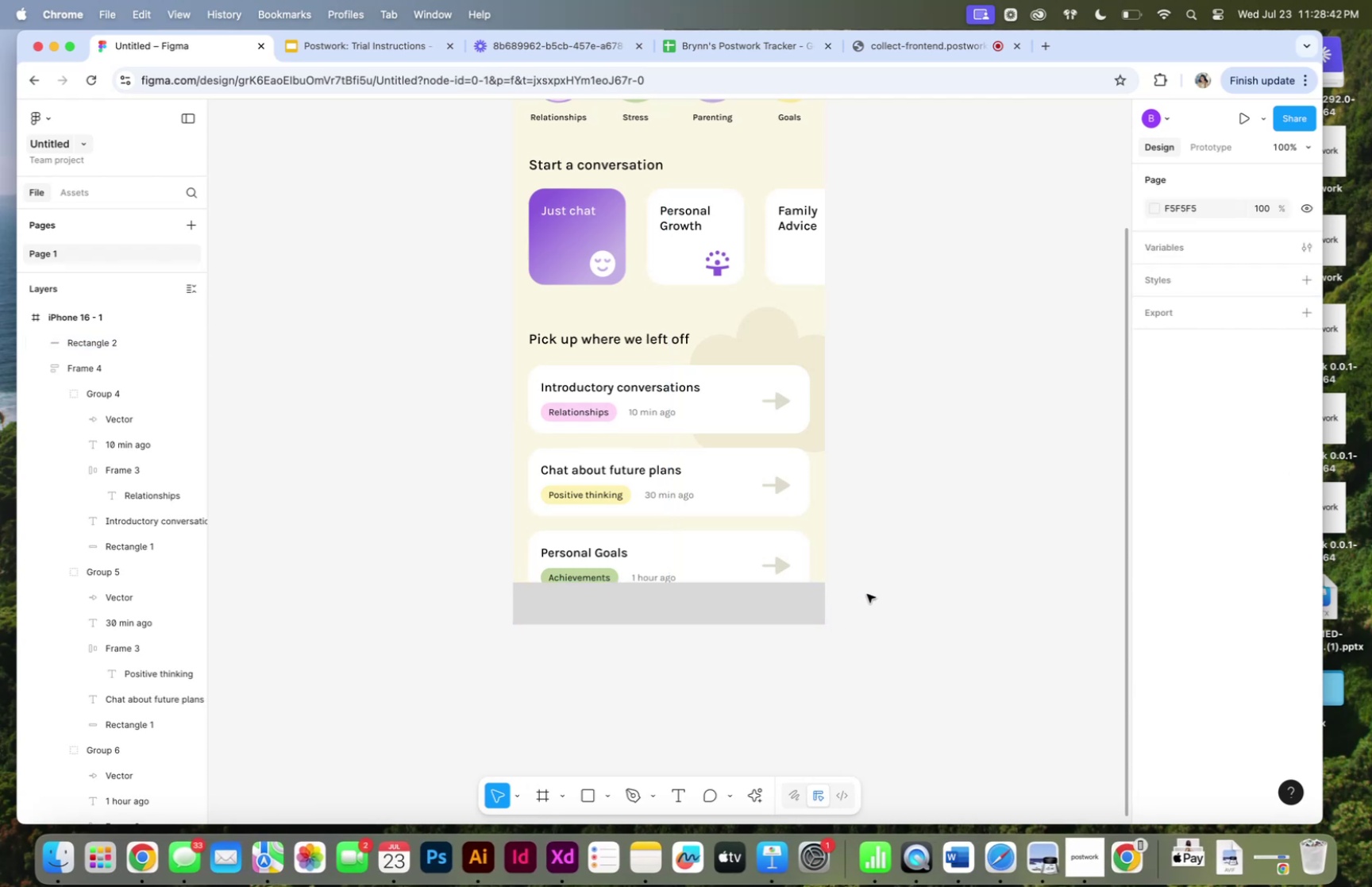 
wait(13.91)
 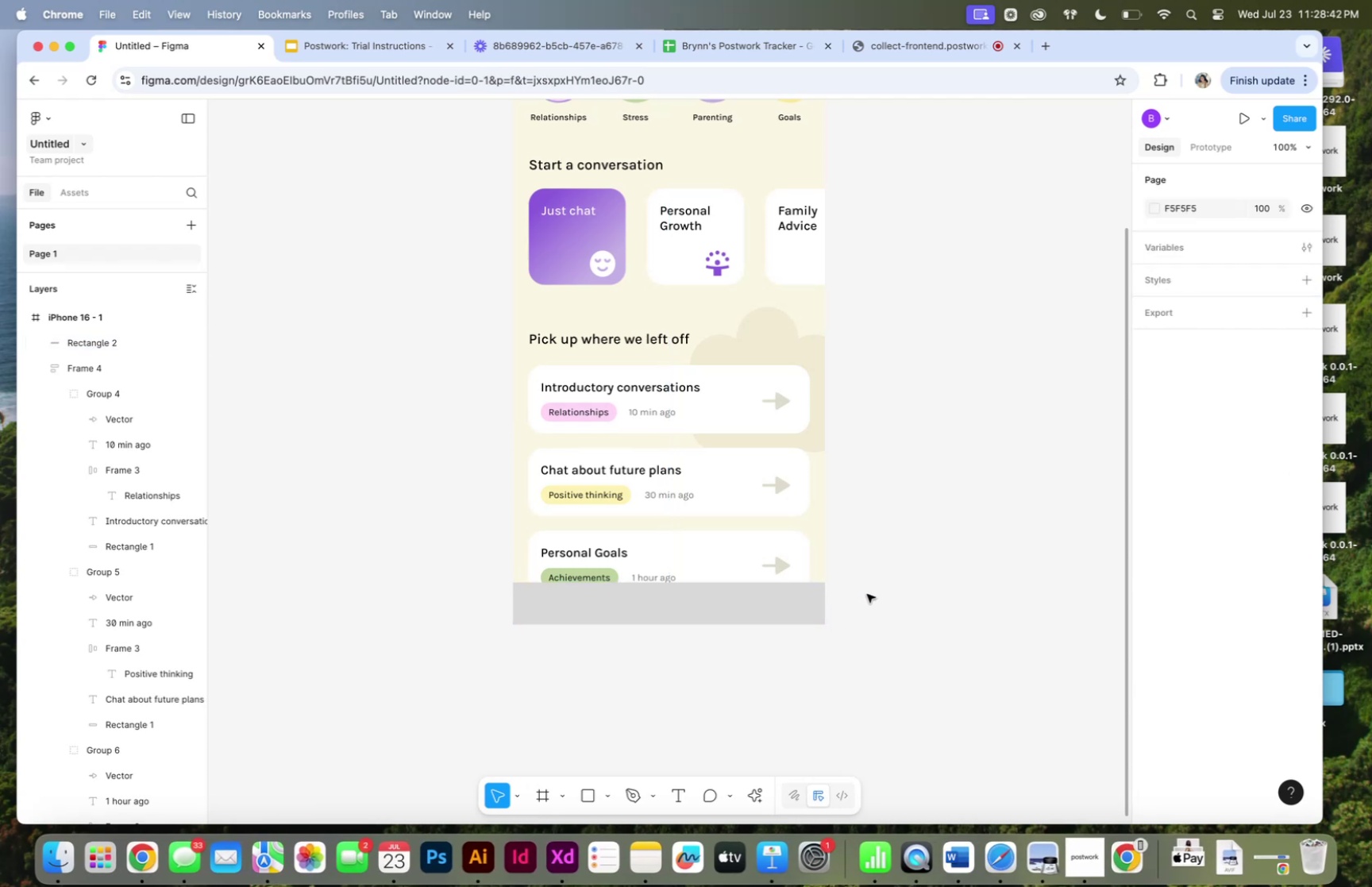 
left_click([913, 592])
 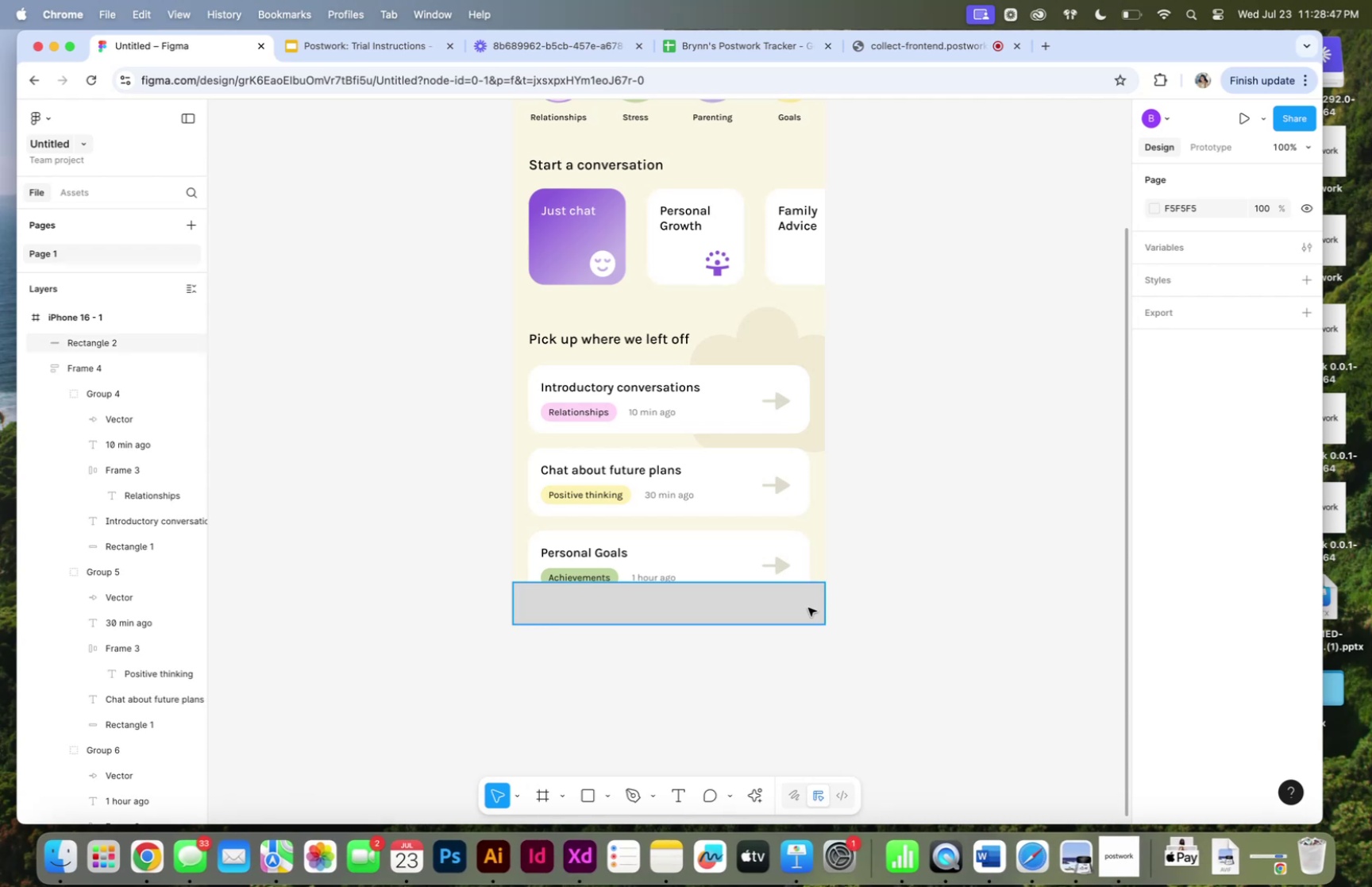 
left_click([798, 605])
 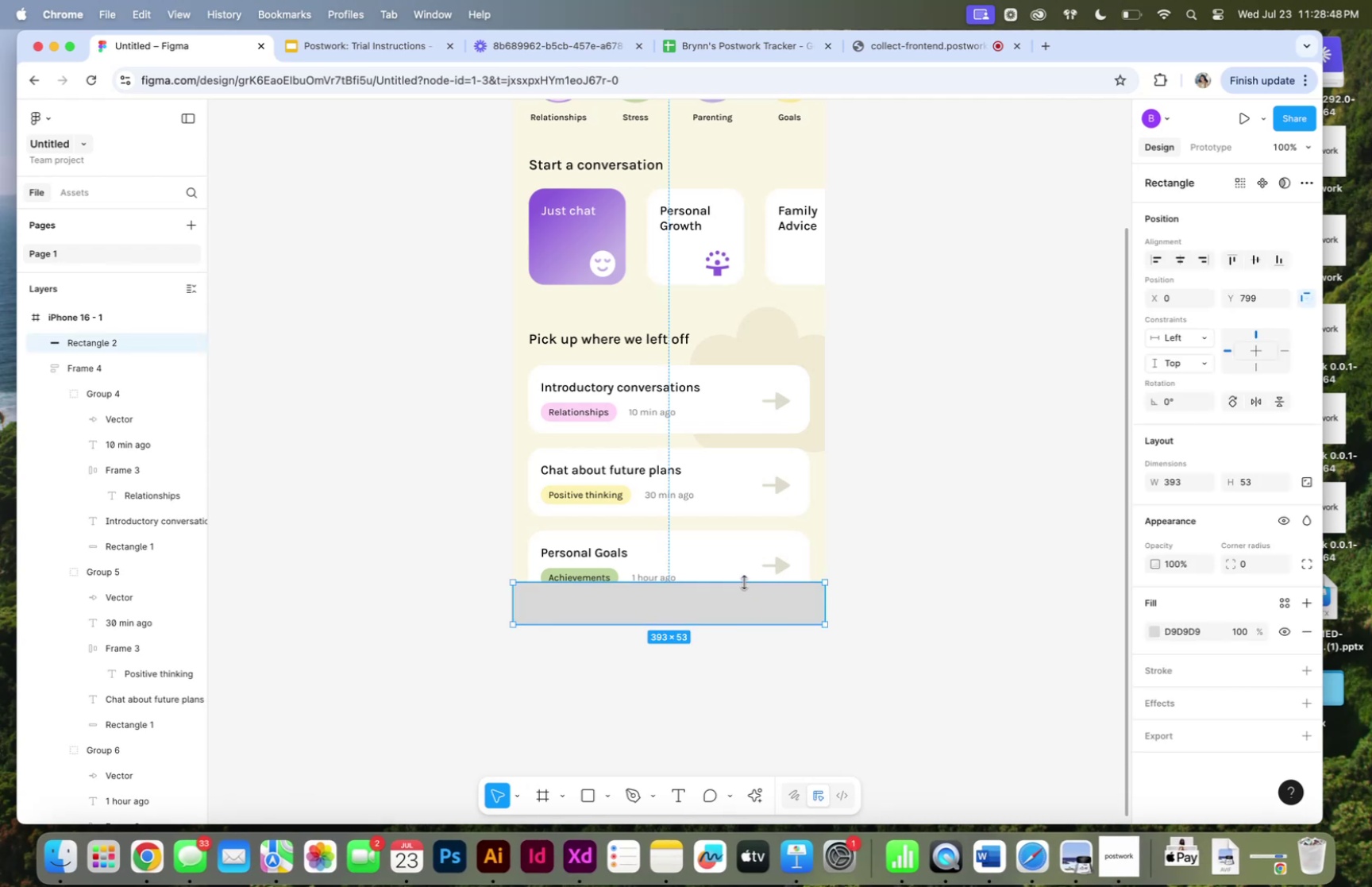 
left_click_drag(start_coordinate=[745, 581], to_coordinate=[741, 562])
 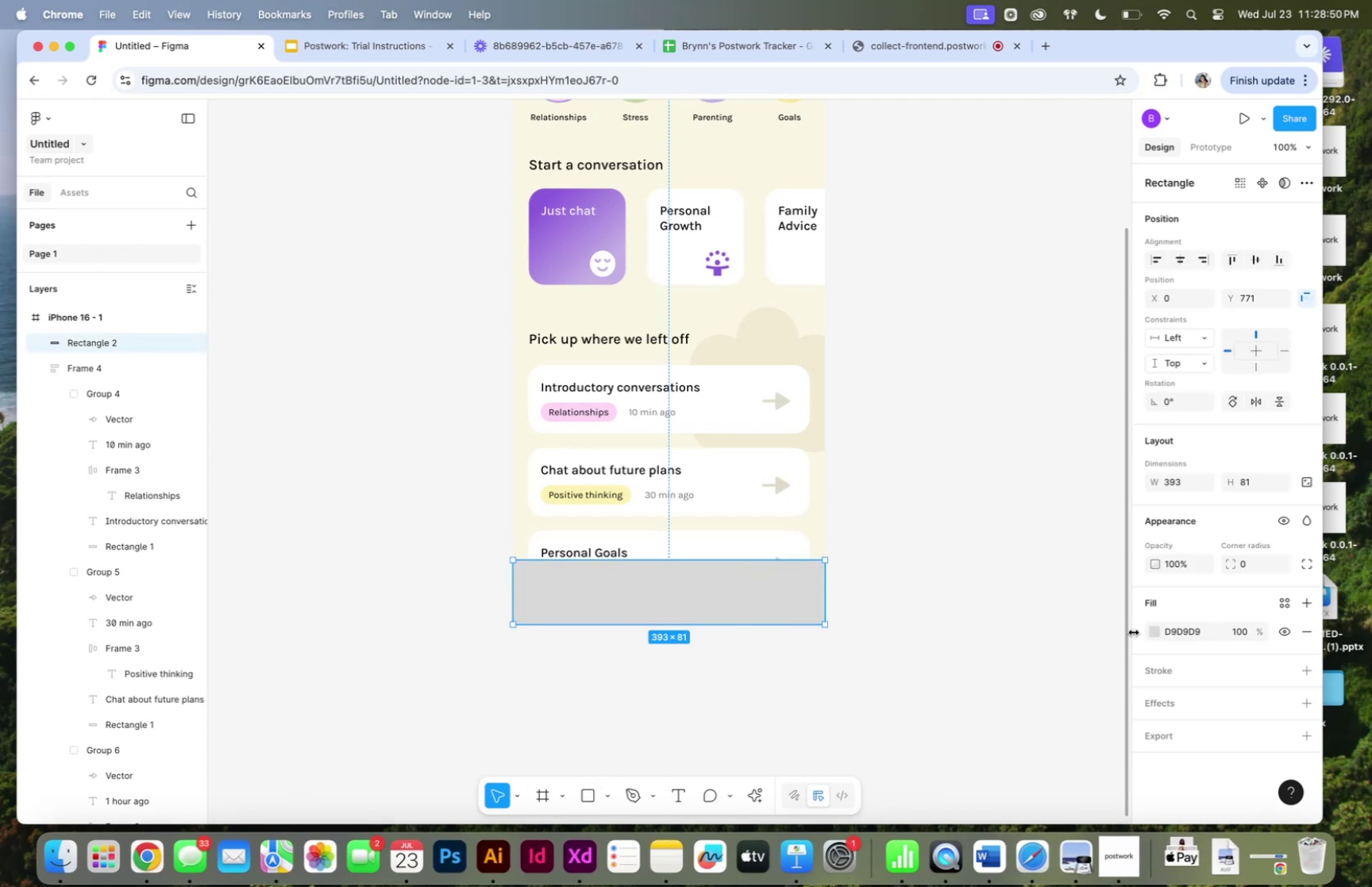 
left_click([1154, 628])
 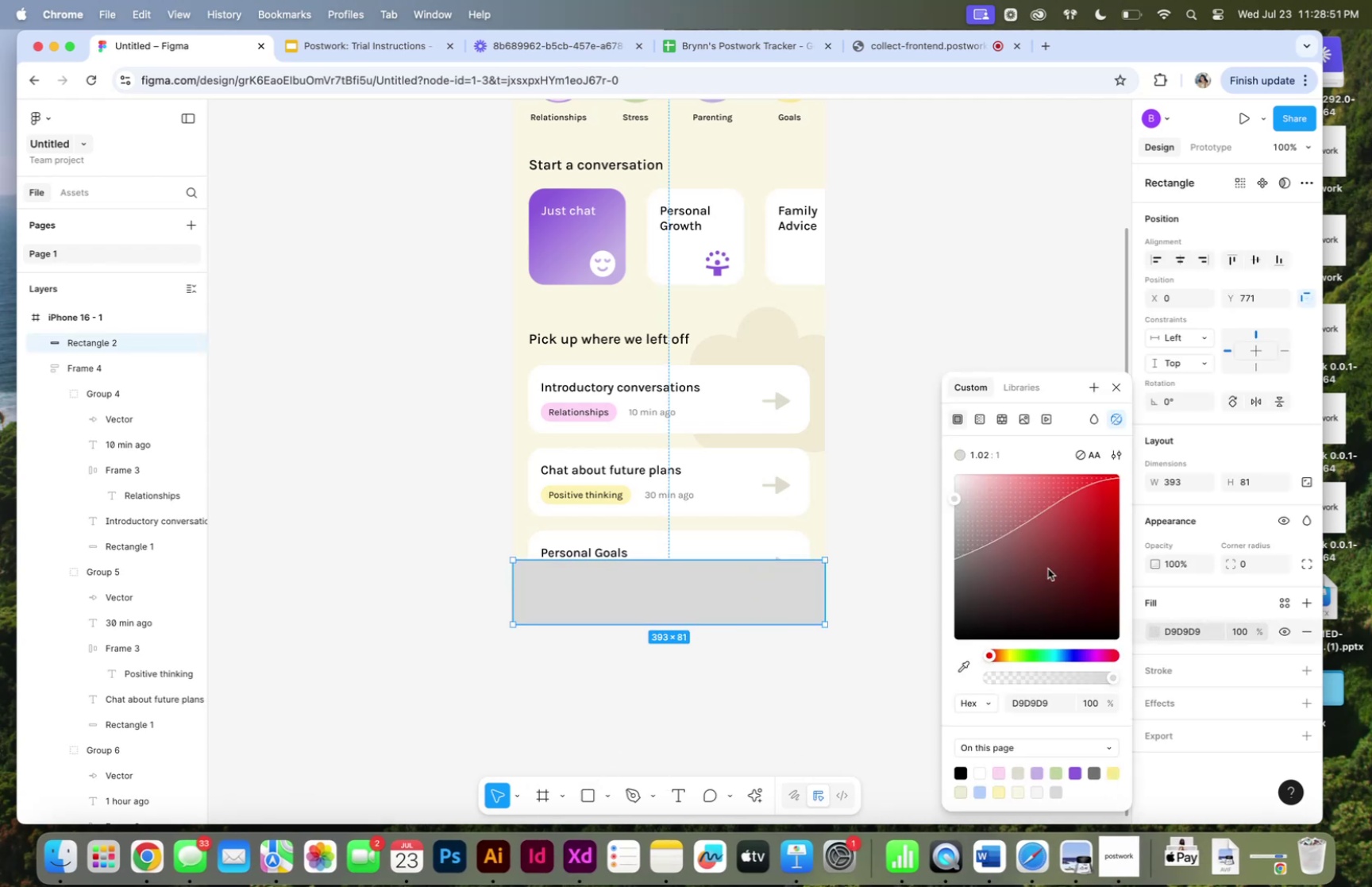 
left_click_drag(start_coordinate=[1048, 567], to_coordinate=[897, 419])
 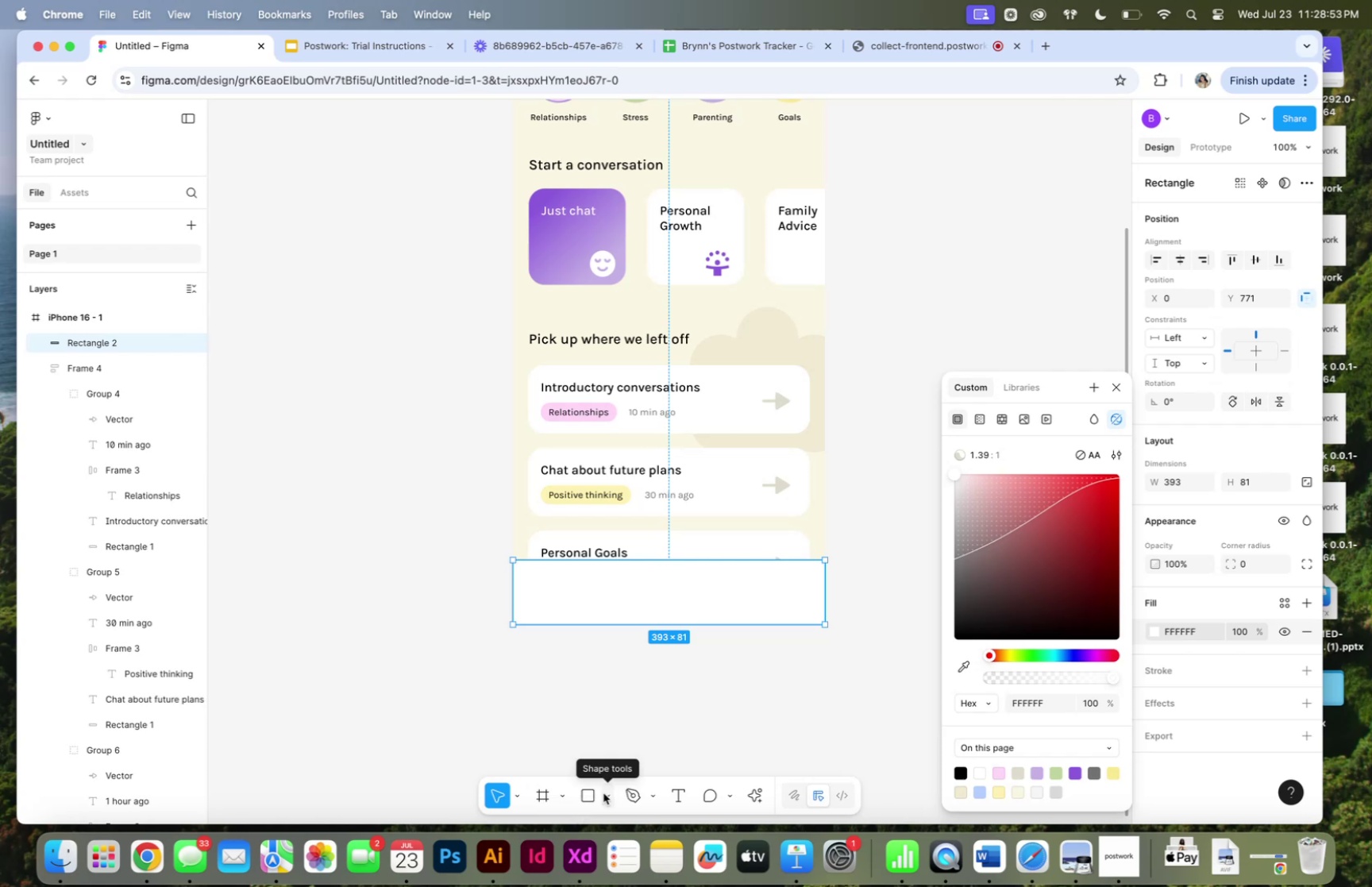 
left_click([830, 679])
 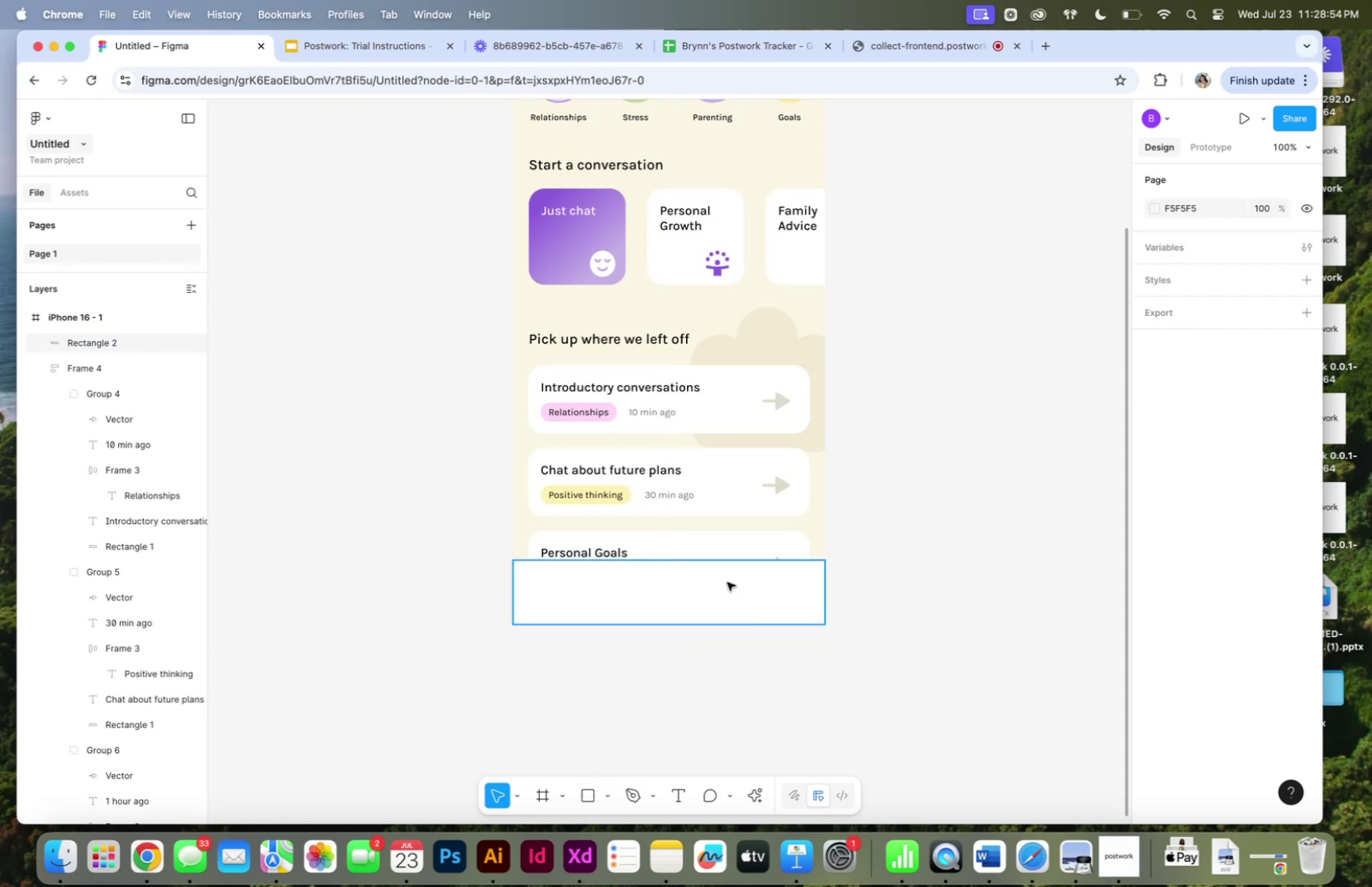 
left_click([727, 581])
 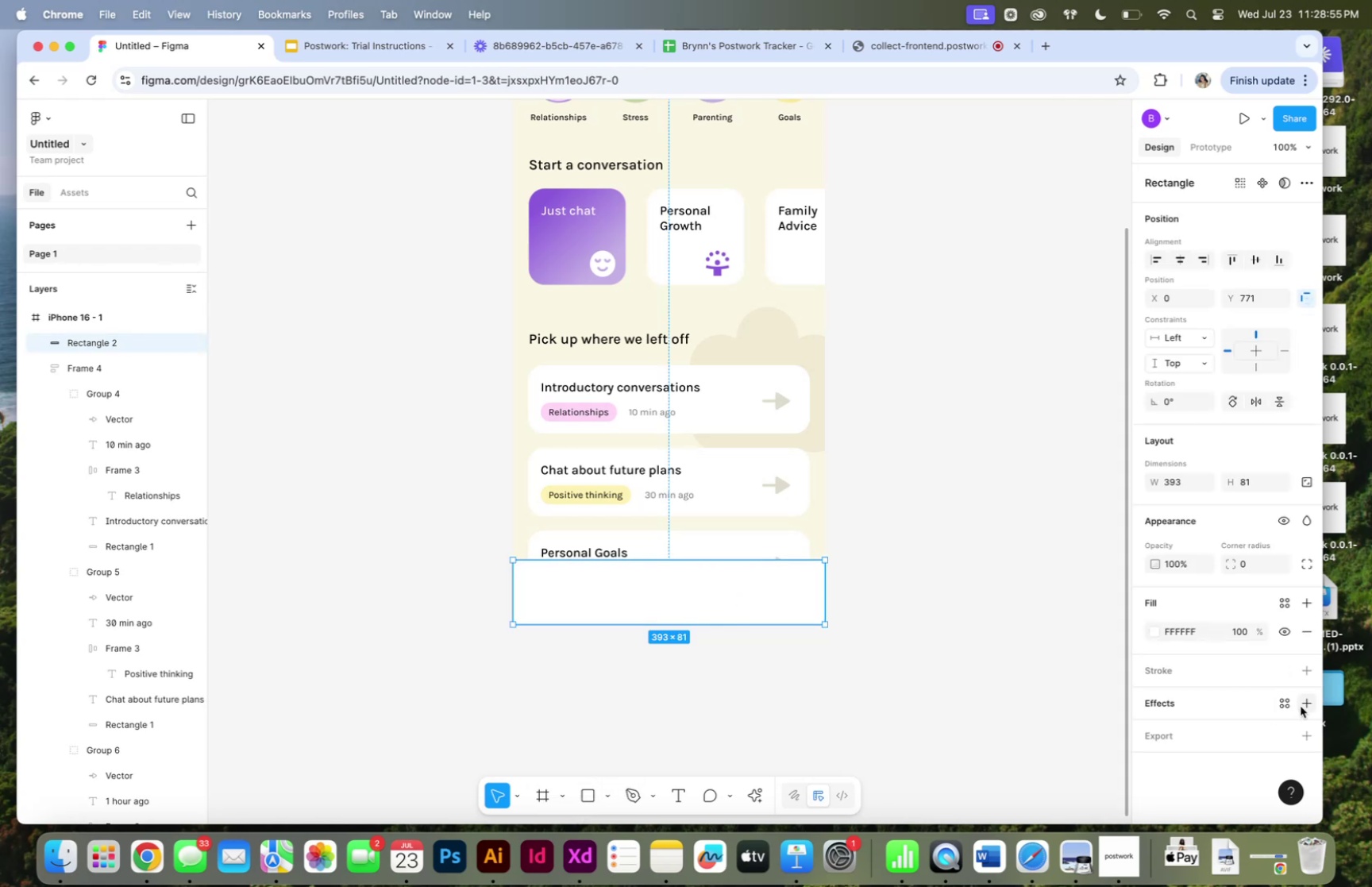 
left_click([1301, 703])
 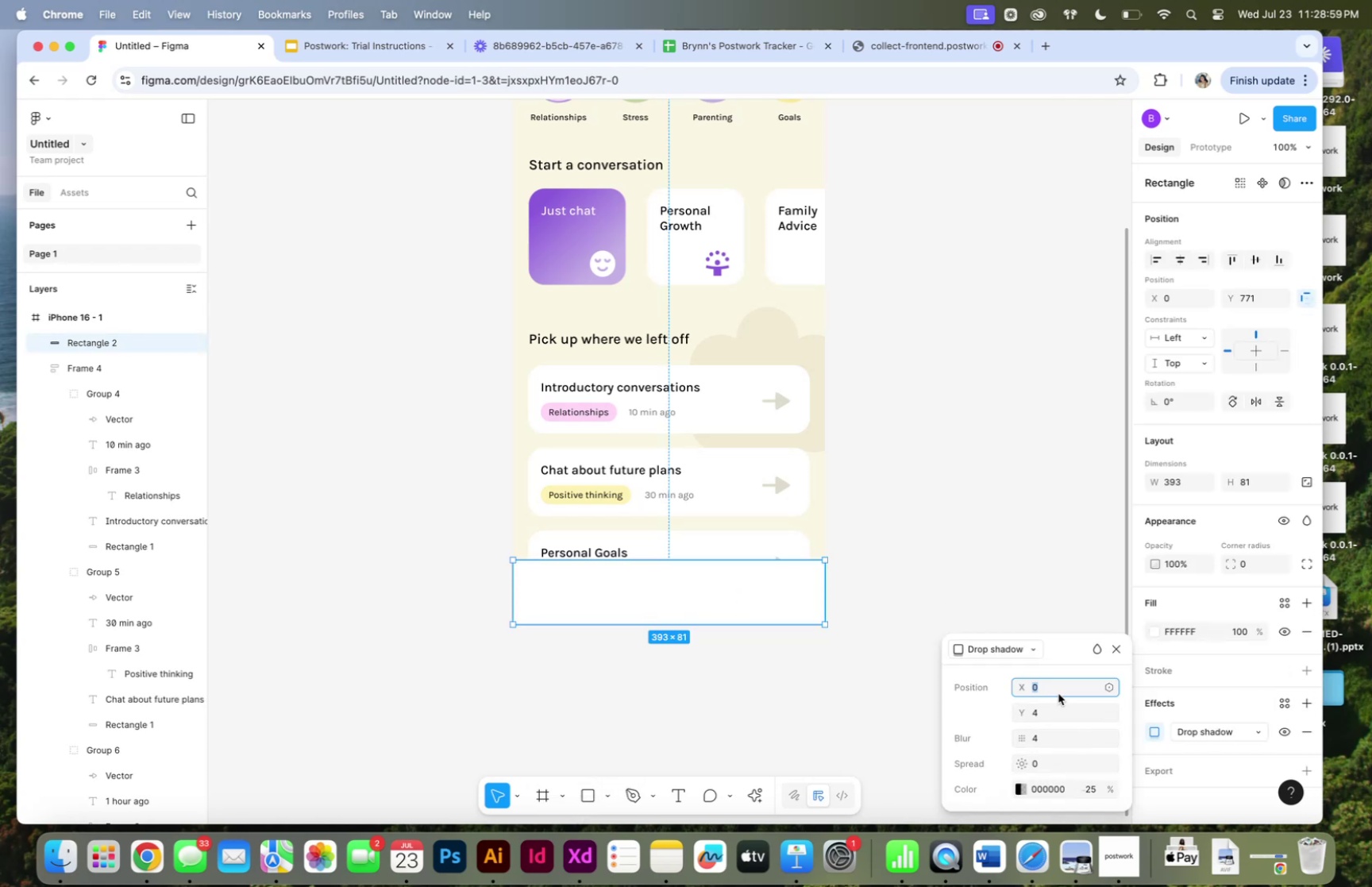 
key(4)
 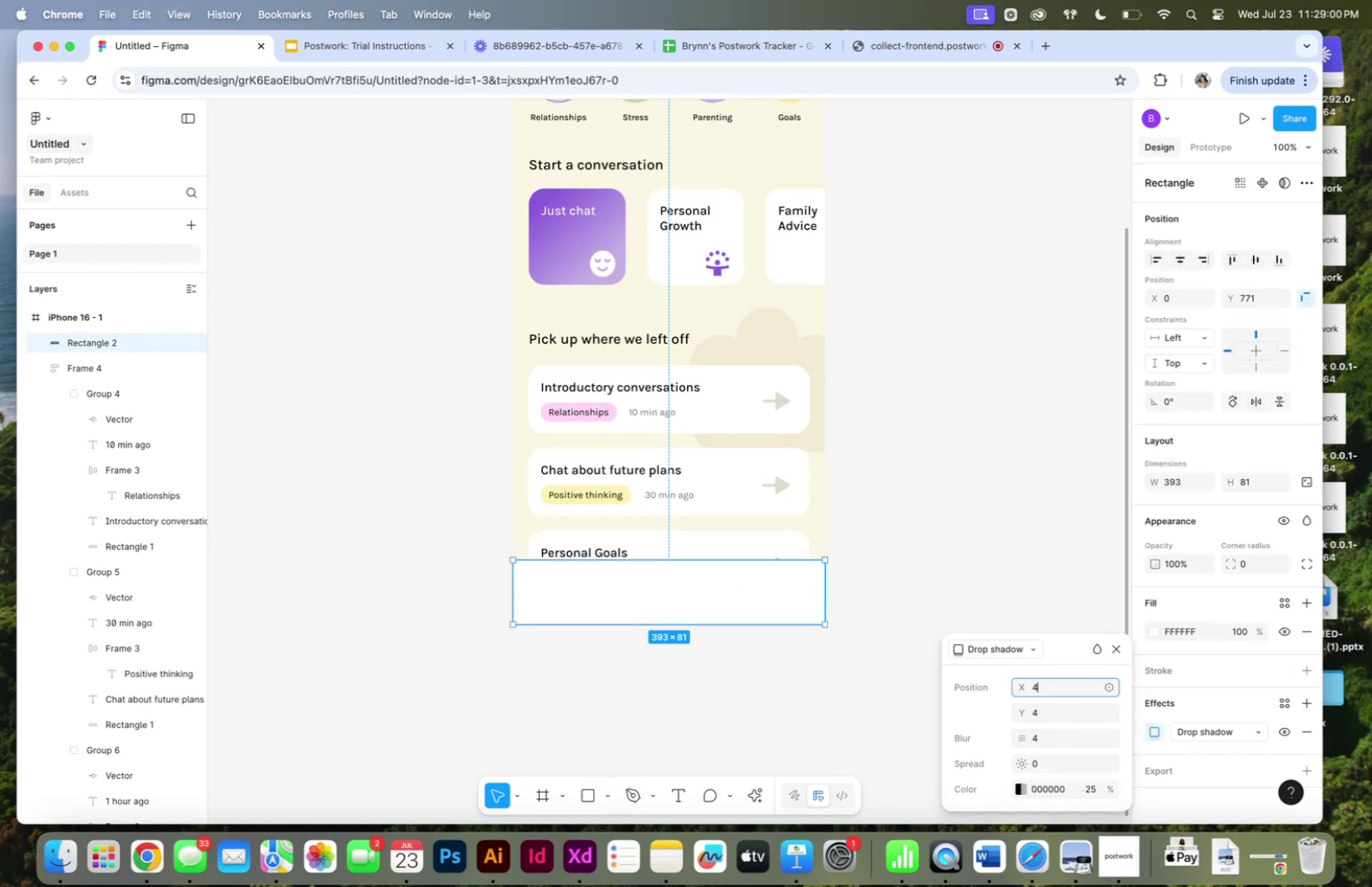 
key(Enter)
 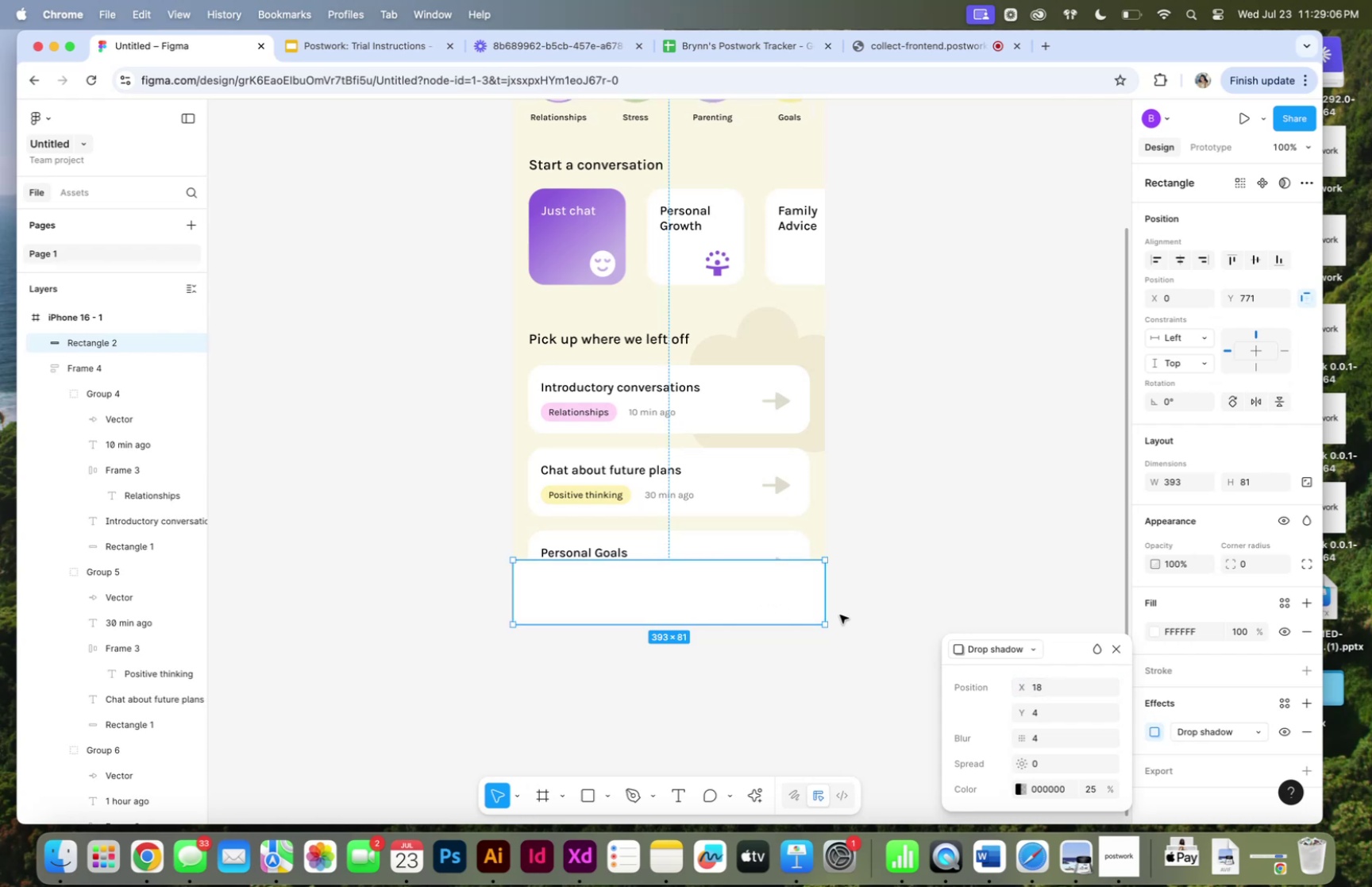 
wait(8.24)
 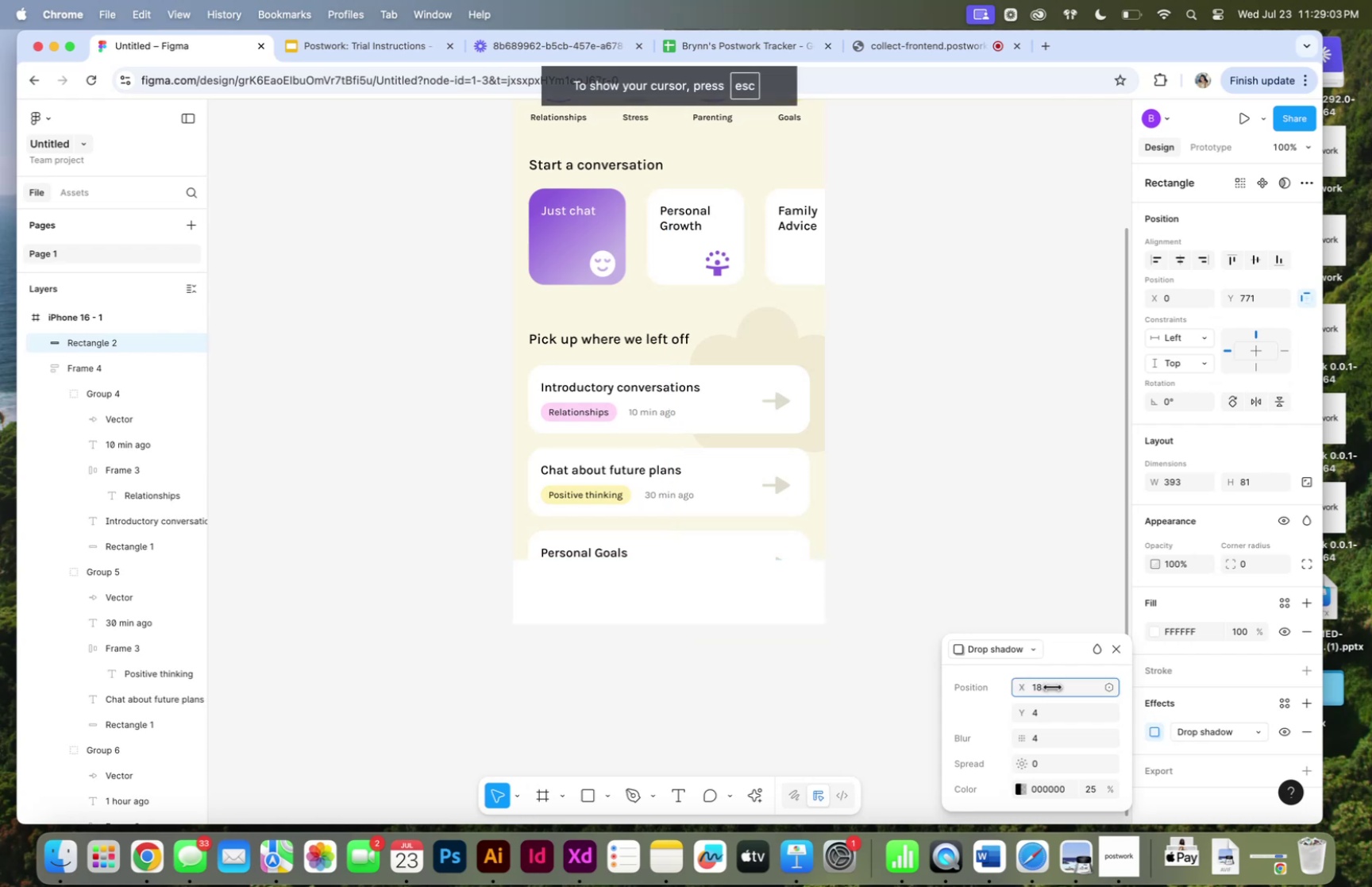 
key(Meta+Z)
 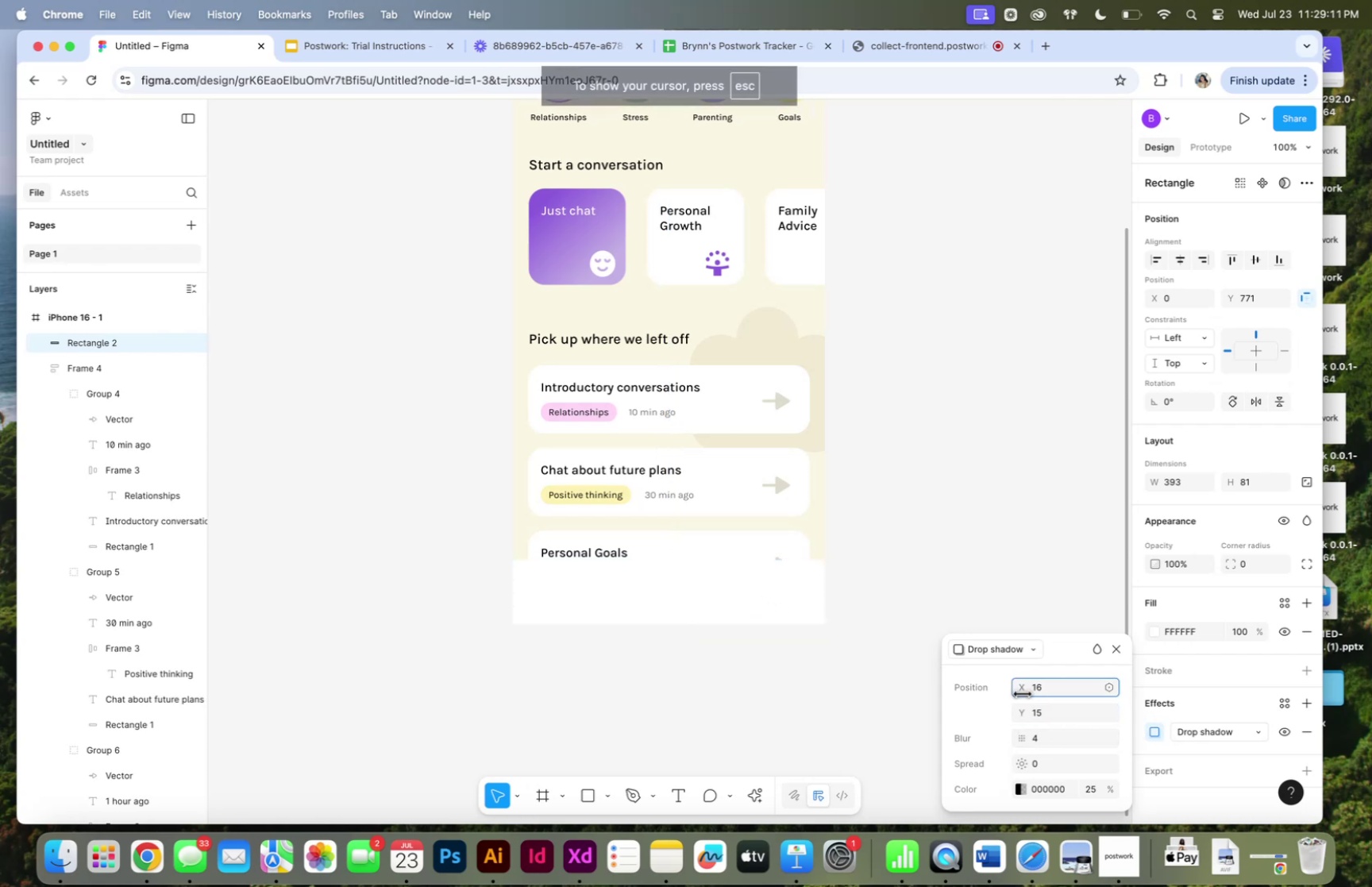 
left_click([1052, 680])
 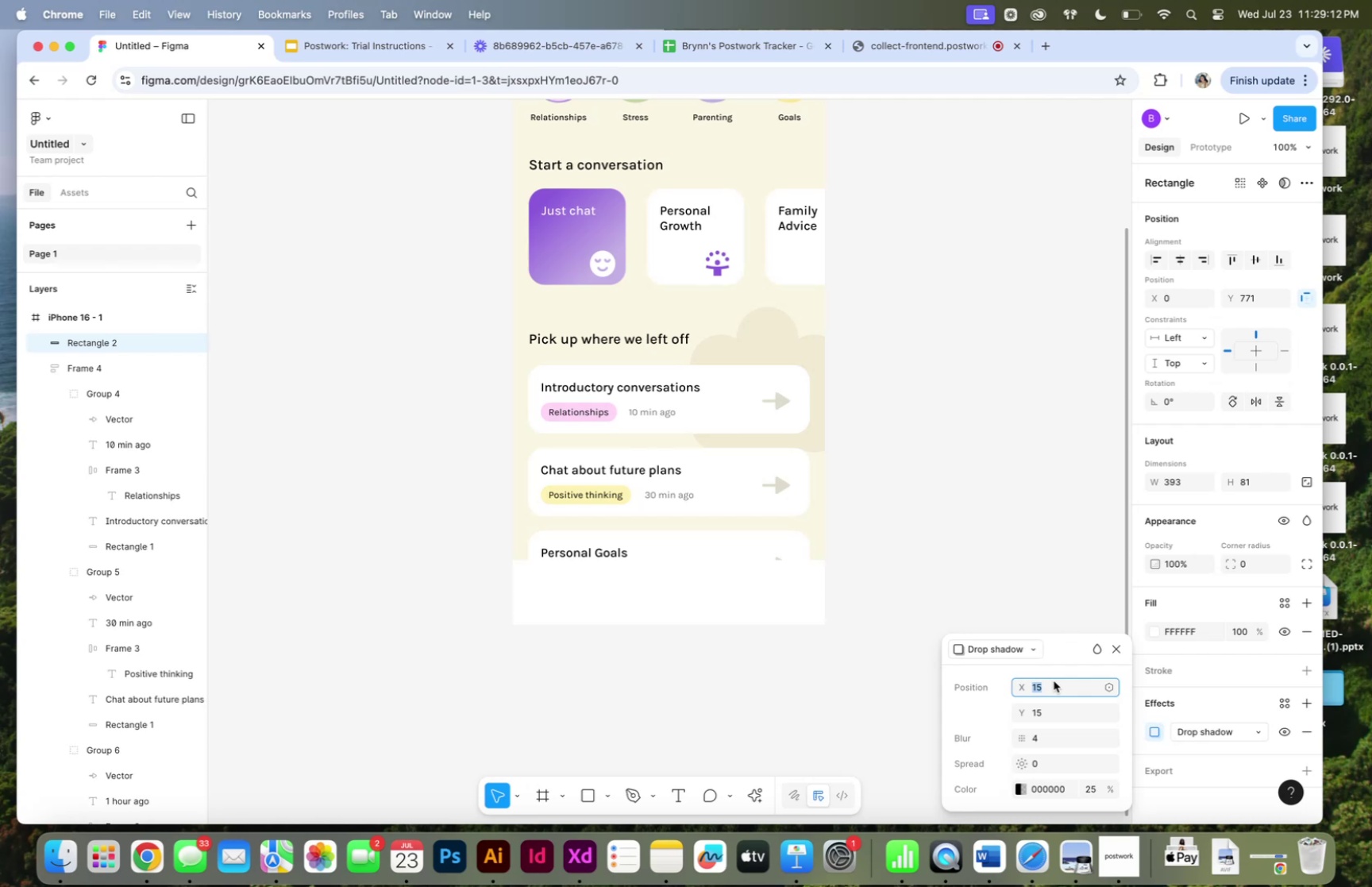 
key(0)
 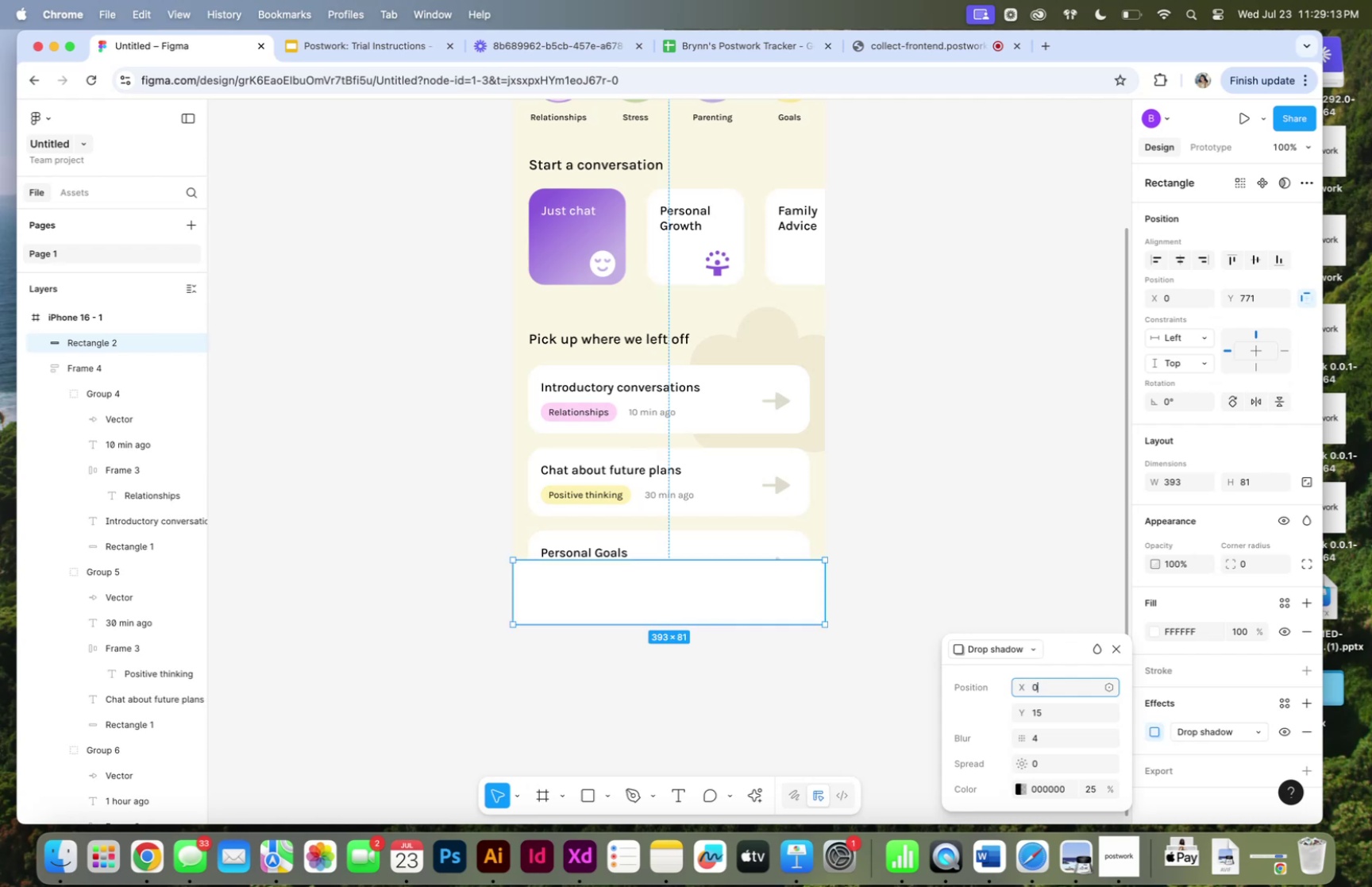 
key(Enter)
 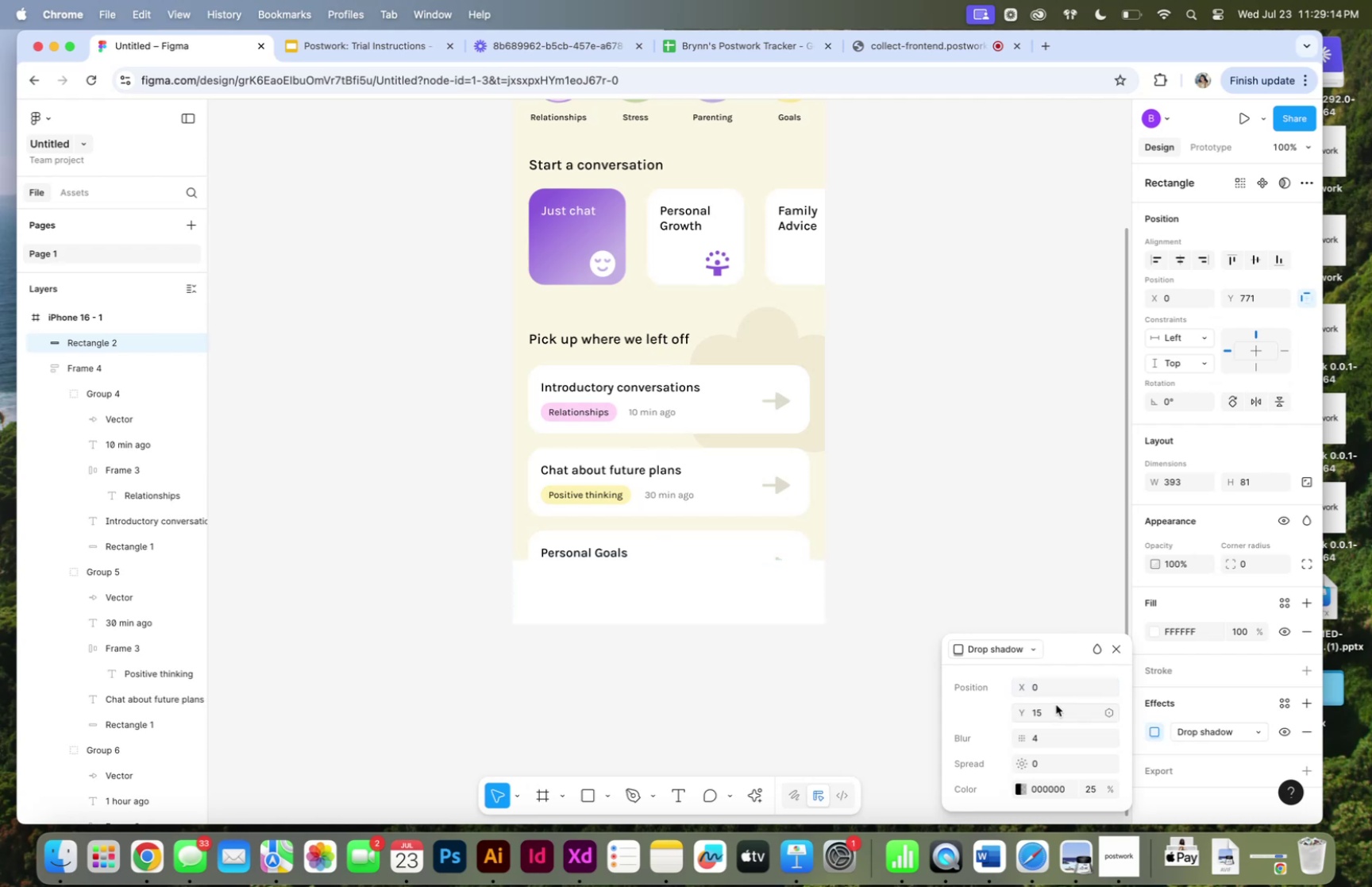 
left_click([1057, 704])
 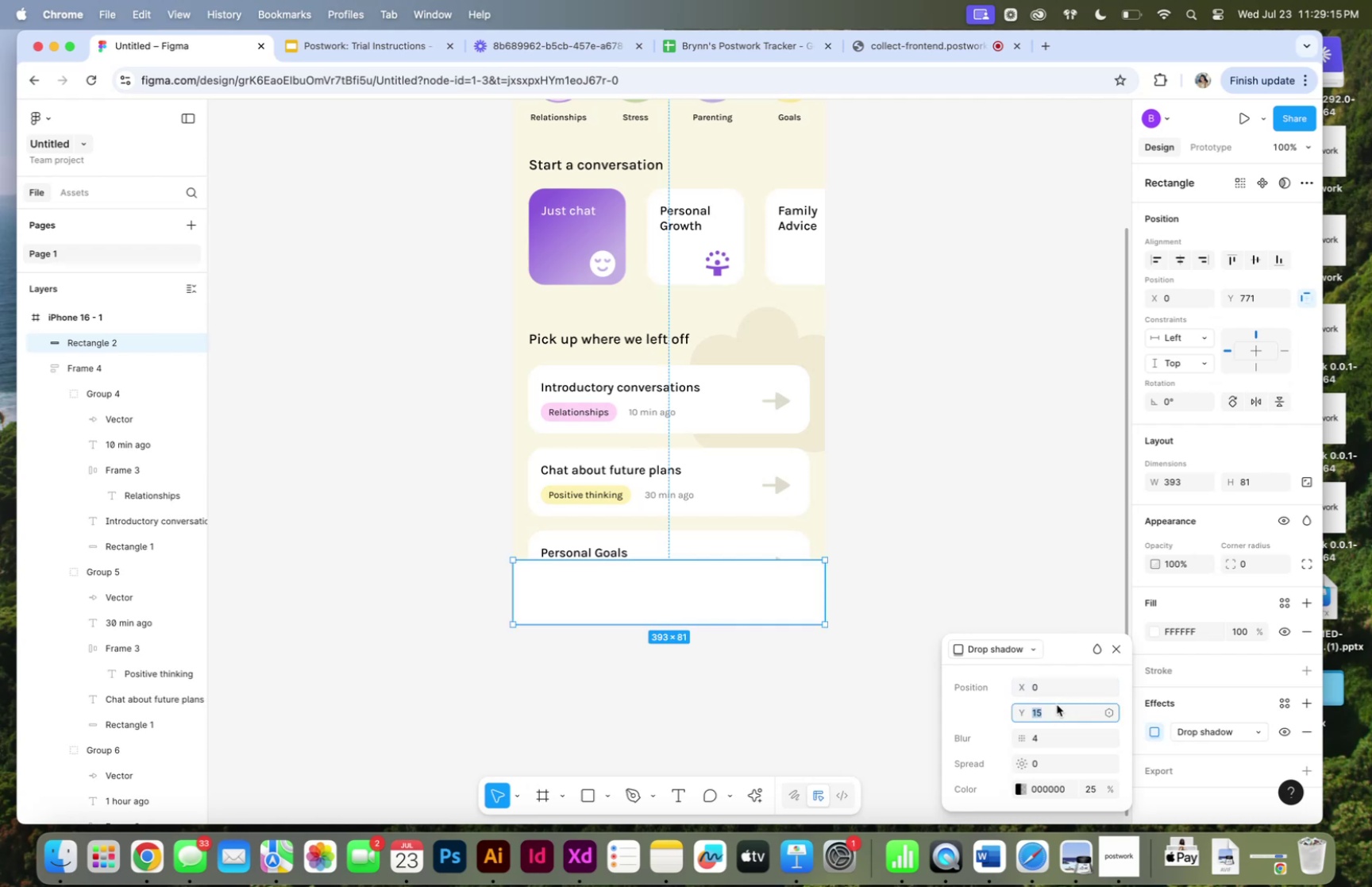 
type(-10)
 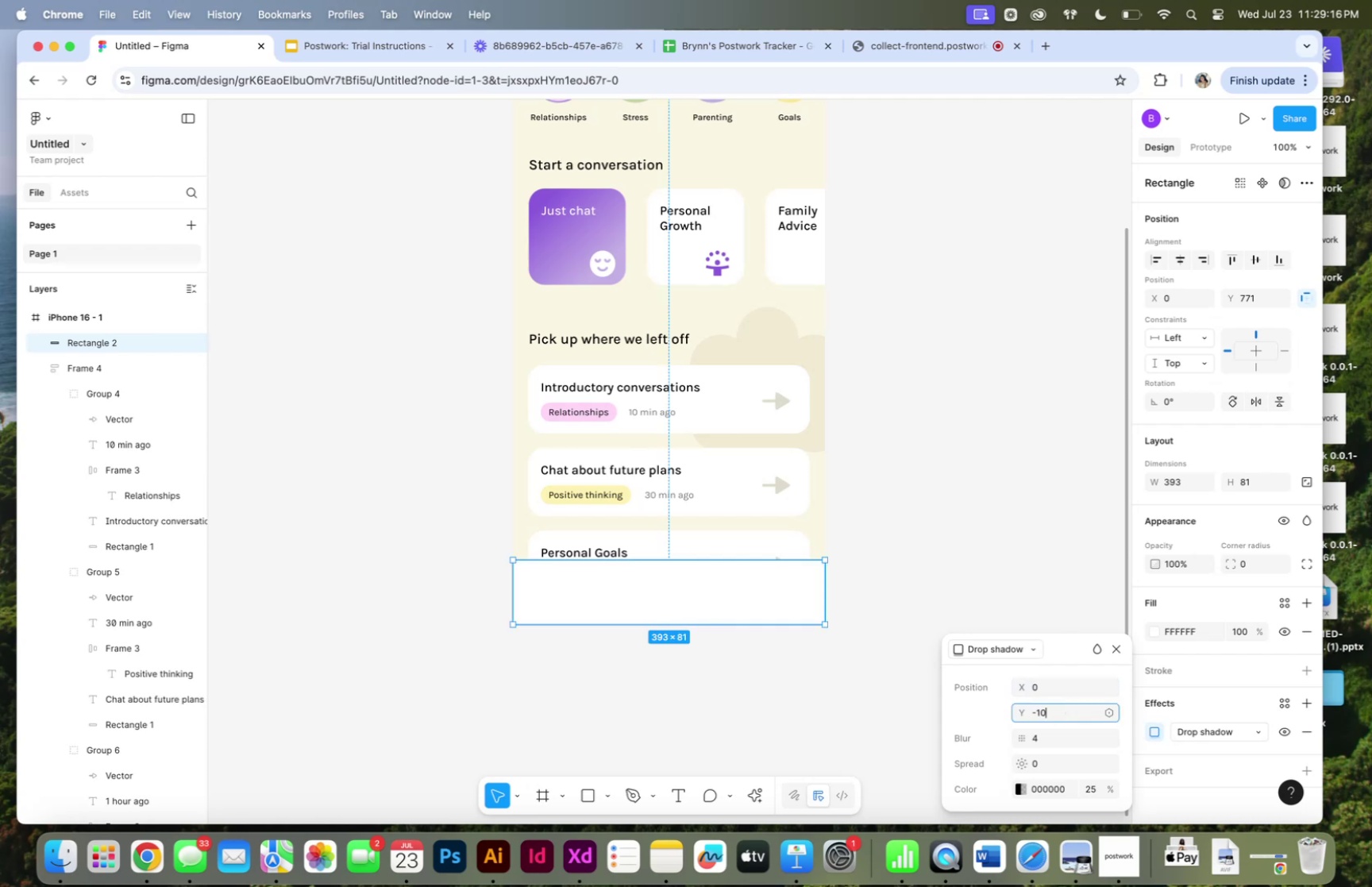 
key(Enter)
 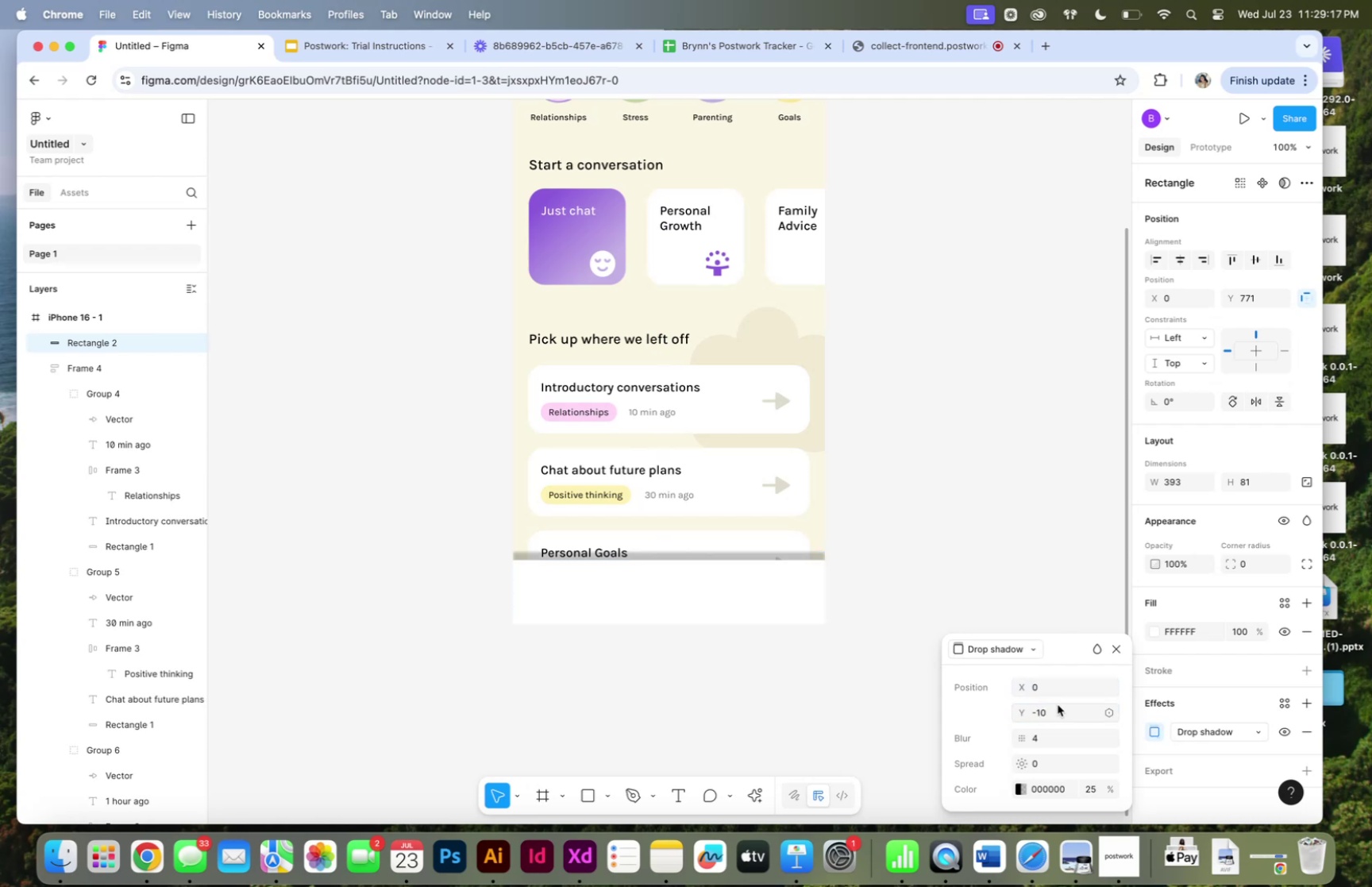 
left_click([1064, 707])
 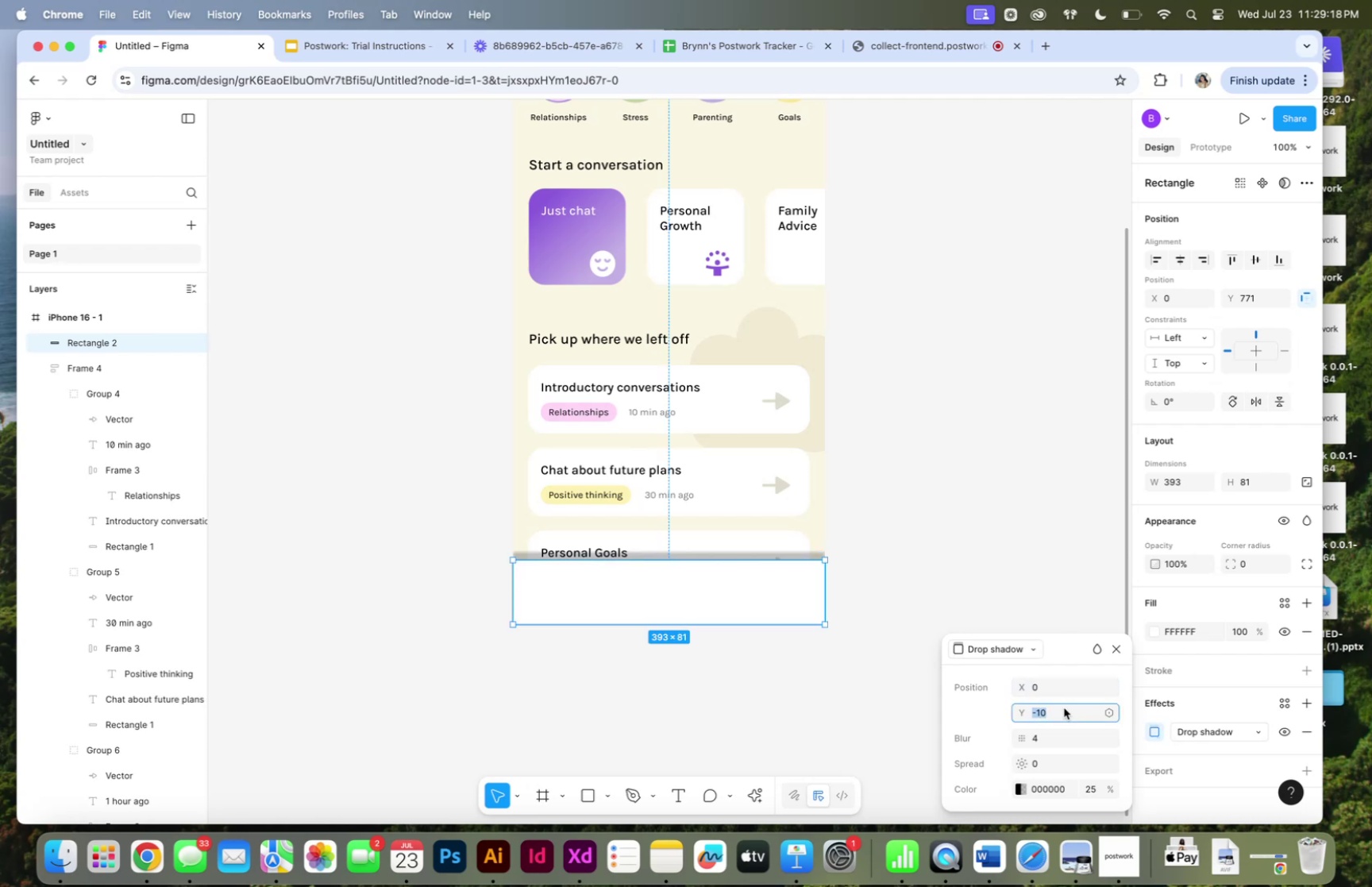 
key(Minus)
 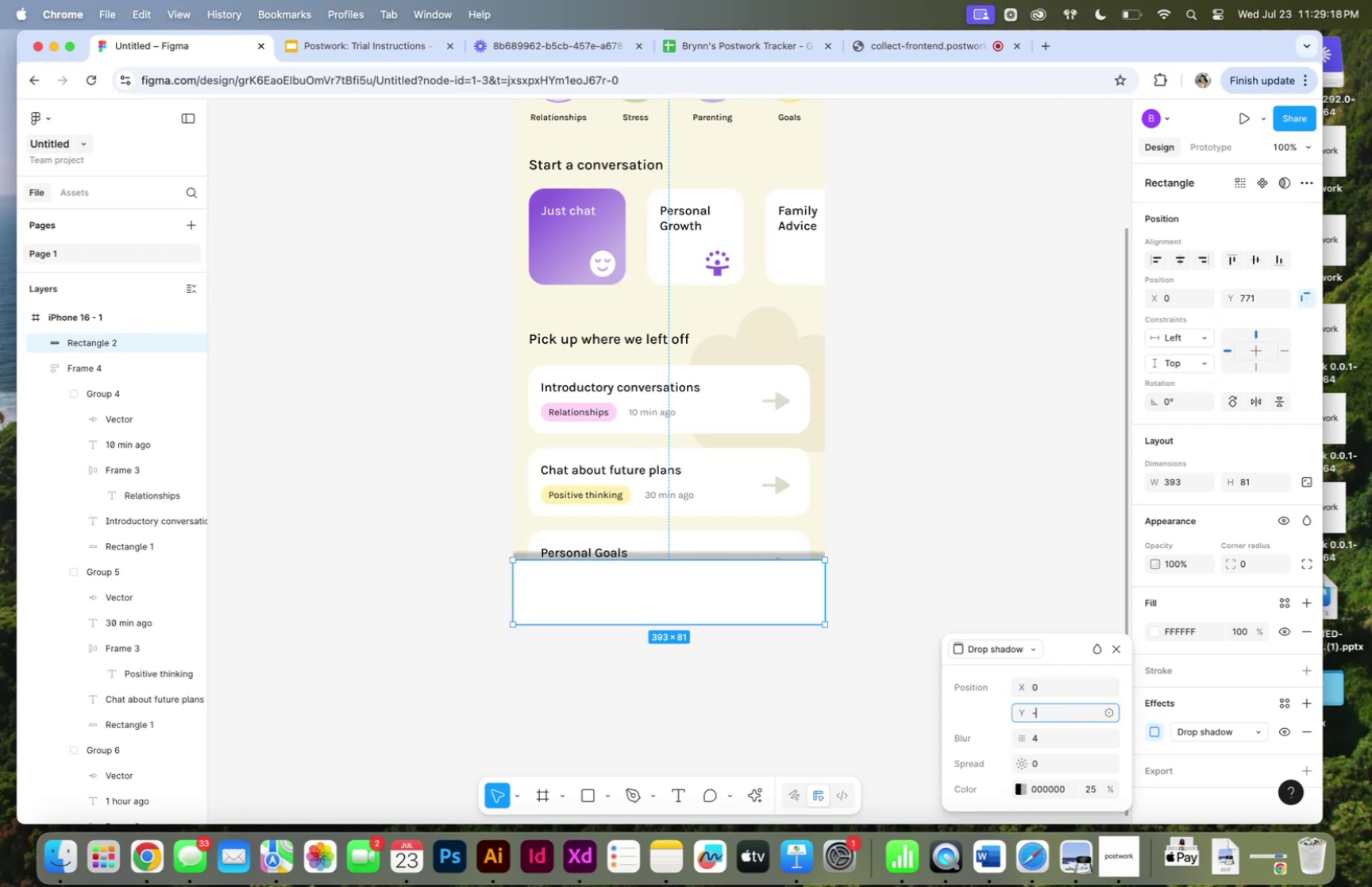 
key(5)
 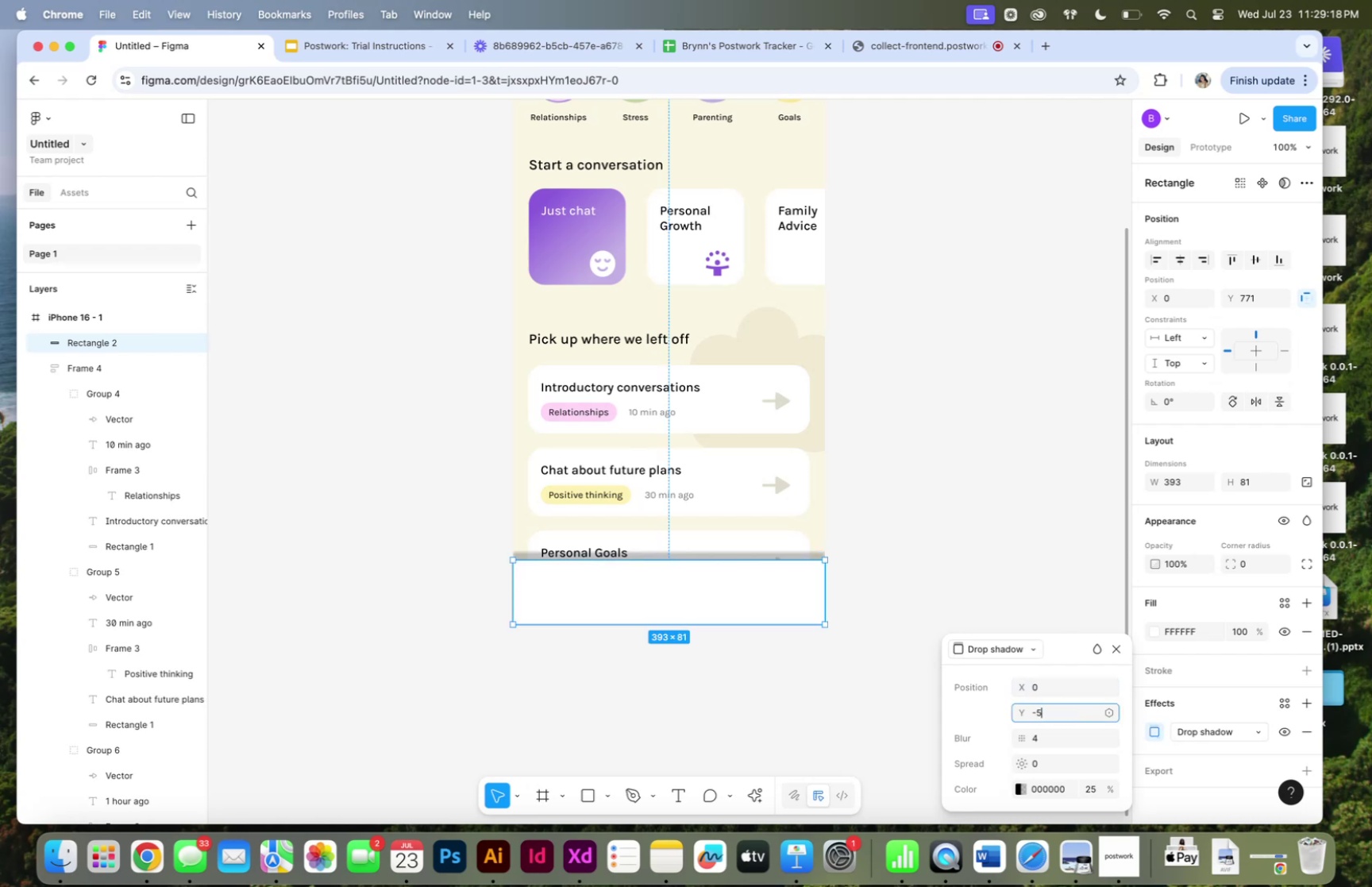 
key(Enter)
 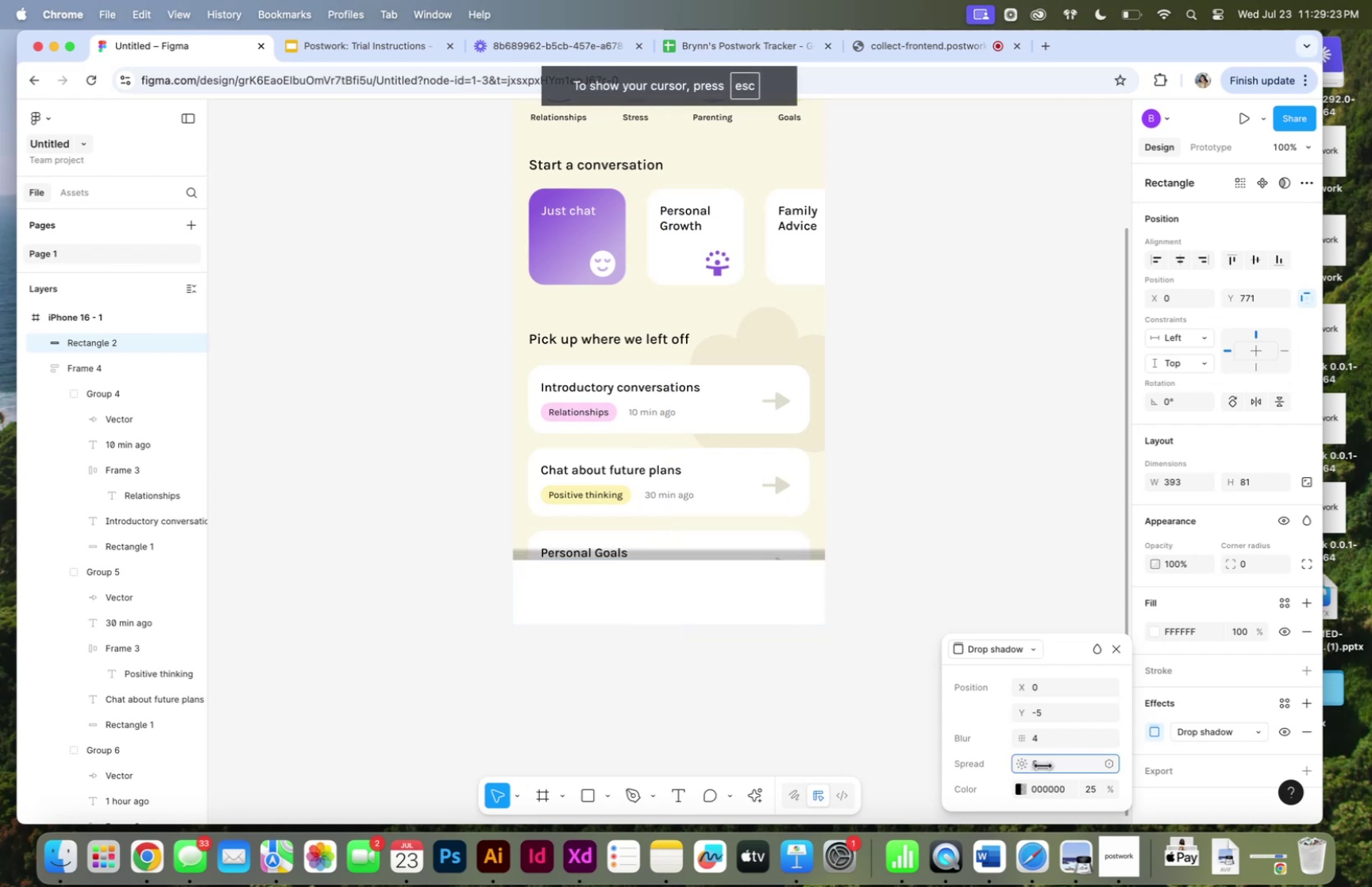 
wait(9.38)
 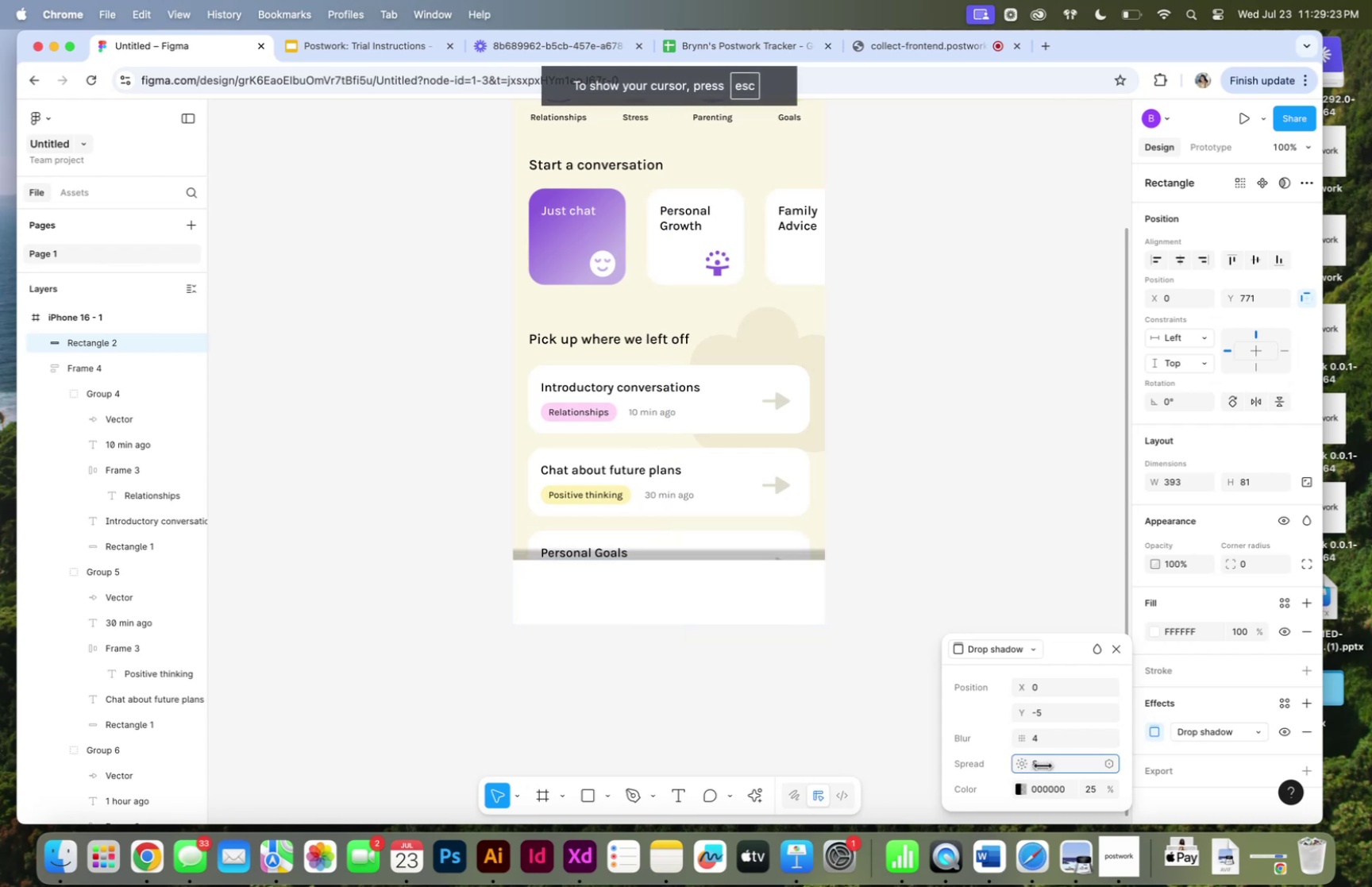 
left_click([1027, 785])
 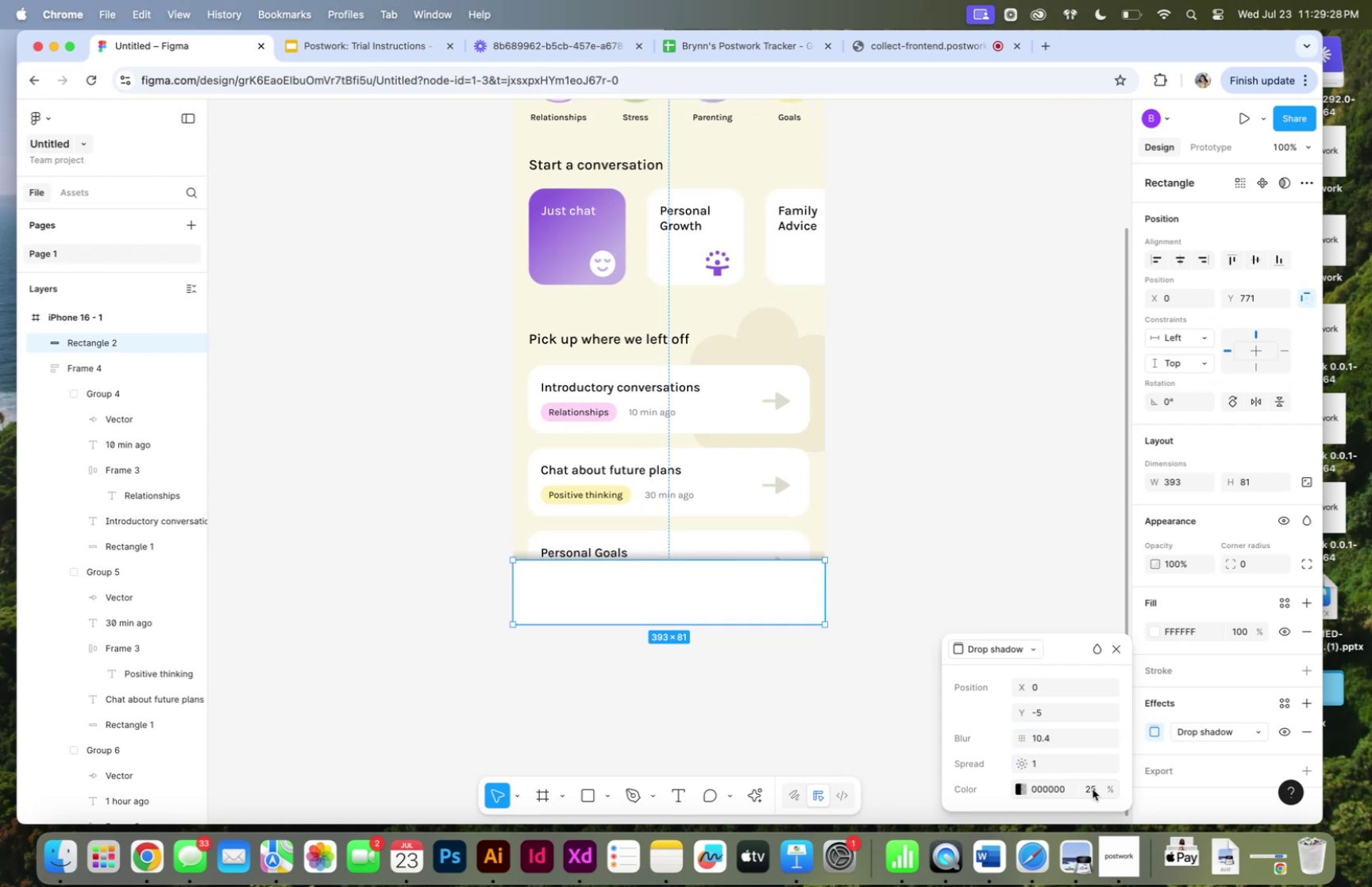 
left_click([1093, 788])
 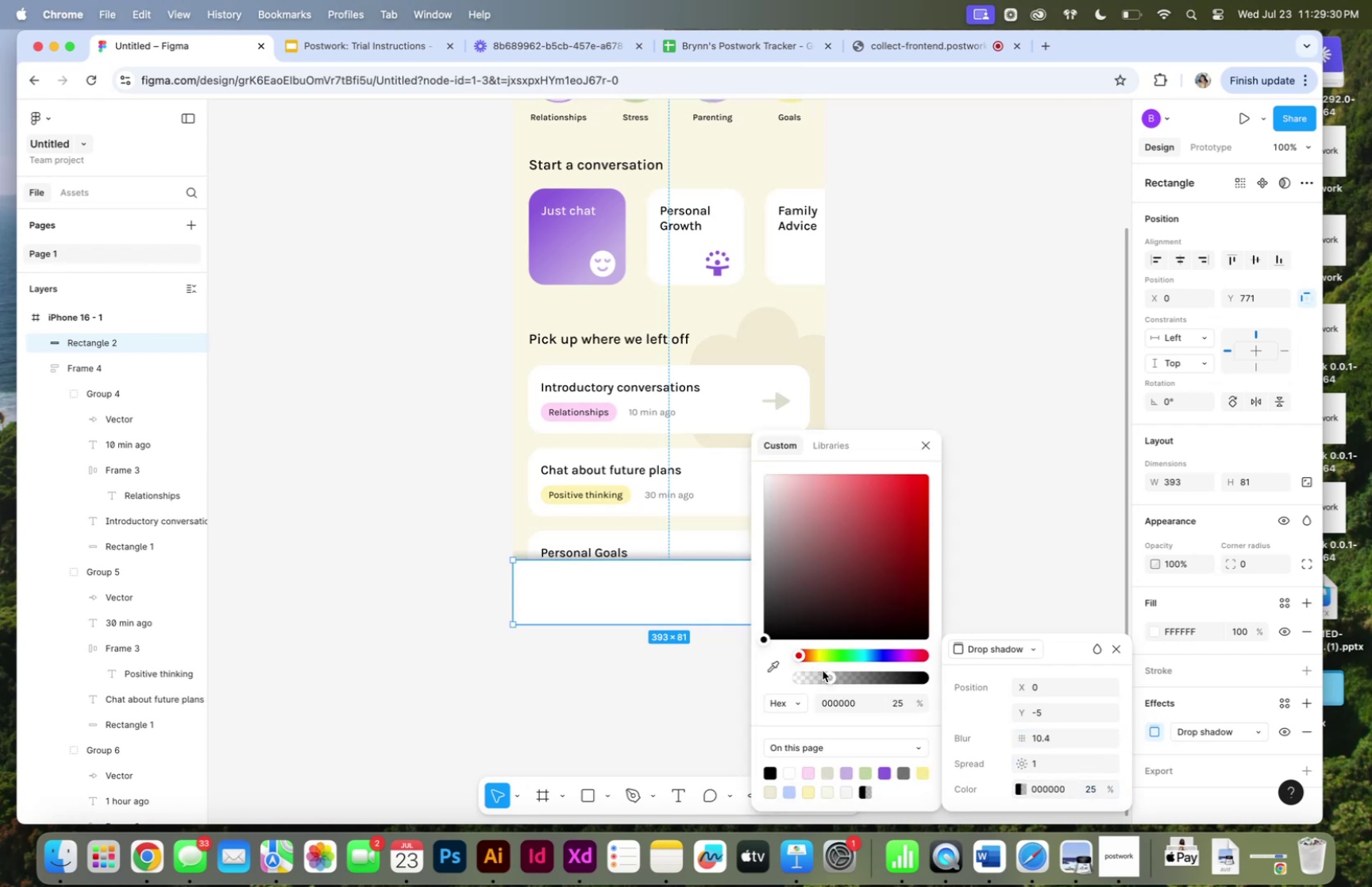 
left_click_drag(start_coordinate=[838, 682], to_coordinate=[805, 692])
 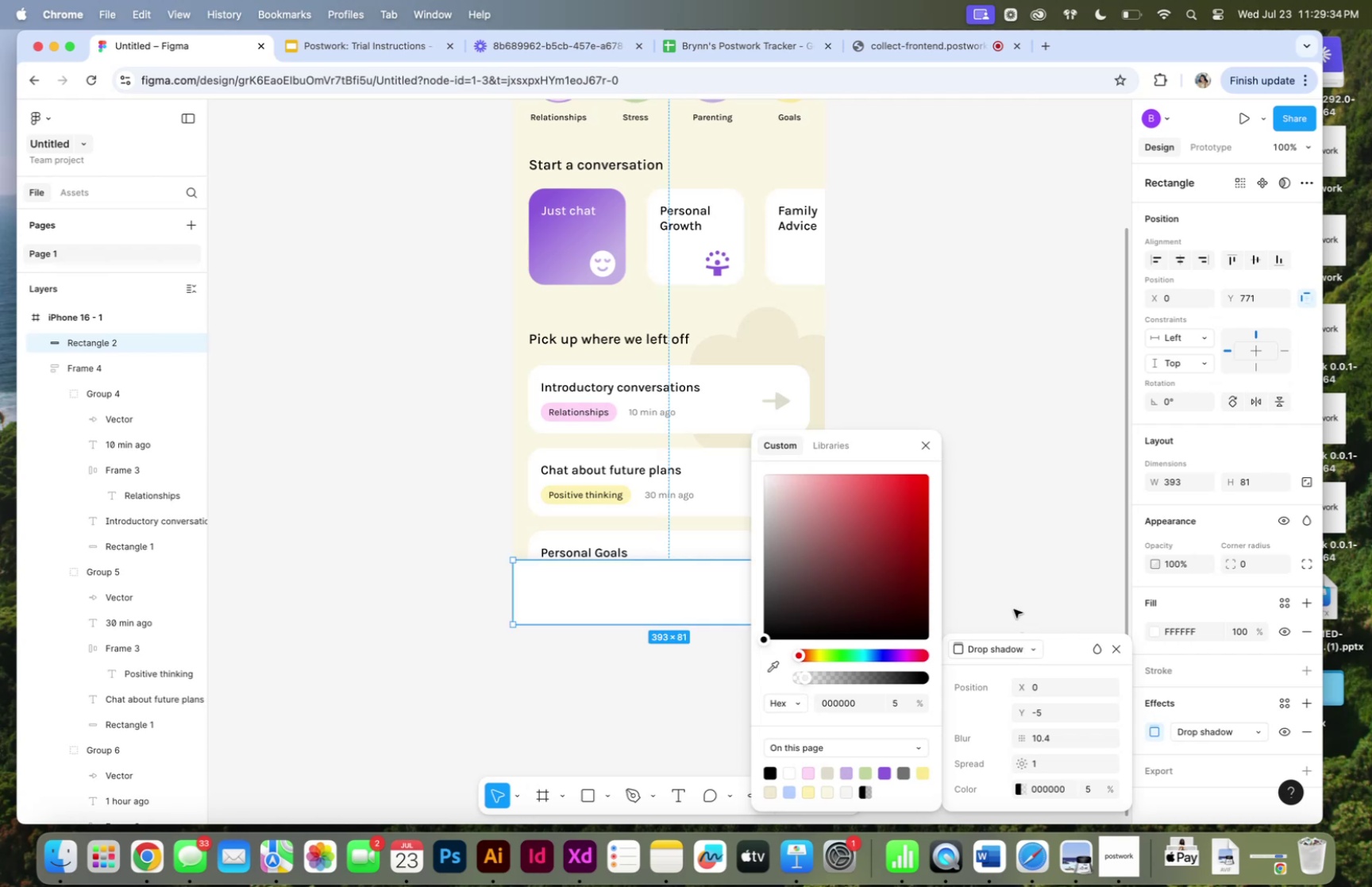 
left_click([1015, 608])
 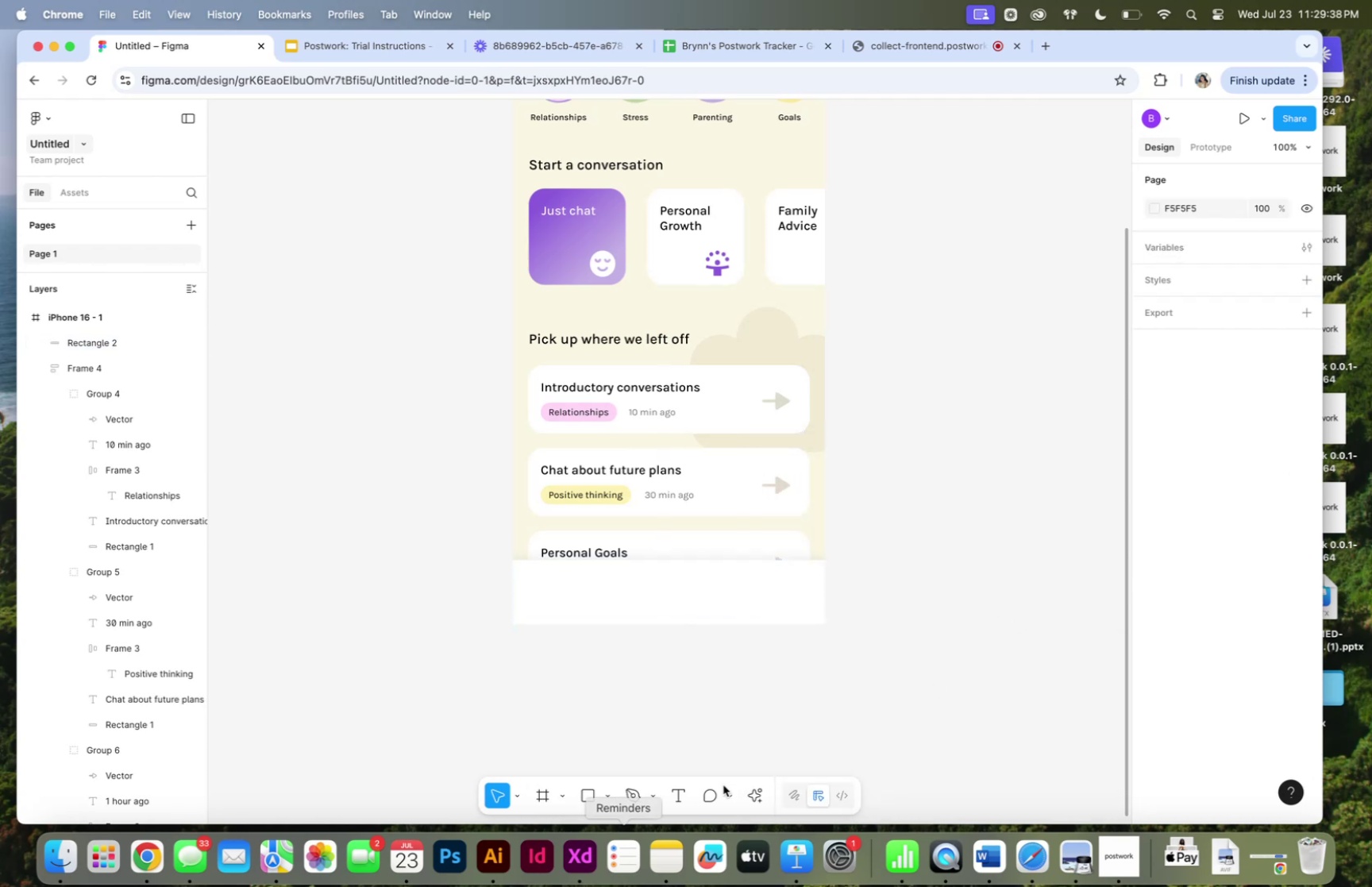 
double_click([611, 793])
 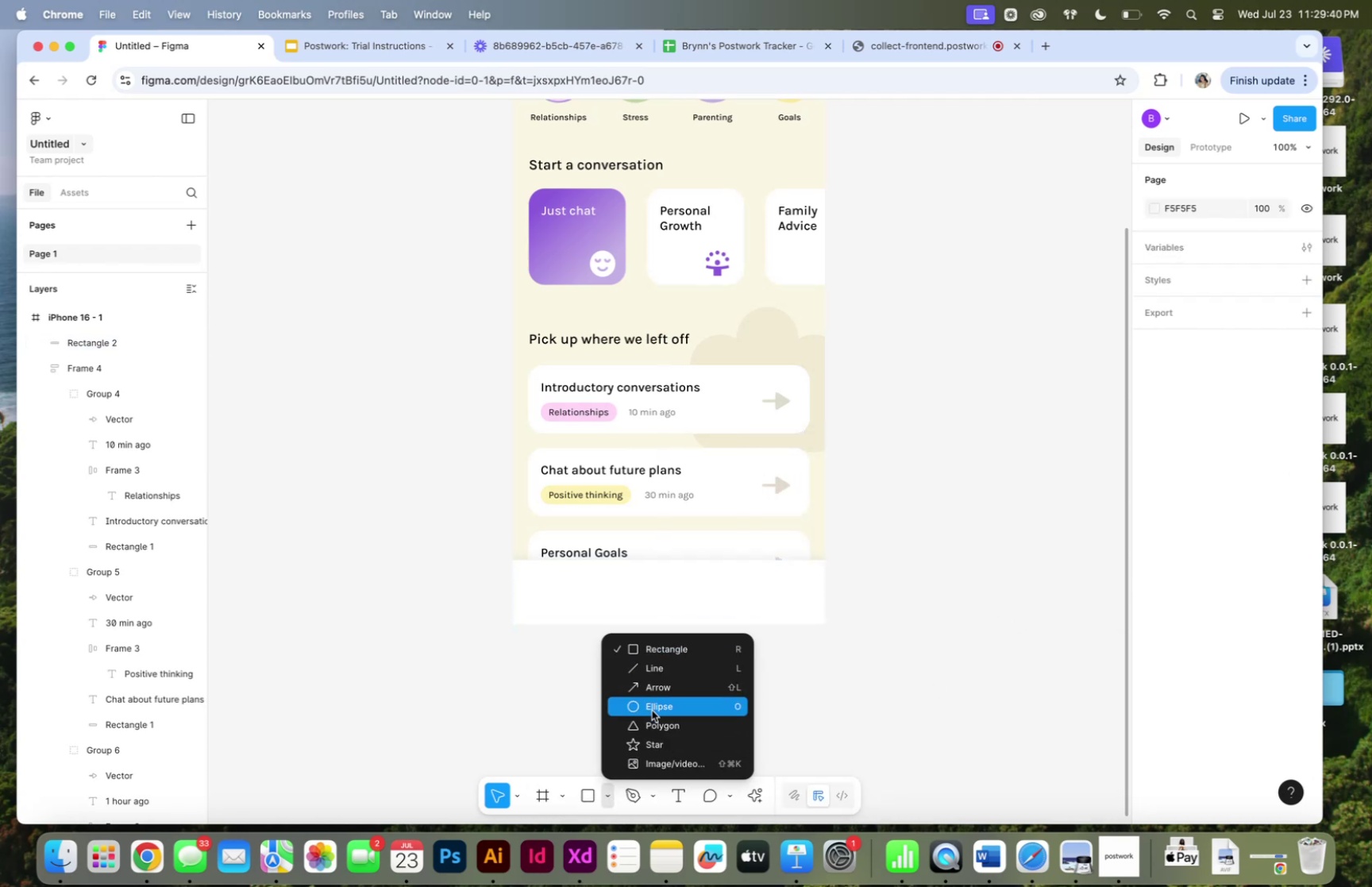 
left_click([652, 709])
 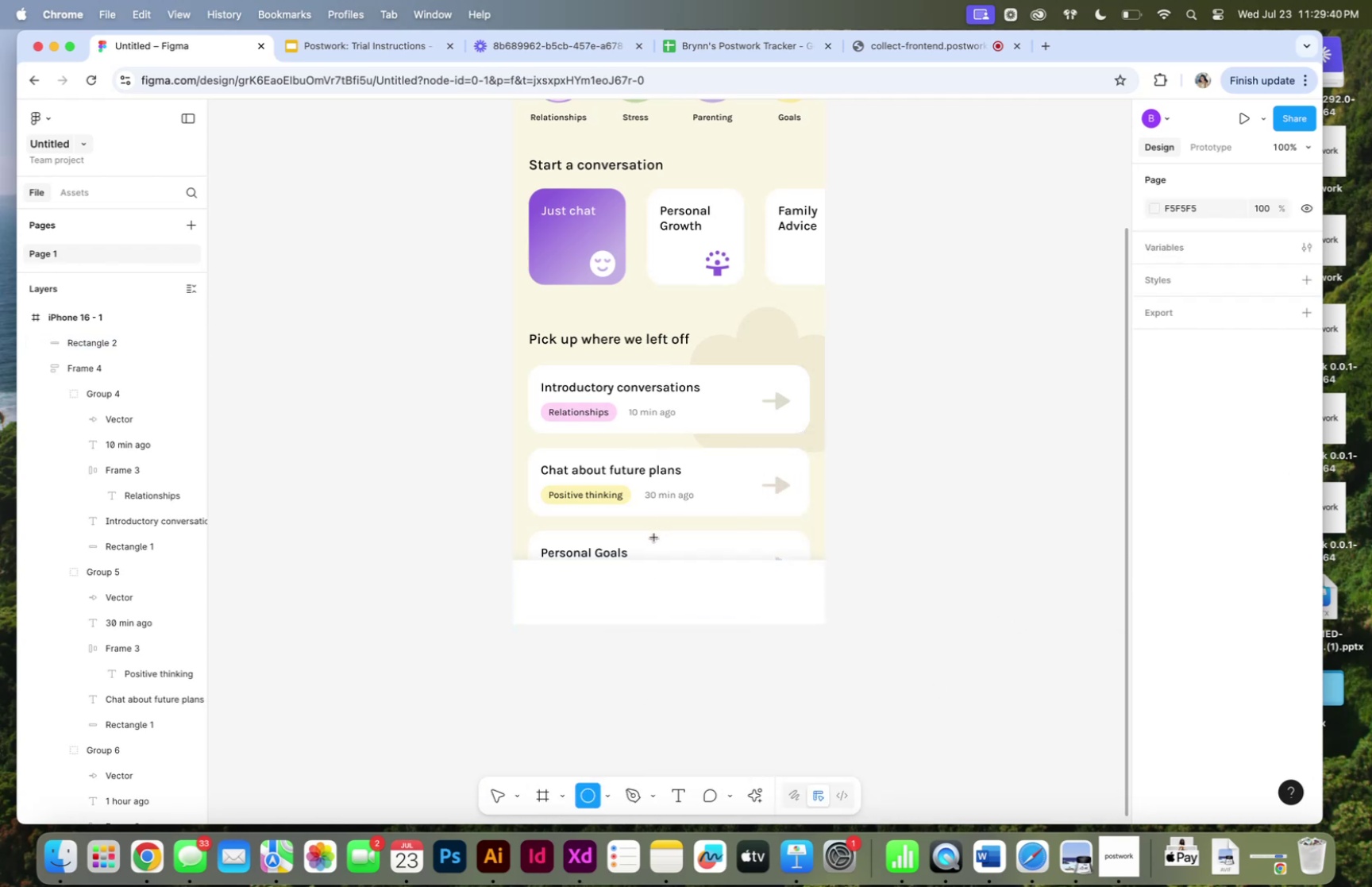 
left_click_drag(start_coordinate=[654, 537], to_coordinate=[707, 585])
 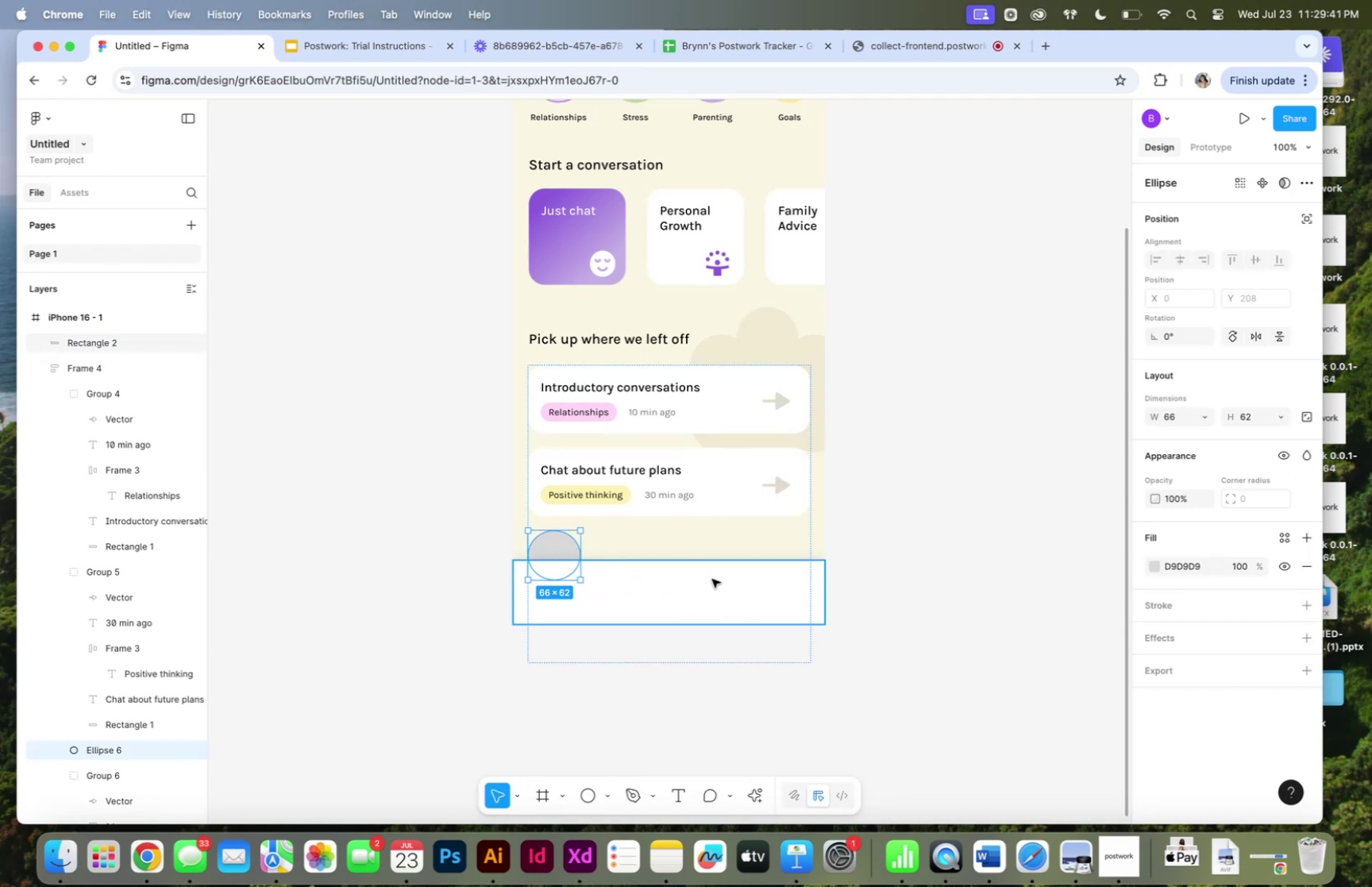 
key(Meta+Z)
 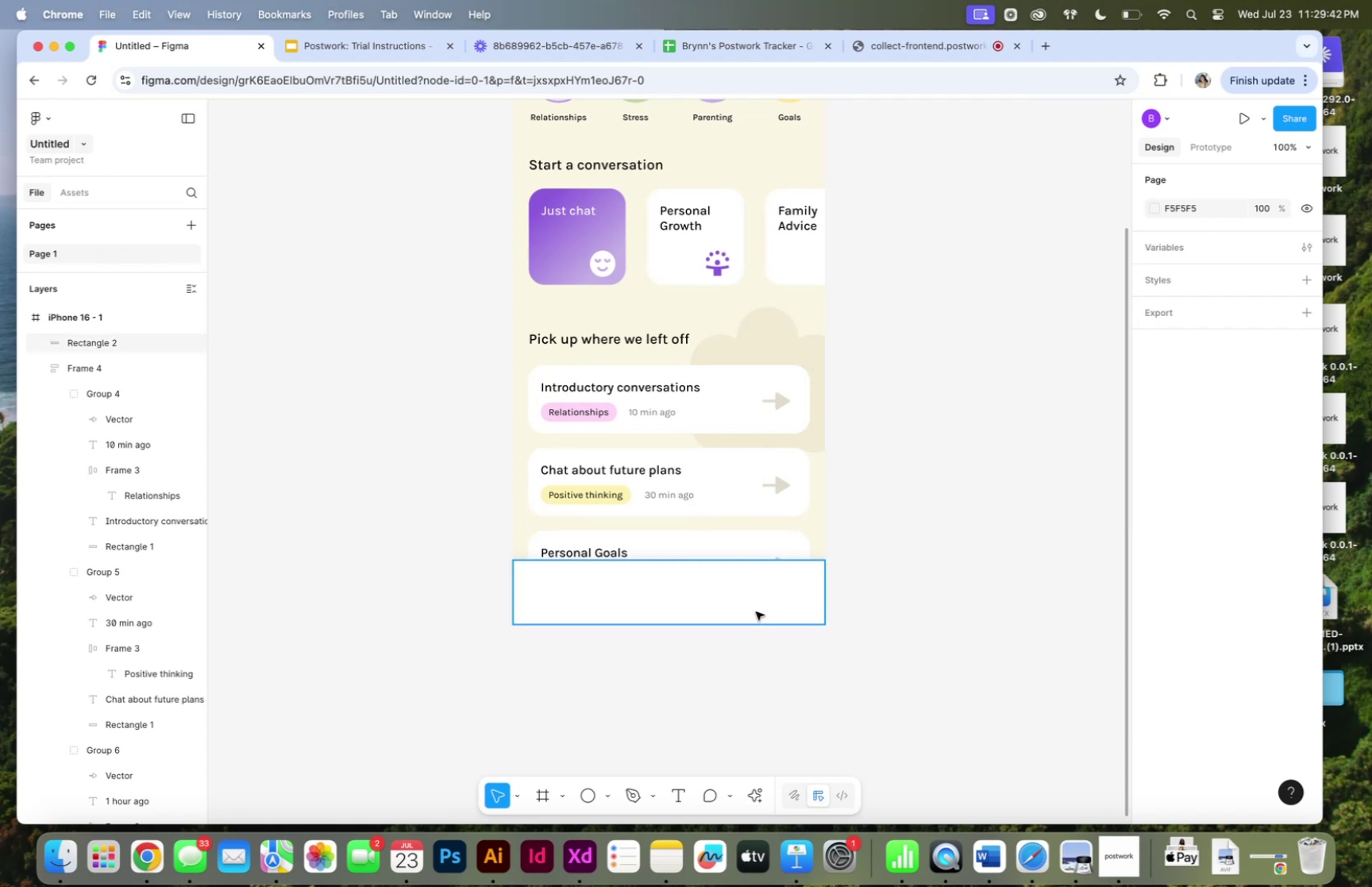 
left_click([761, 595])
 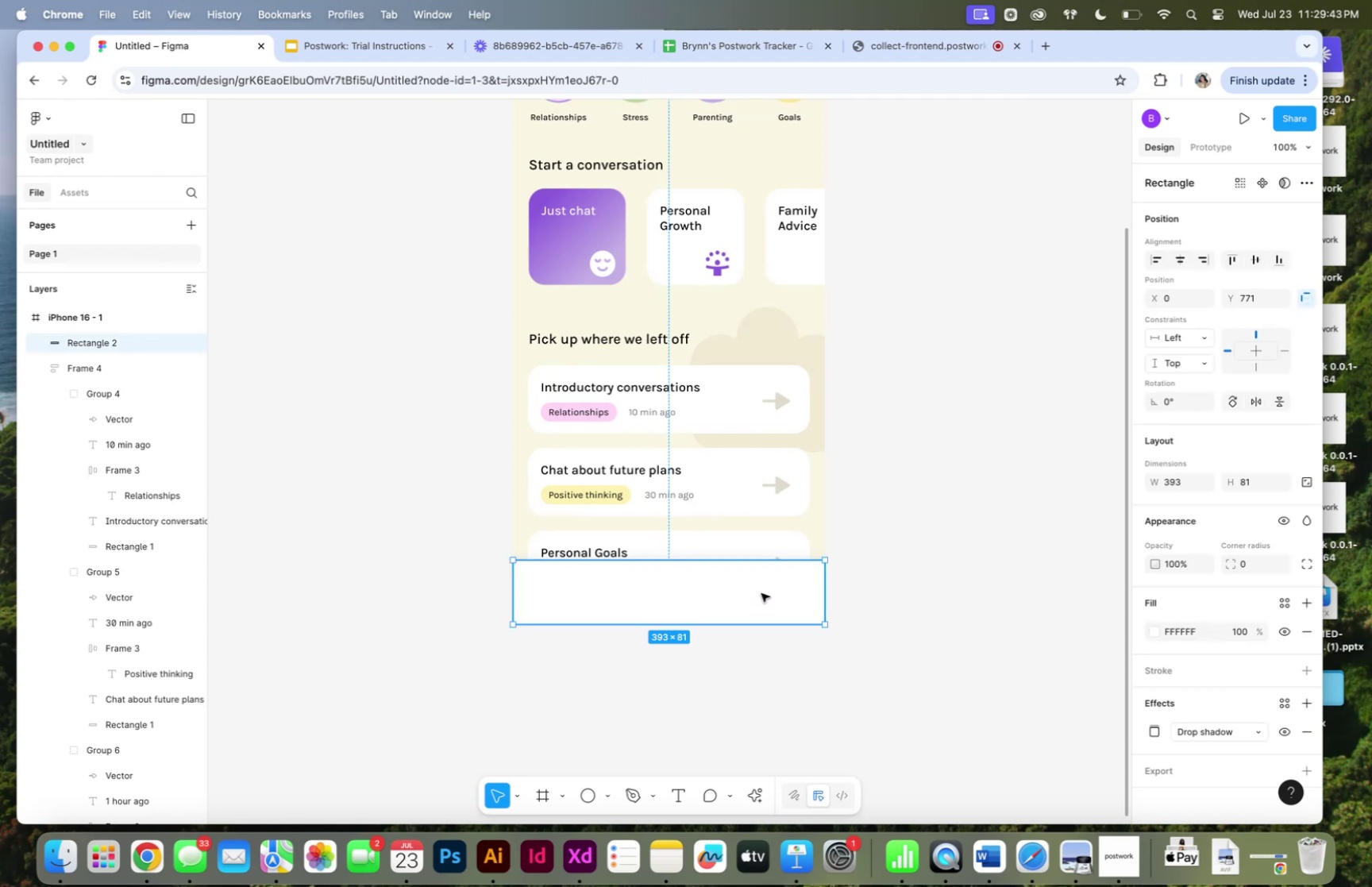 
left_click_drag(start_coordinate=[761, 592], to_coordinate=[761, 689])
 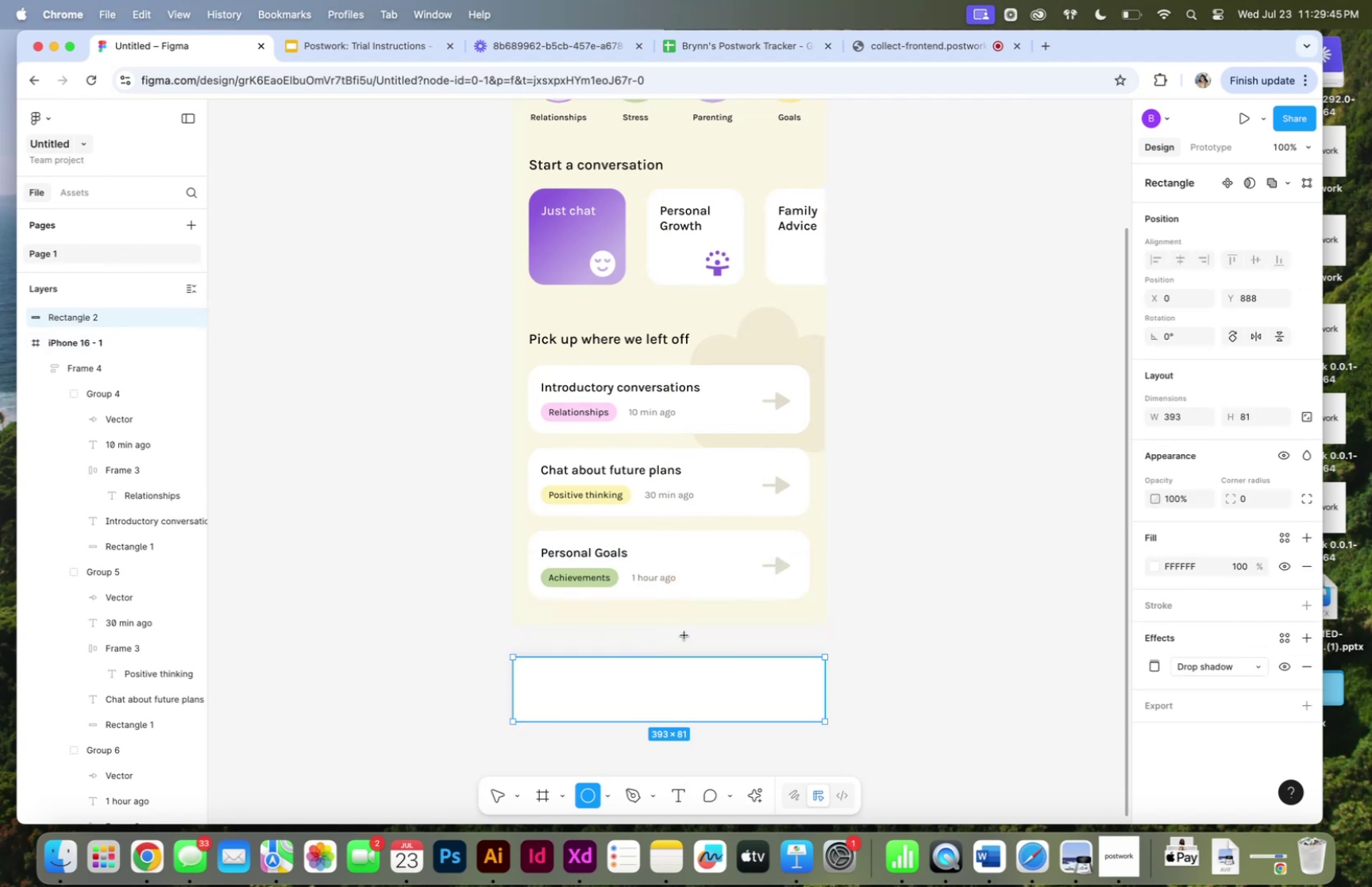 
left_click_drag(start_coordinate=[658, 635], to_coordinate=[699, 675])
 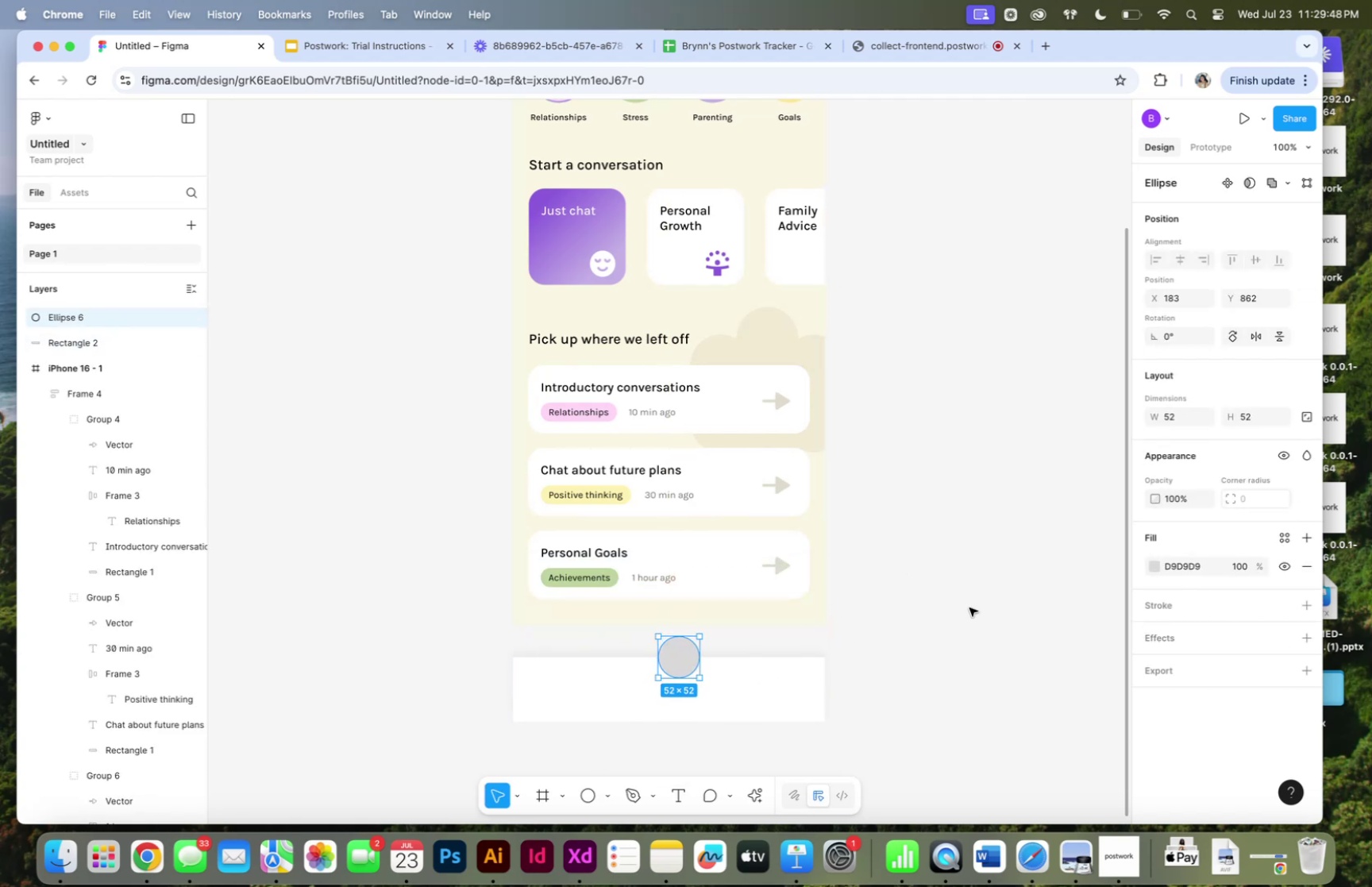 
hold_key(key=ShiftLeft, duration=1.44)
 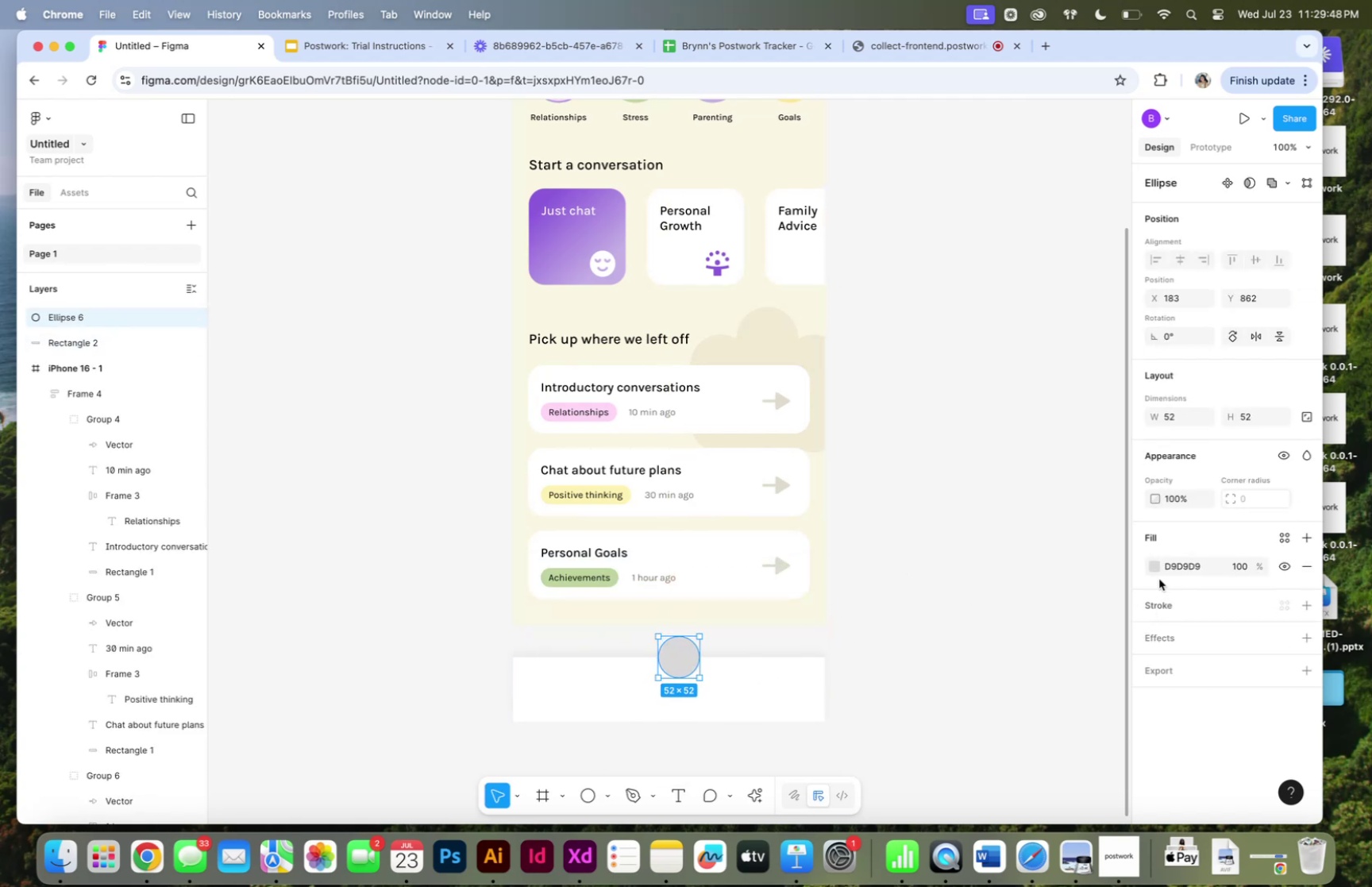 
left_click([1156, 565])
 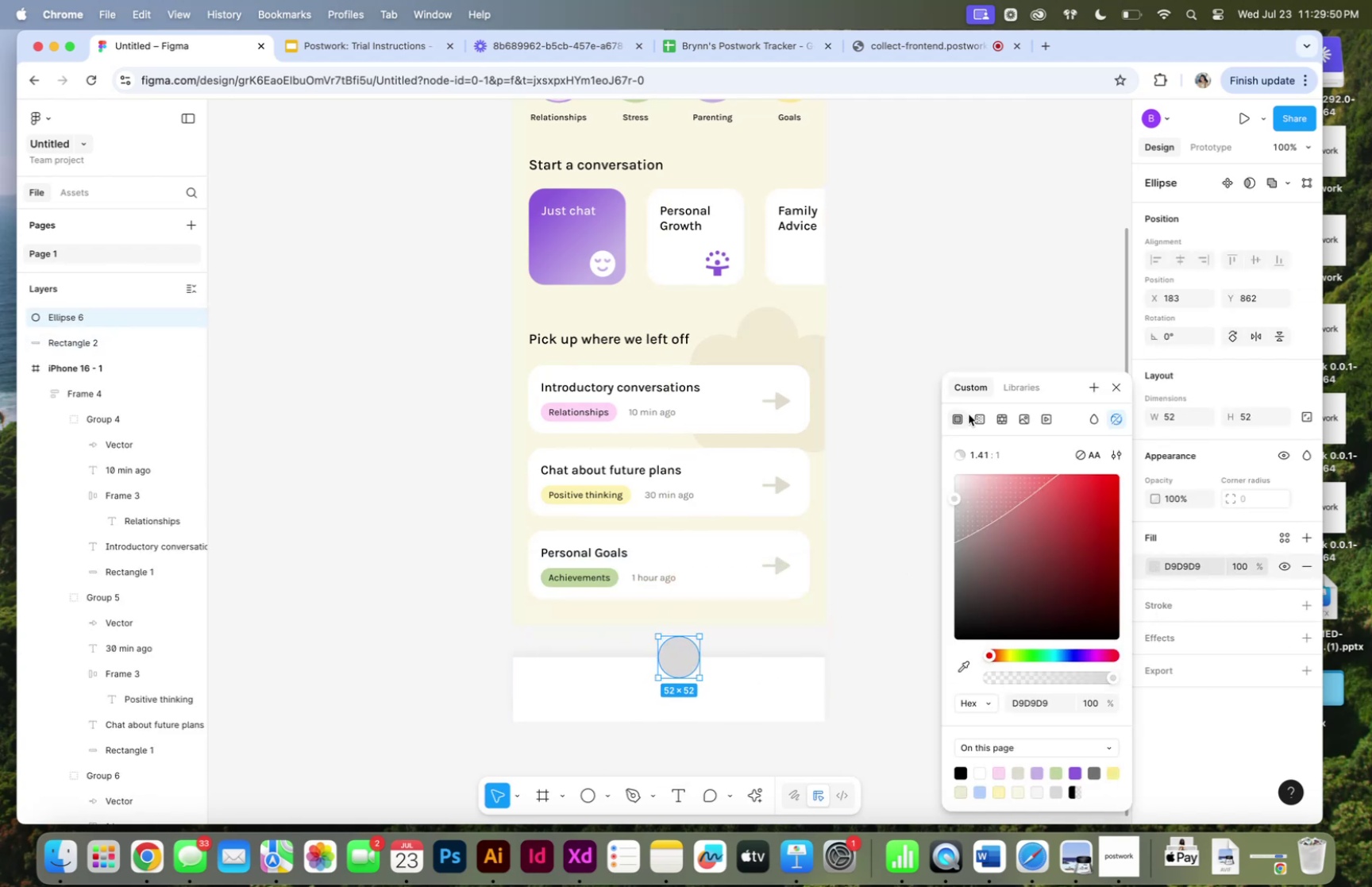 
double_click([976, 415])
 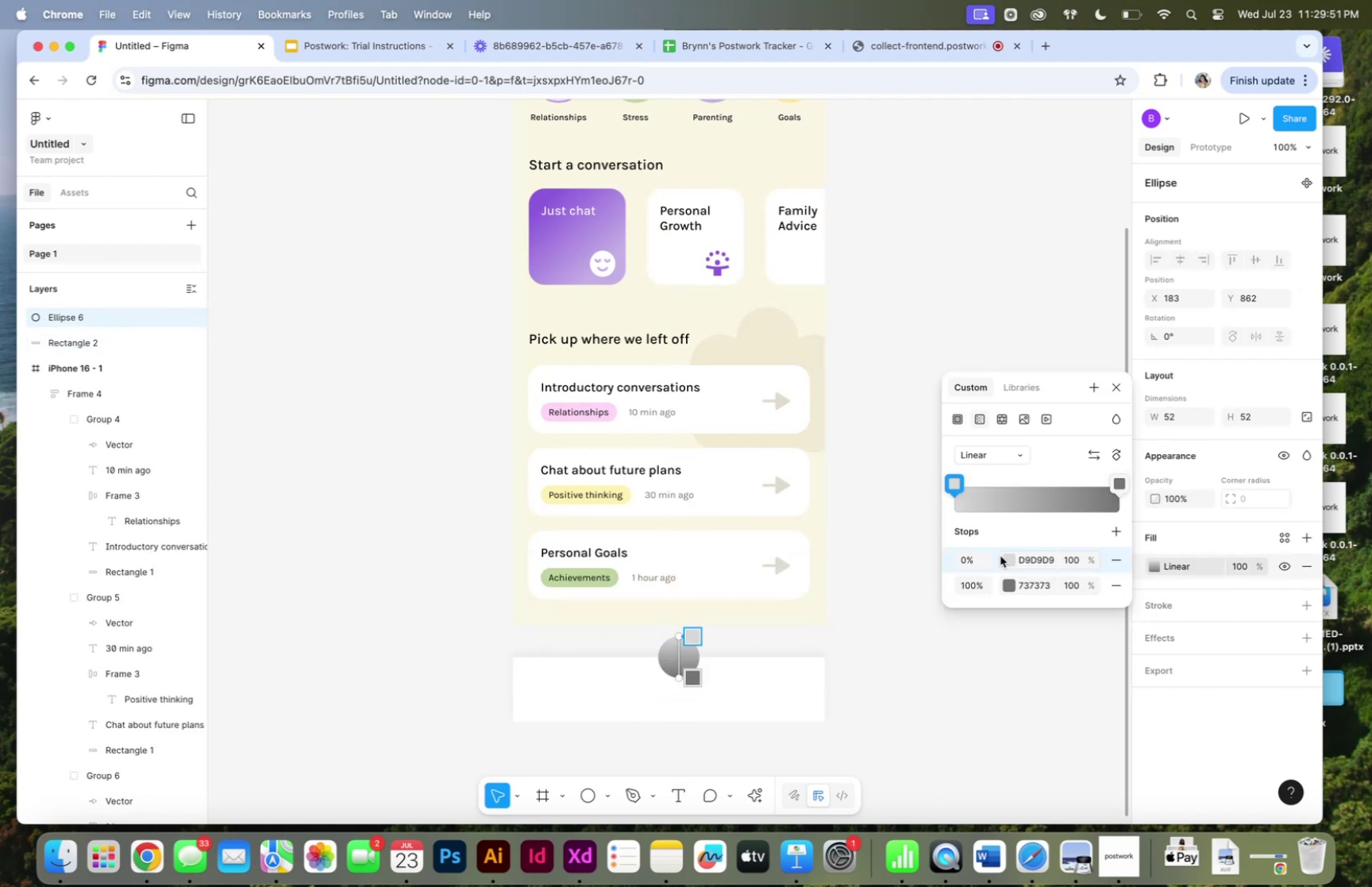 
left_click([1010, 554])
 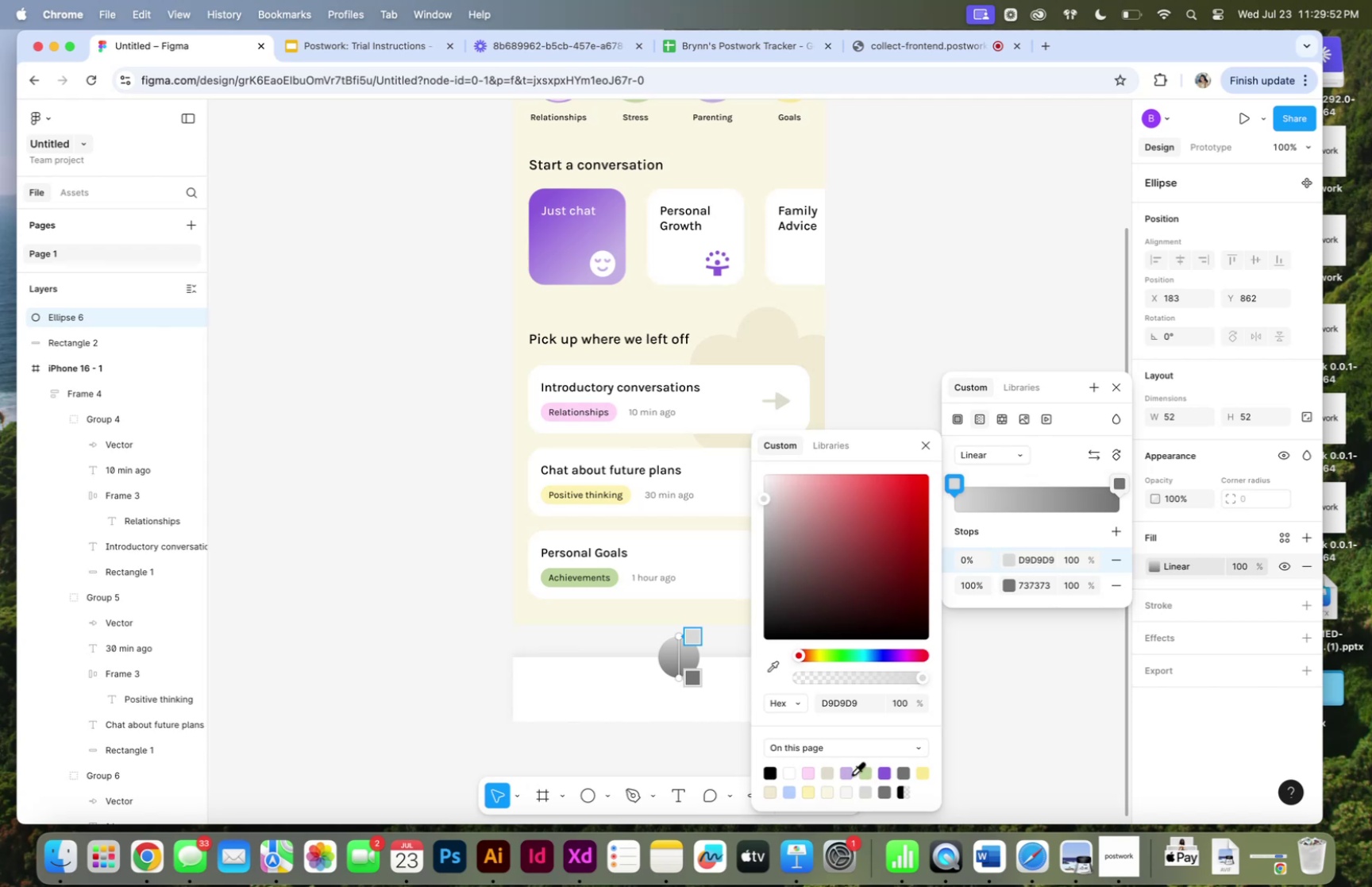 
left_click([848, 772])
 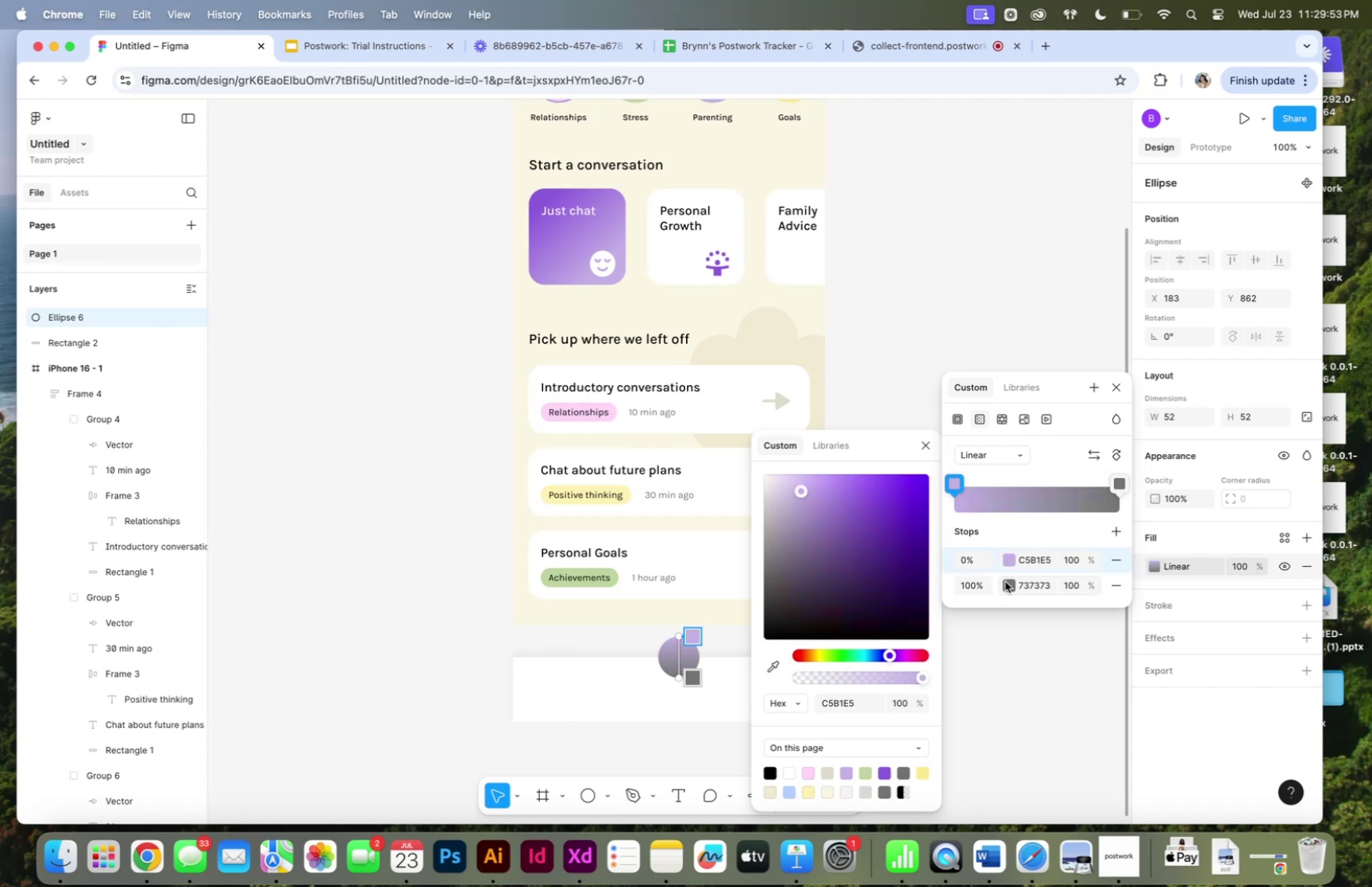 
left_click([1005, 580])
 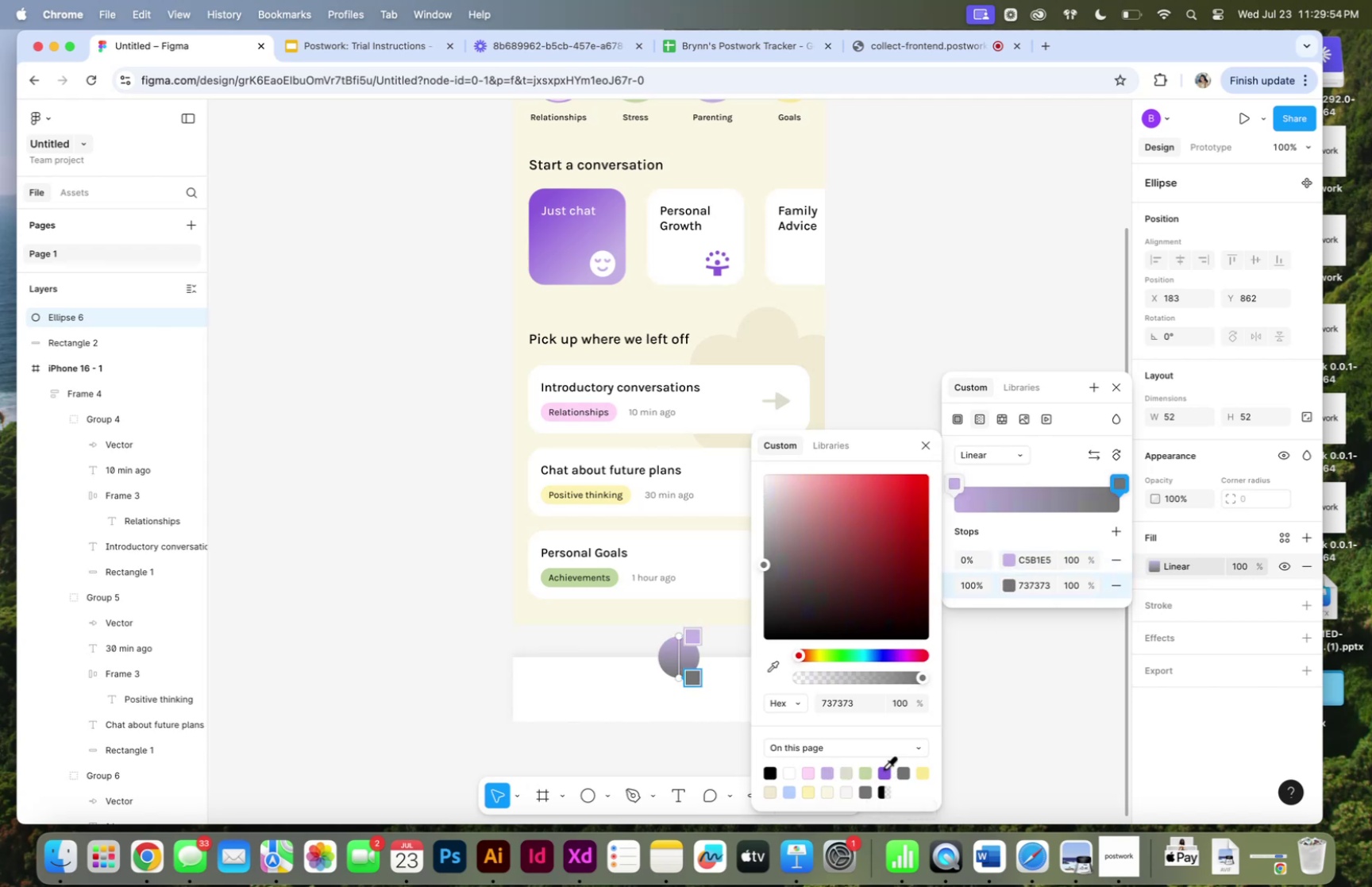 
left_click([883, 771])
 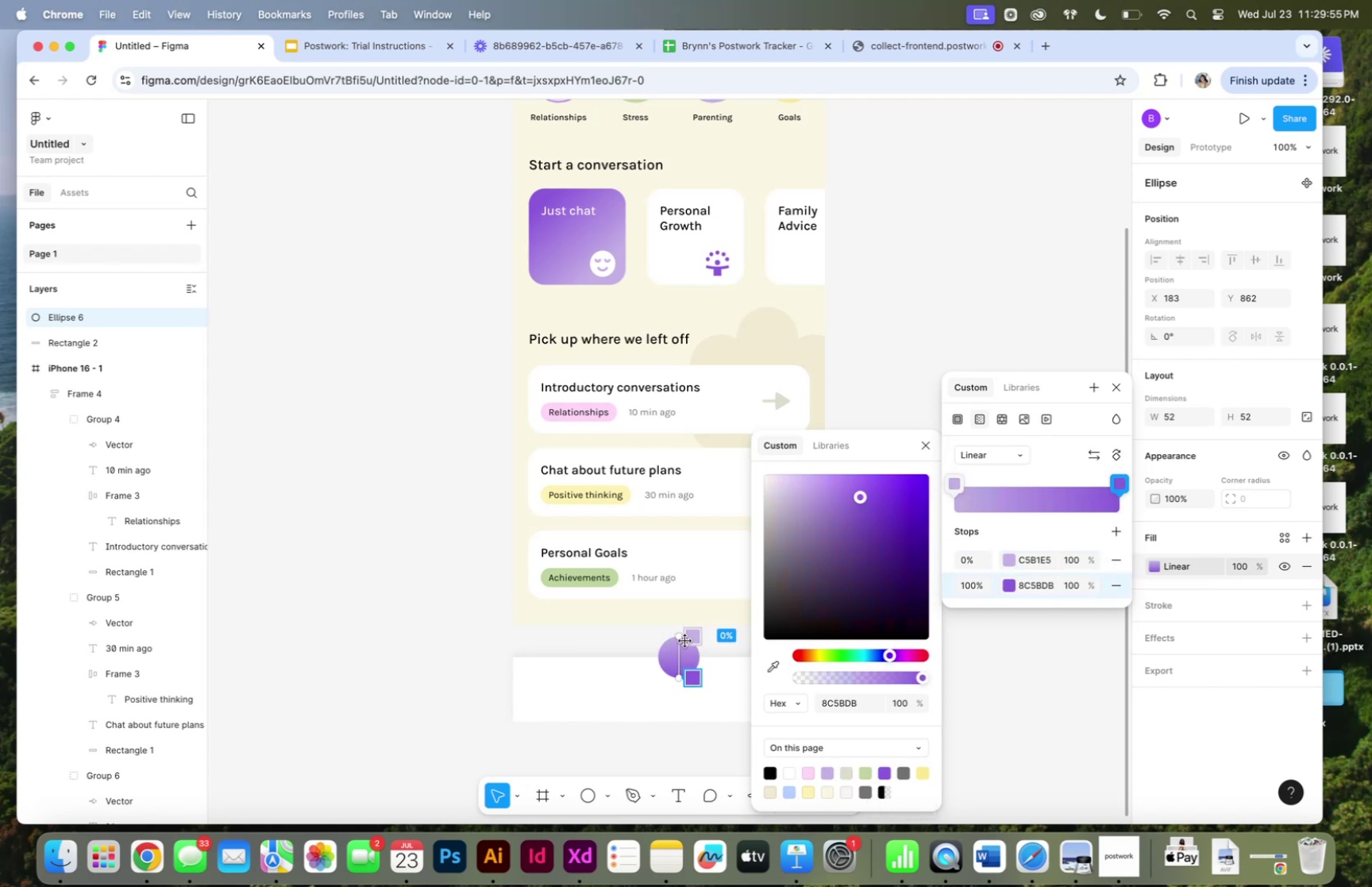 
left_click_drag(start_coordinate=[678, 632], to_coordinate=[658, 631])
 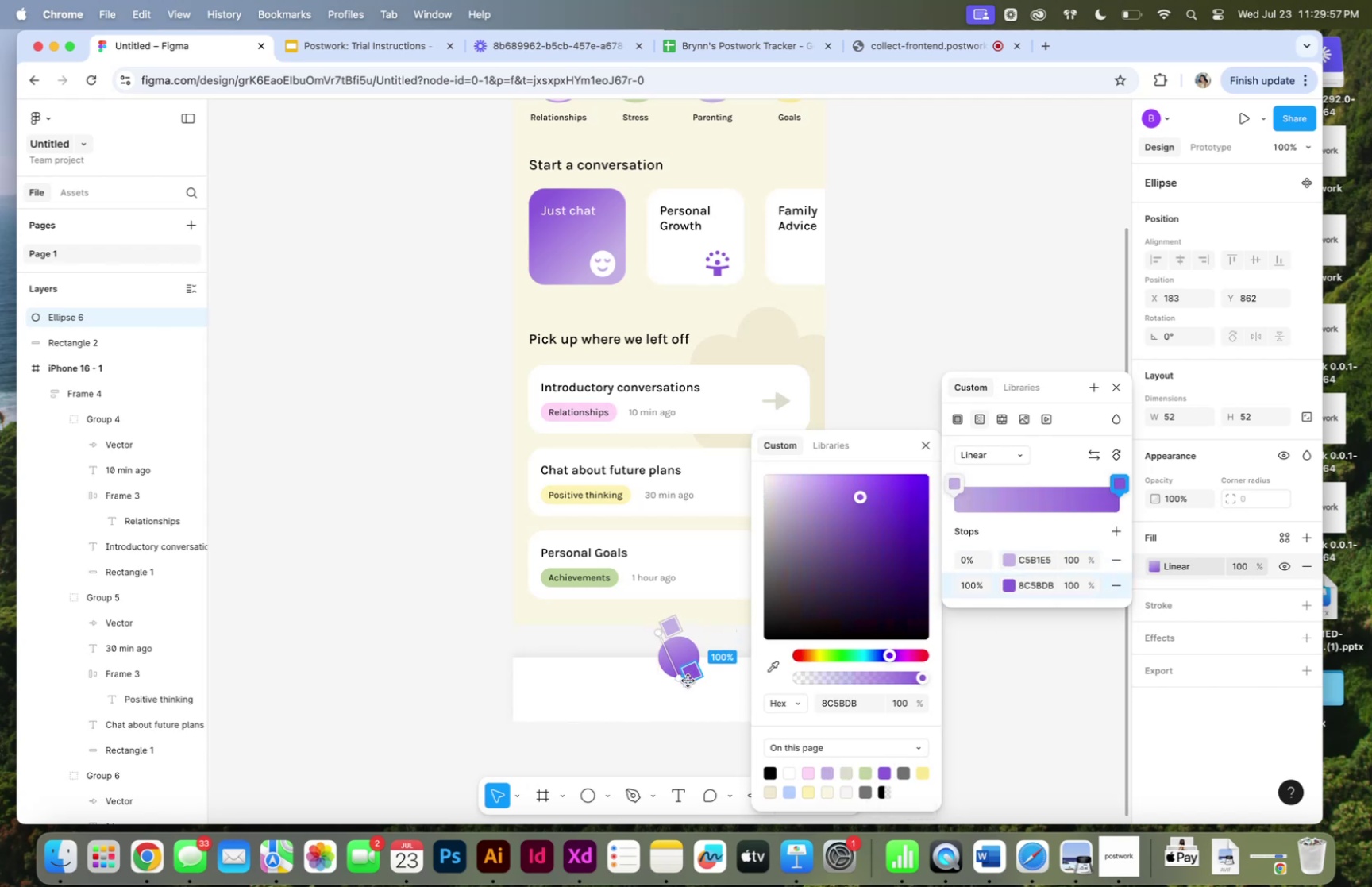 
left_click_drag(start_coordinate=[685, 680], to_coordinate=[706, 688])
 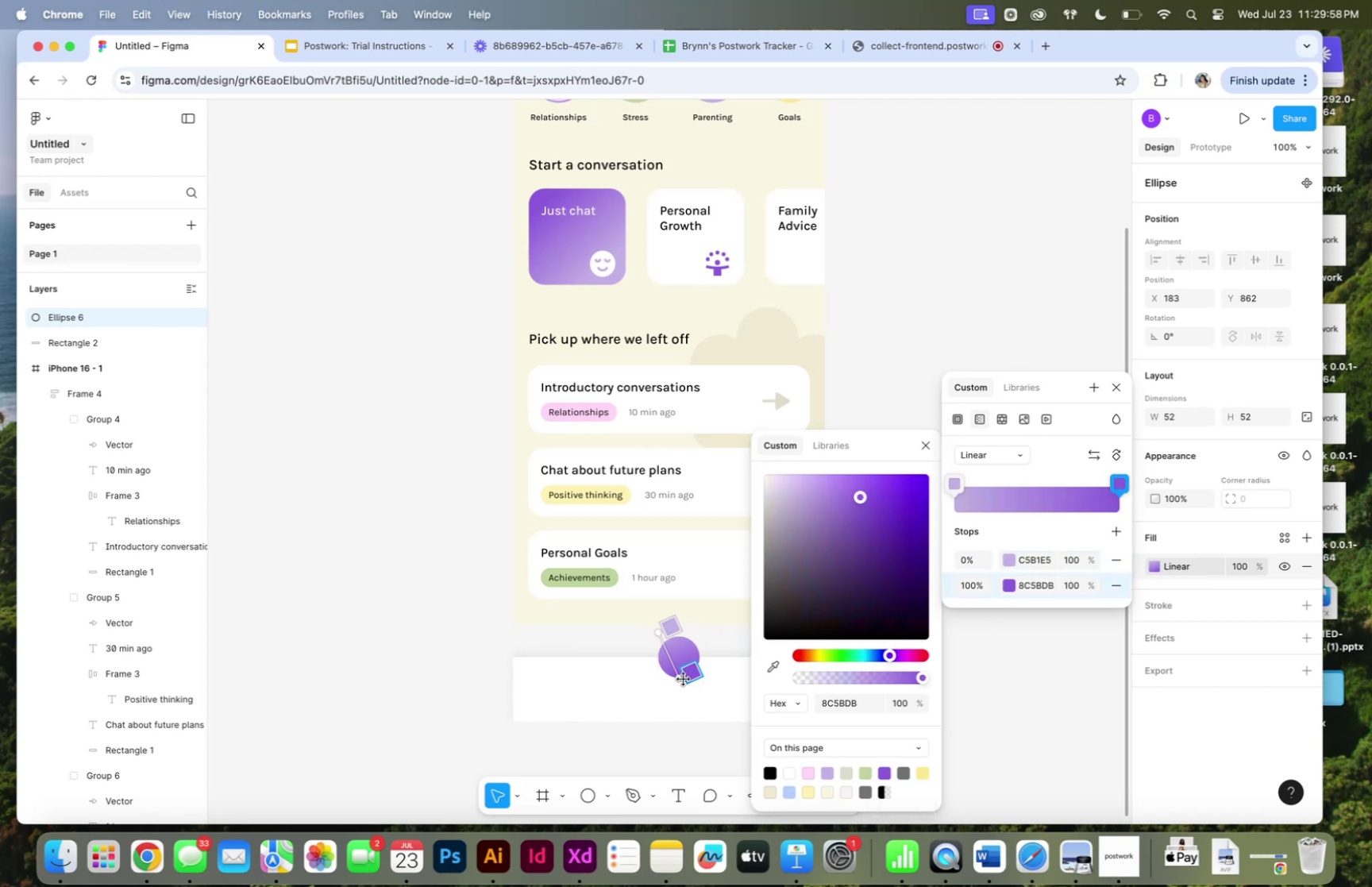 
left_click_drag(start_coordinate=[684, 678], to_coordinate=[693, 690])
 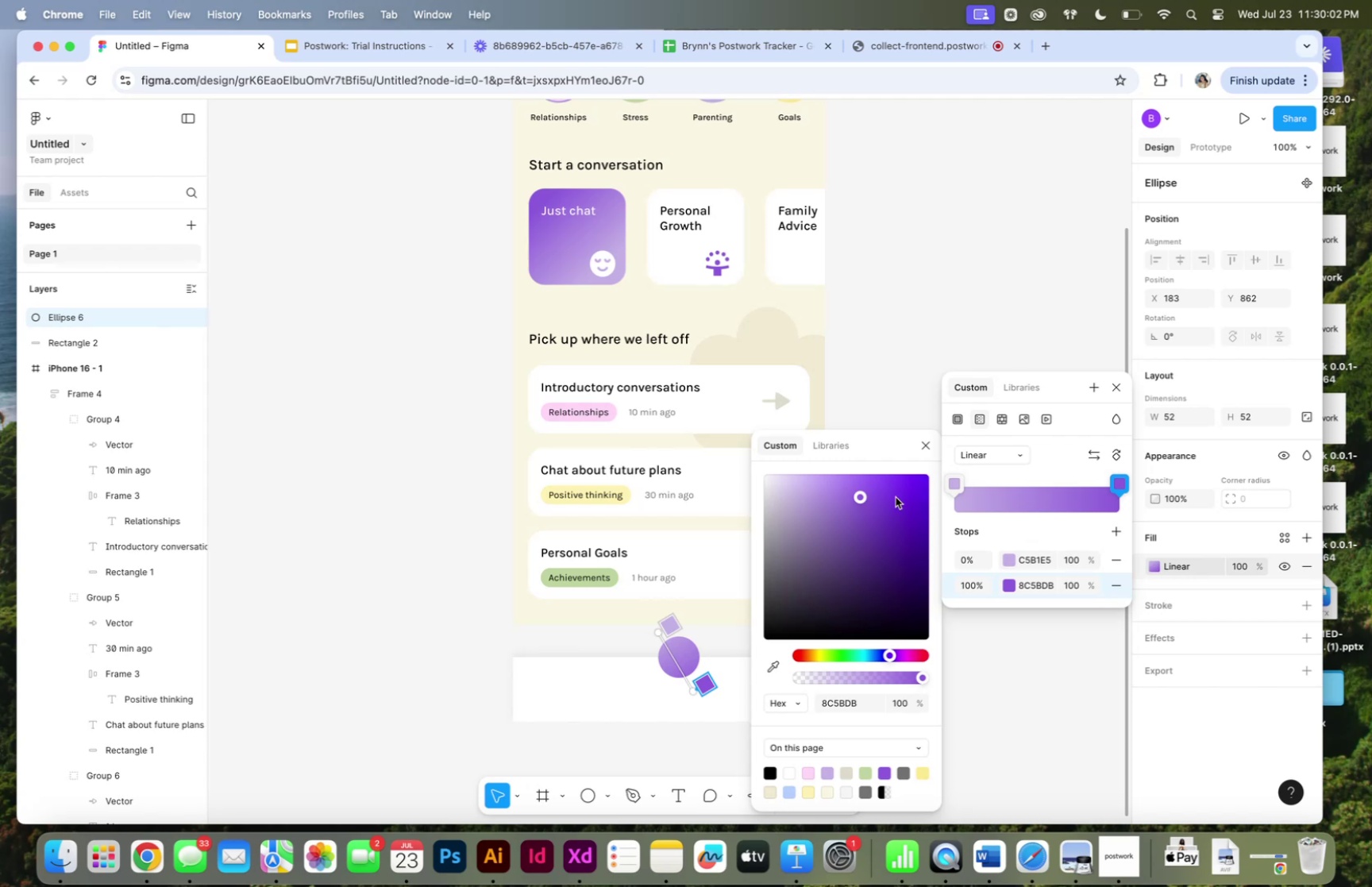 
left_click_drag(start_coordinate=[875, 503], to_coordinate=[918, 512])
 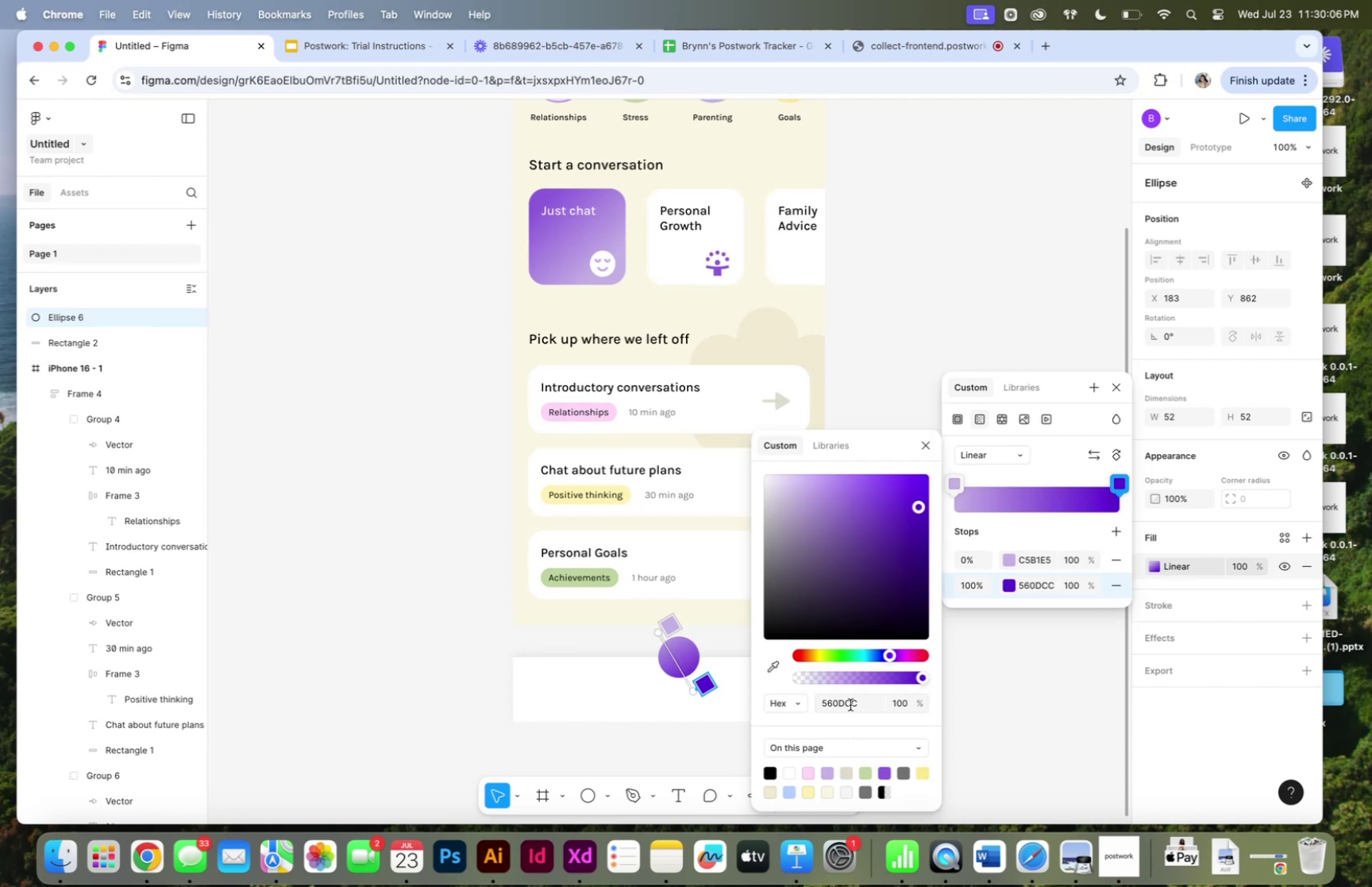 
left_click([850, 700])
 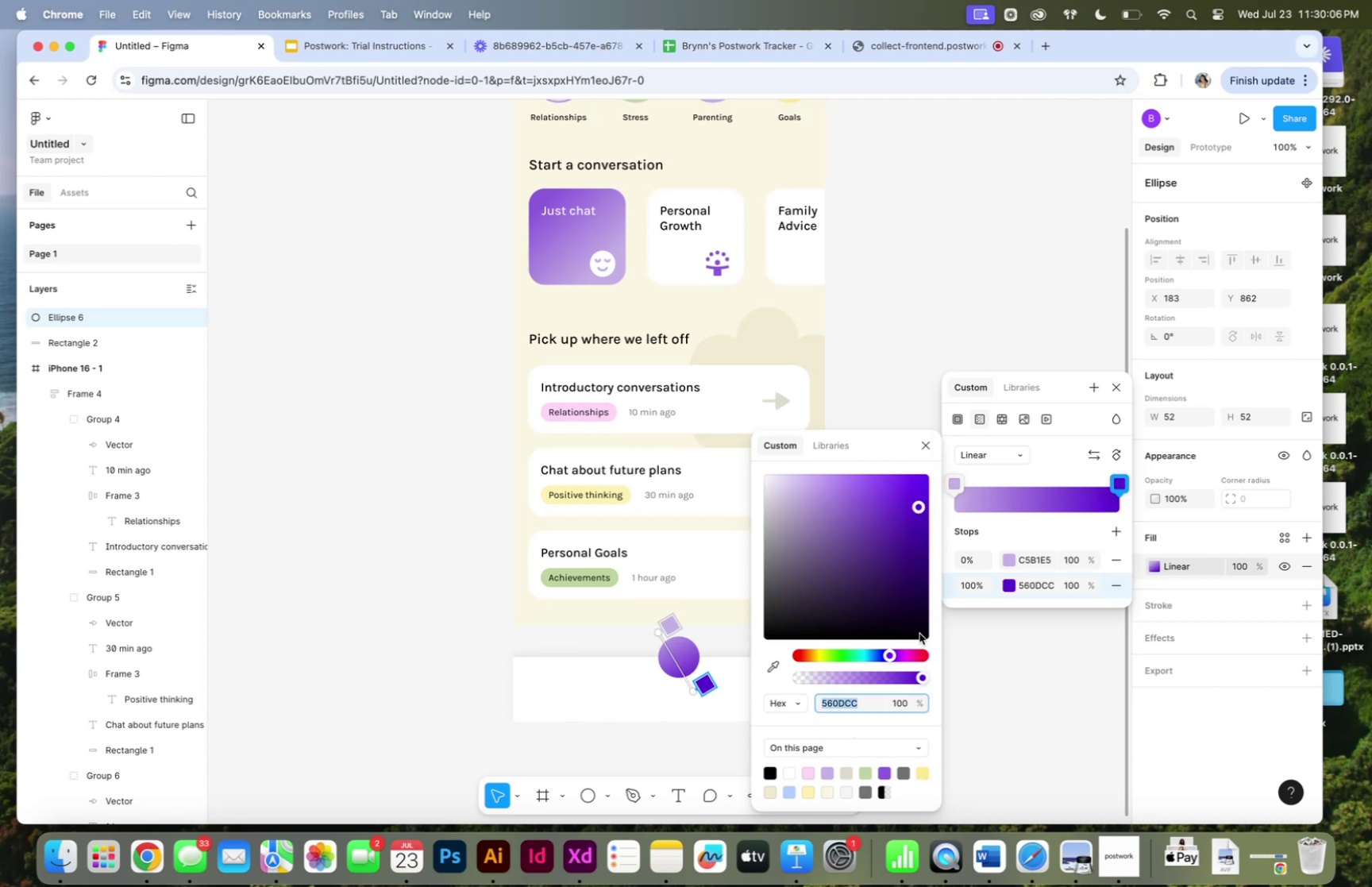 
key(Meta+C)
 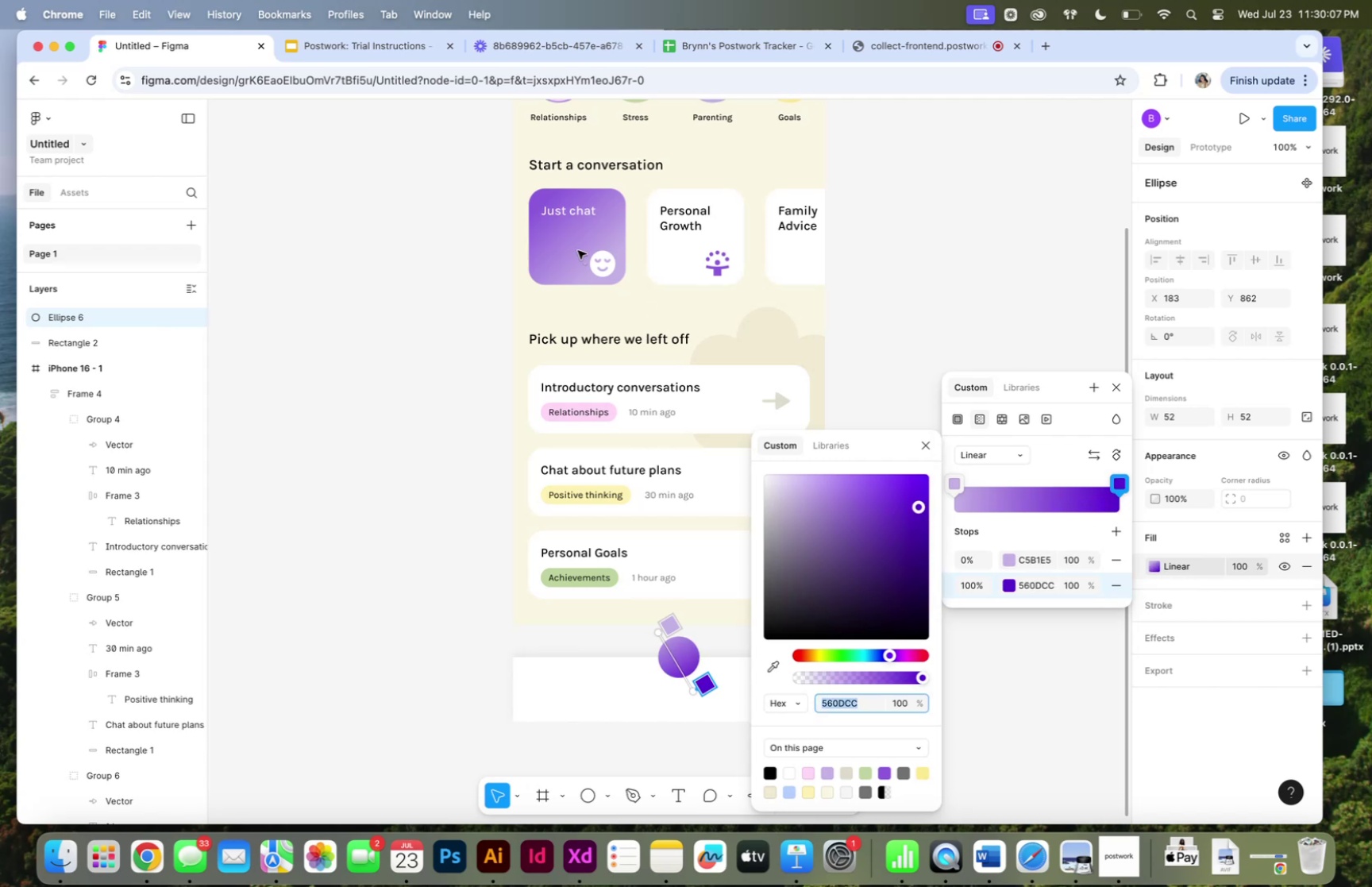 
key(Meta+CommandLeft)
 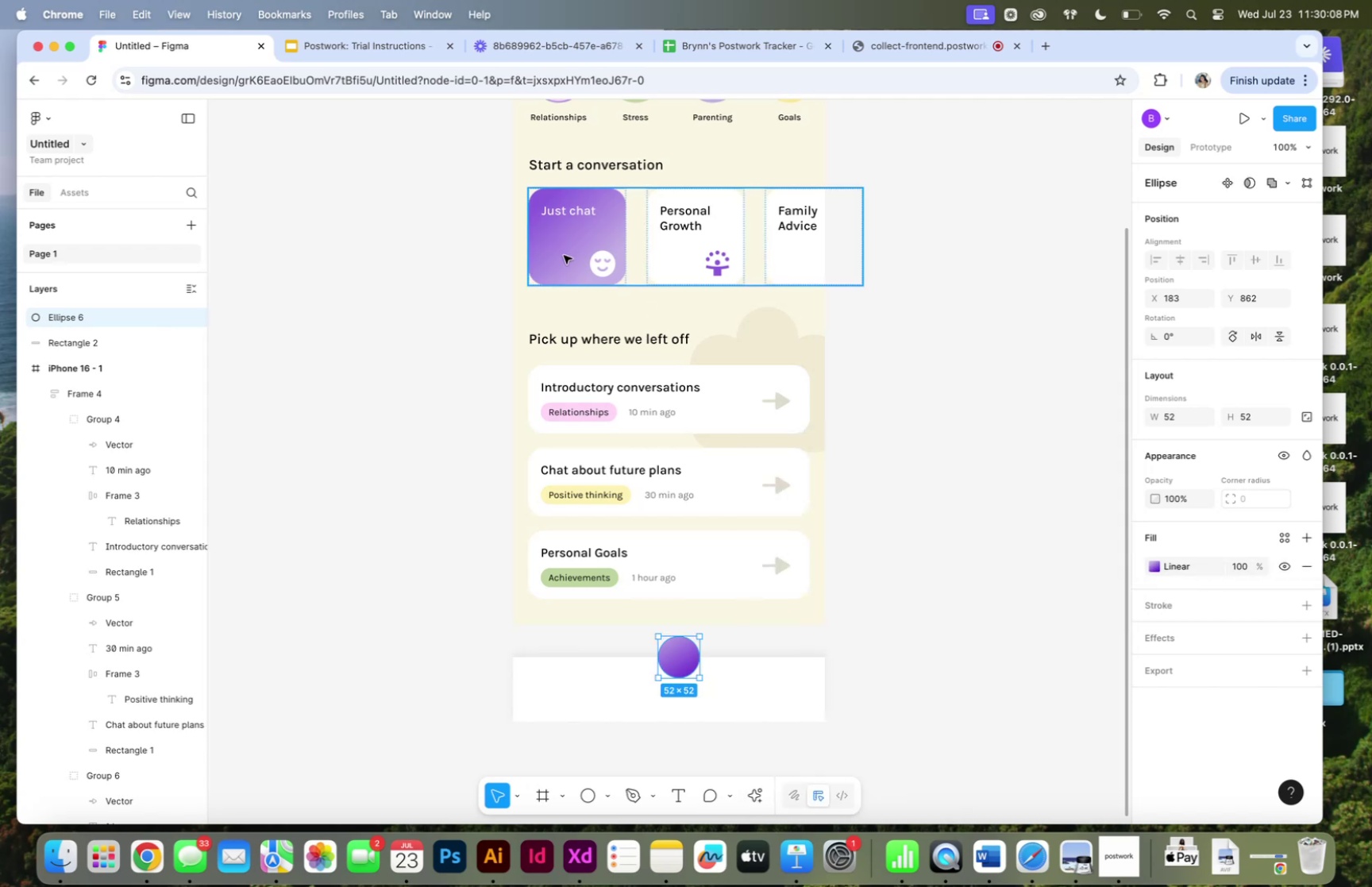 
key(Meta+CommandLeft)
 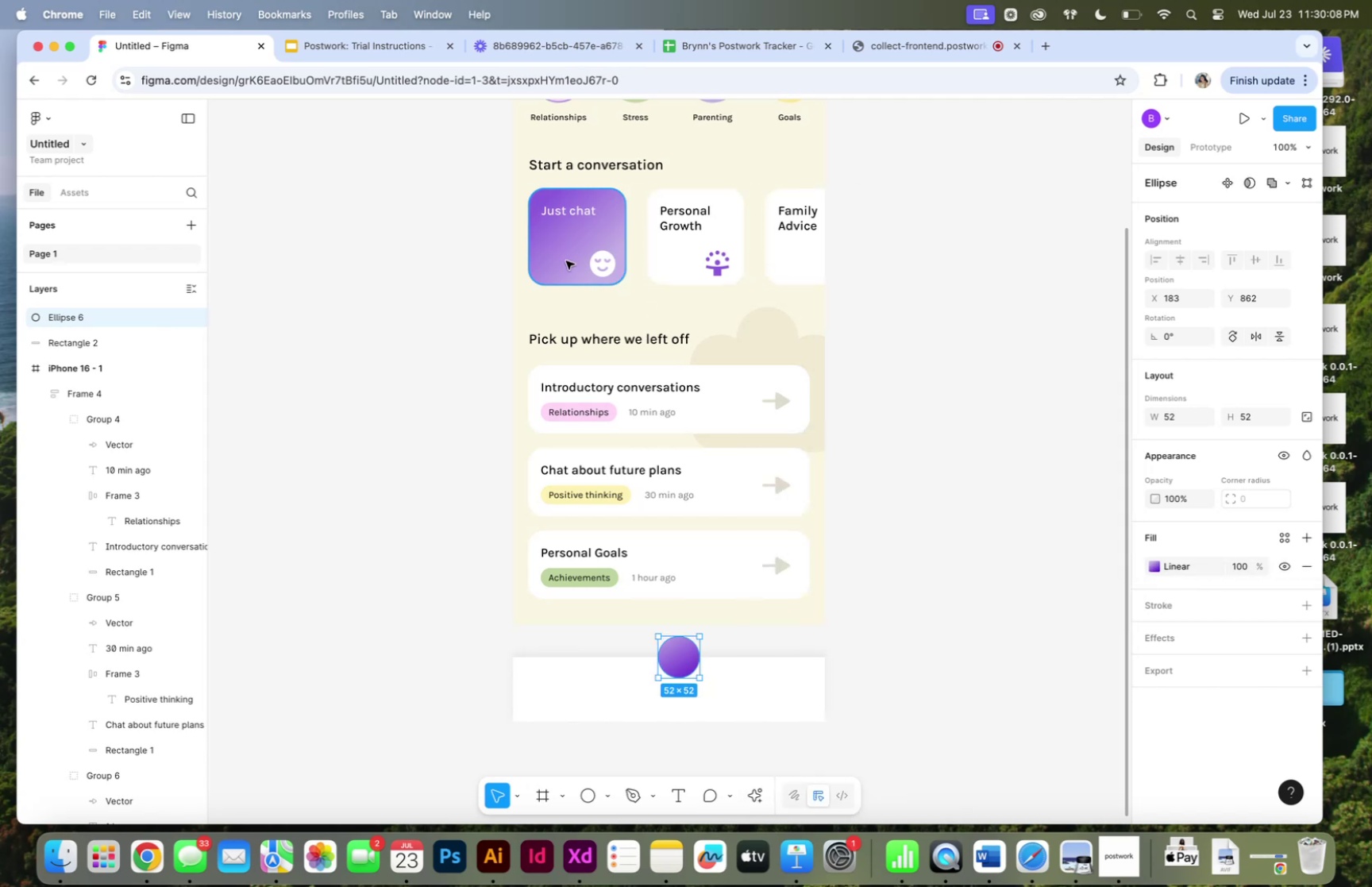 
left_click([566, 260])
 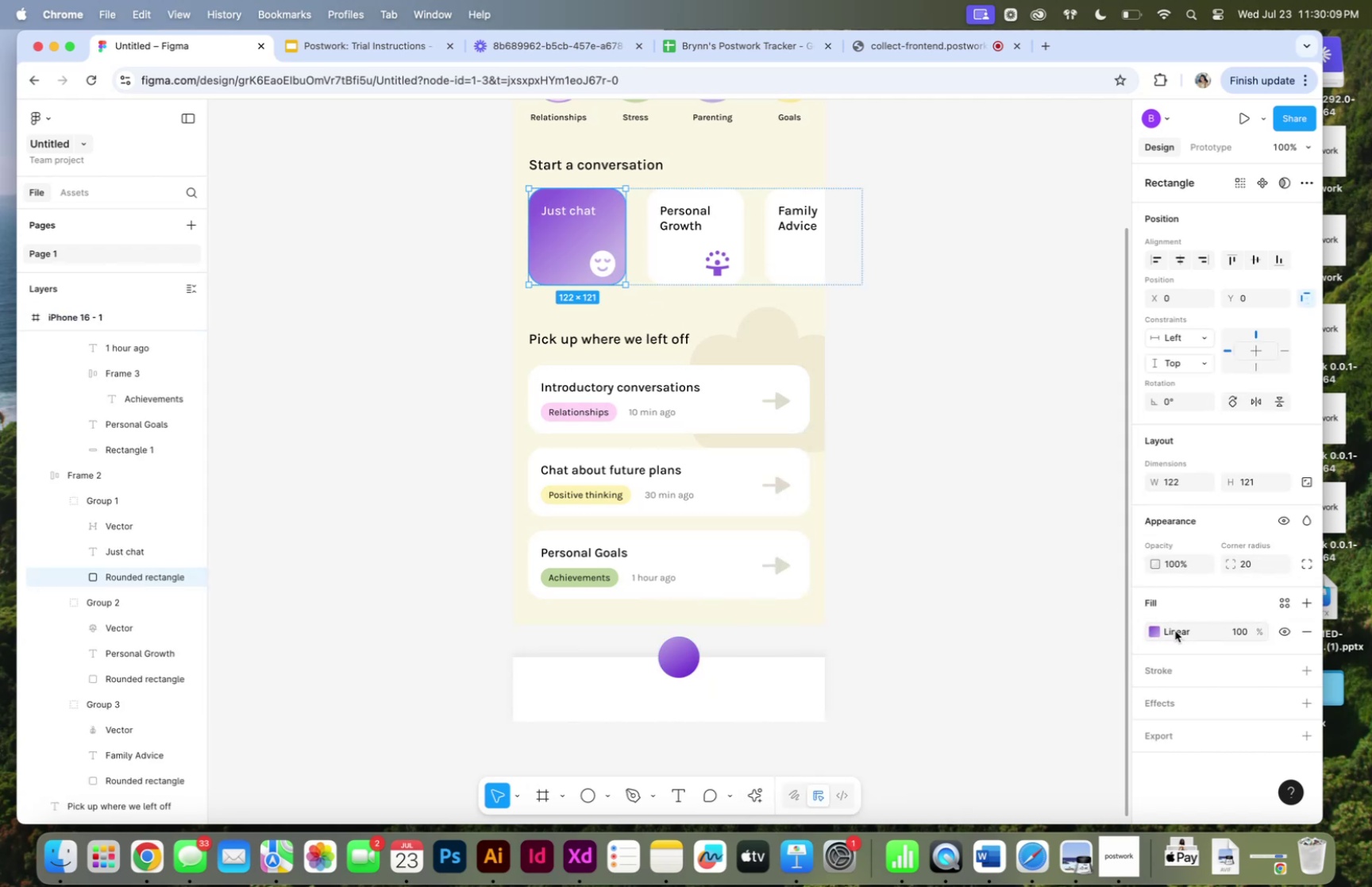 
left_click([1156, 628])
 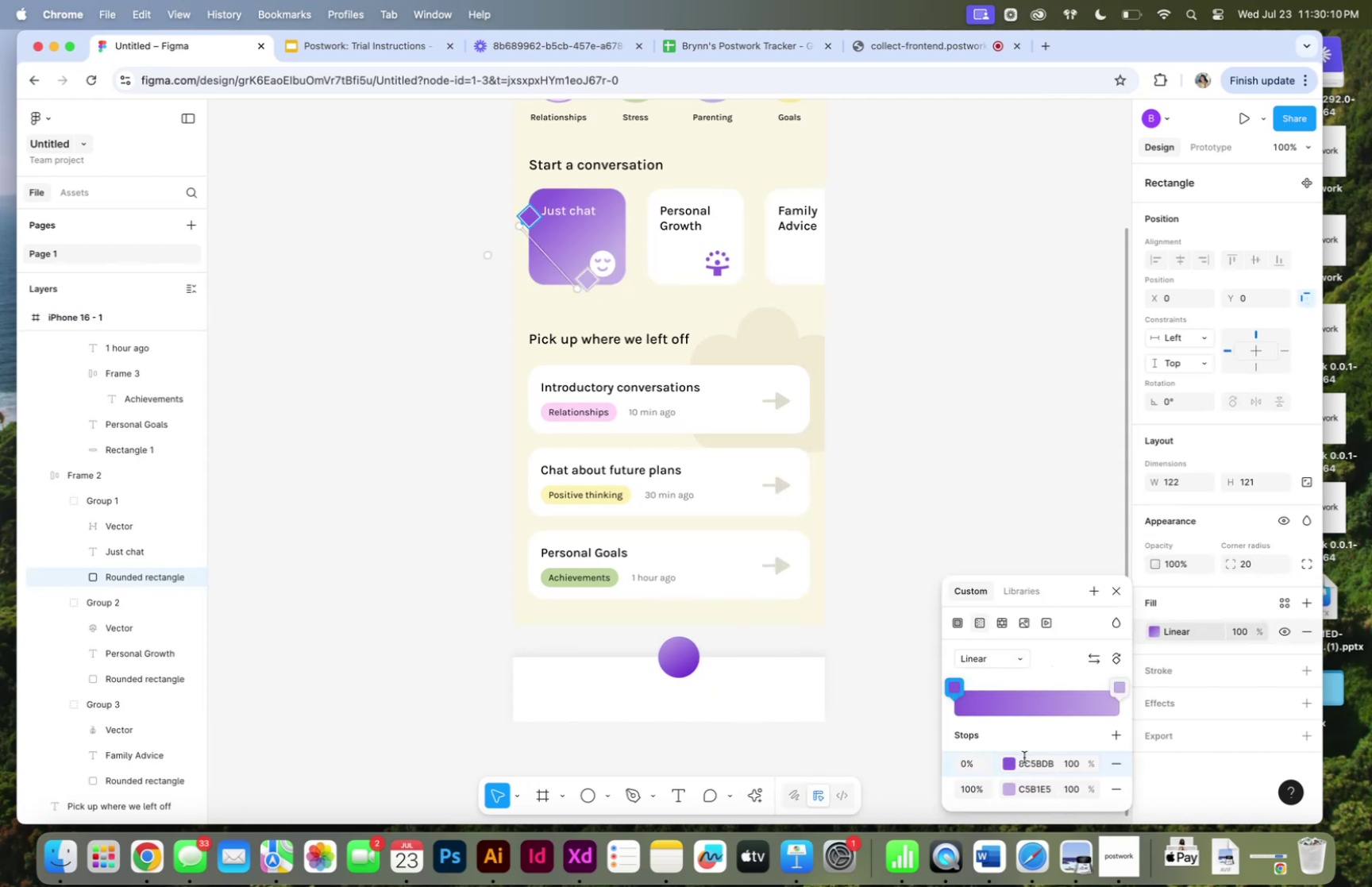 
left_click([1034, 762])
 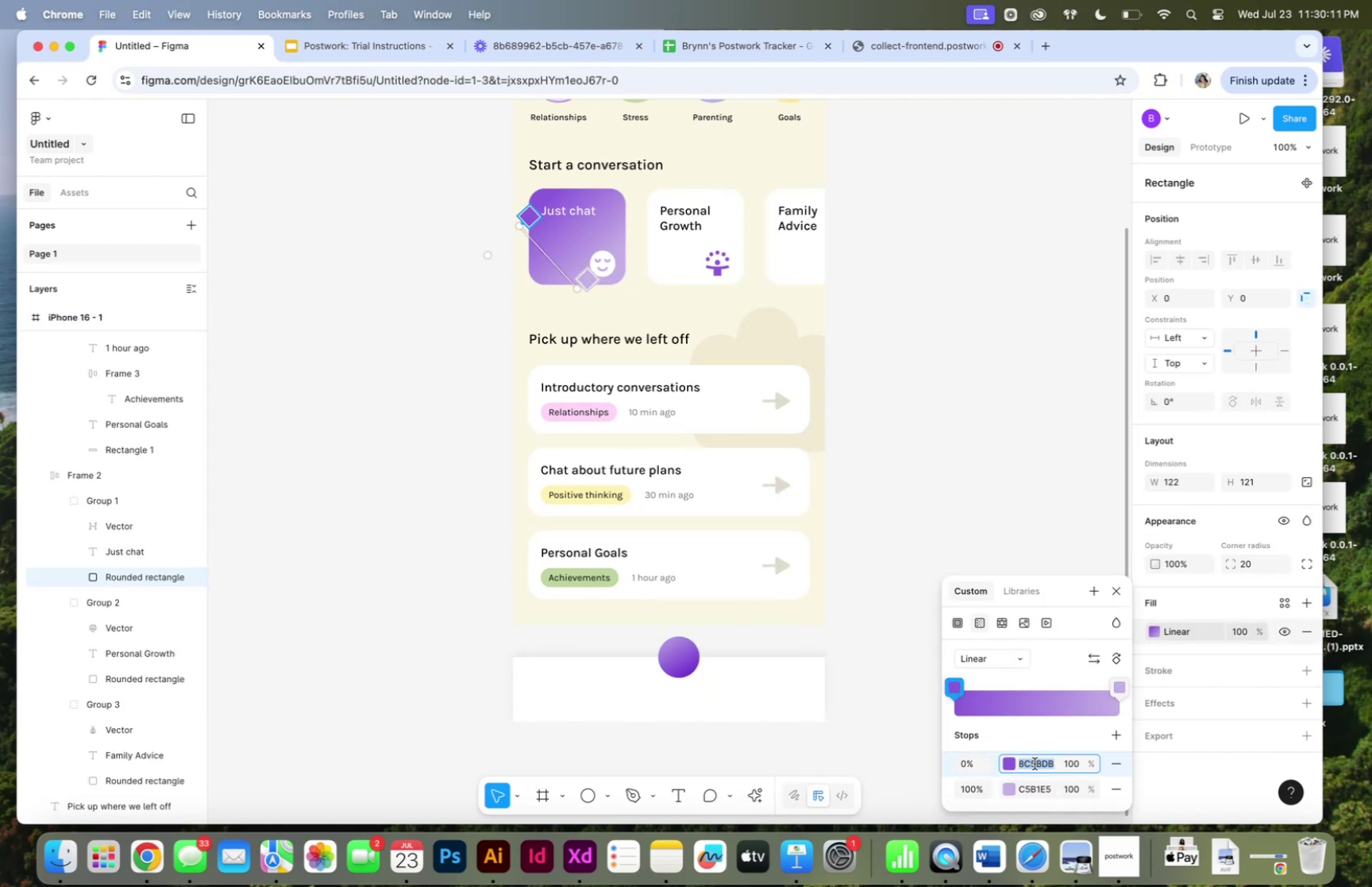 
key(Meta+CommandLeft)
 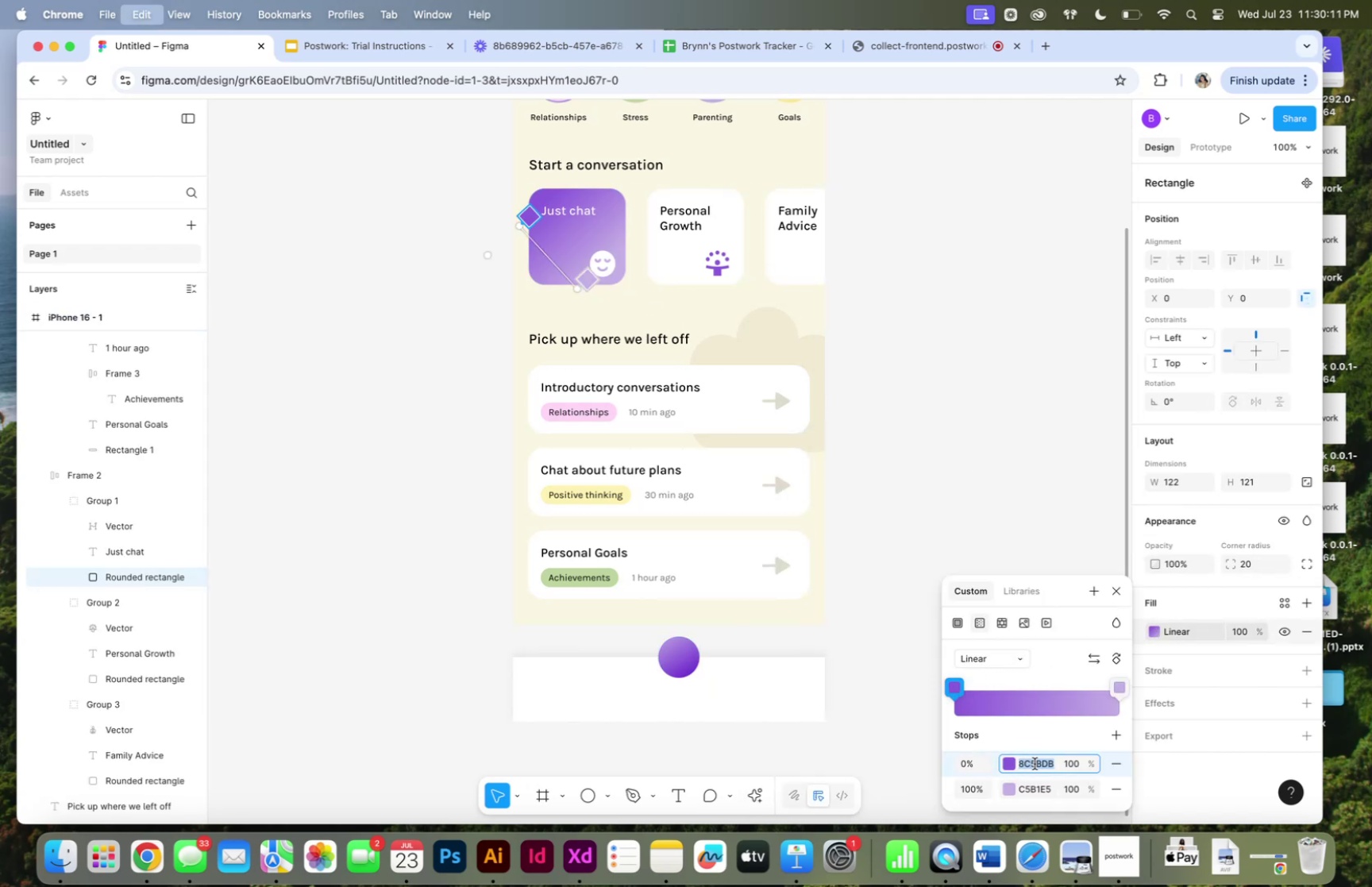 
key(Meta+V)
 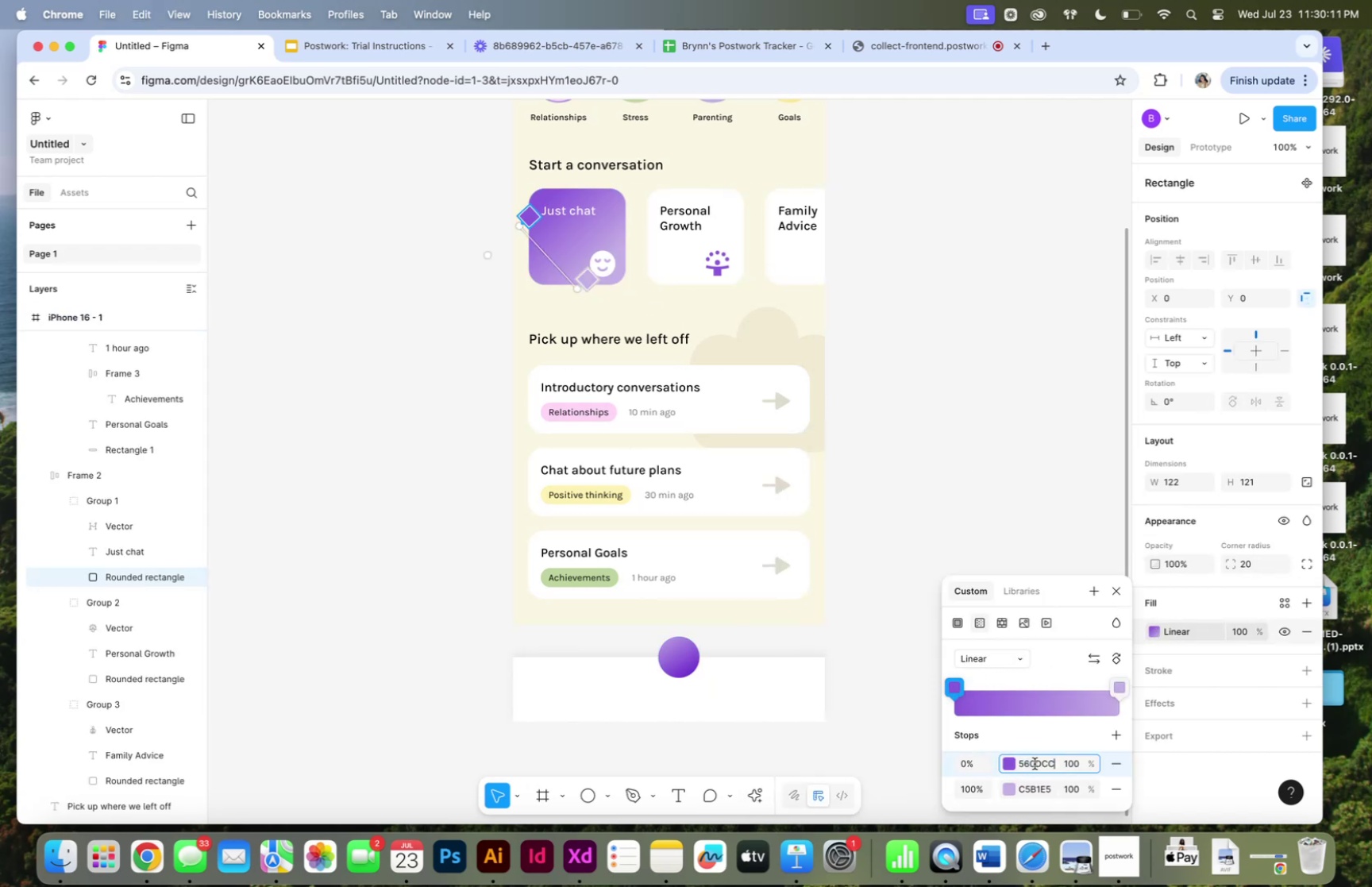 
key(Enter)
 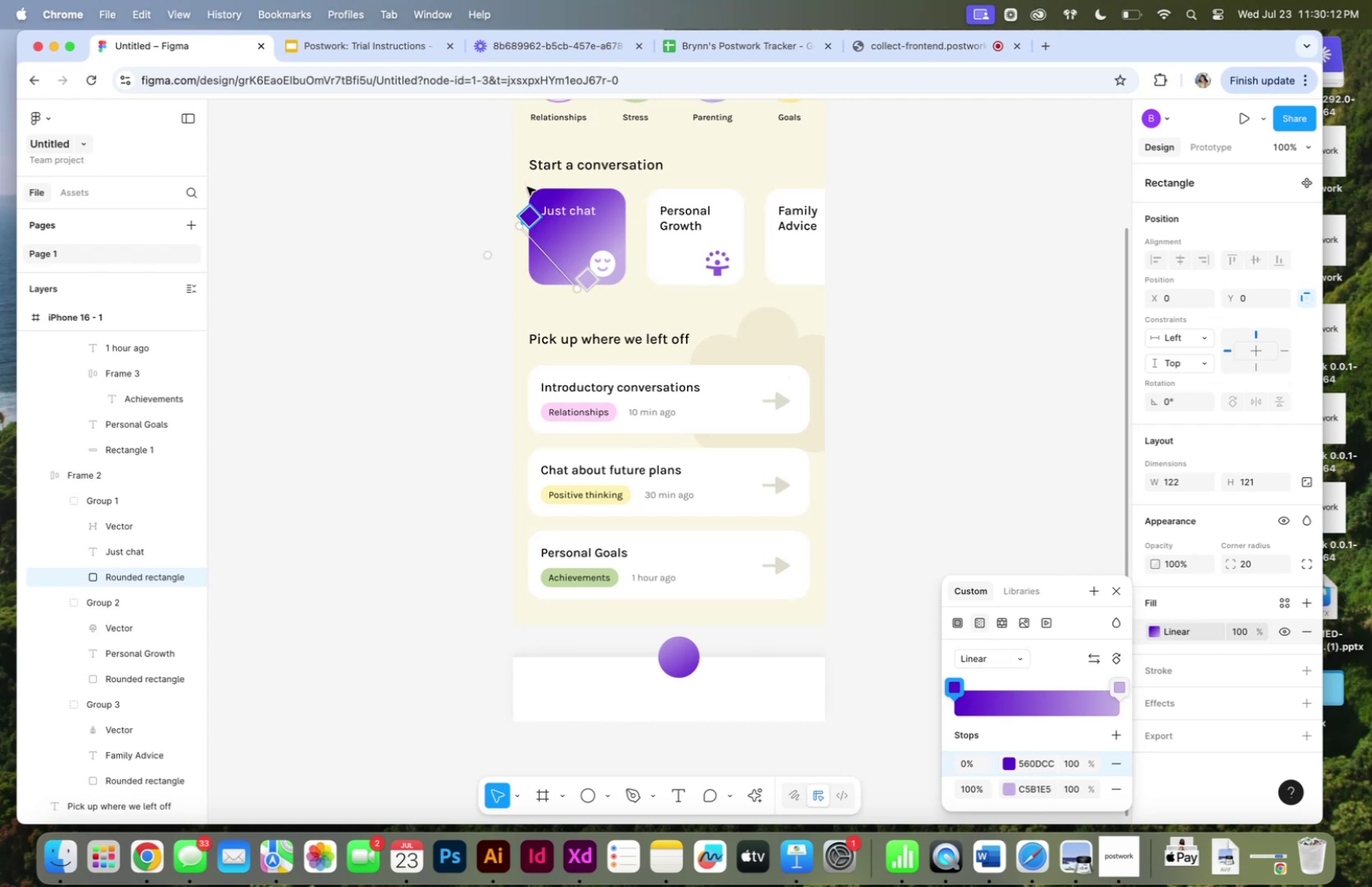 
left_click_drag(start_coordinate=[529, 219], to_coordinate=[511, 191])
 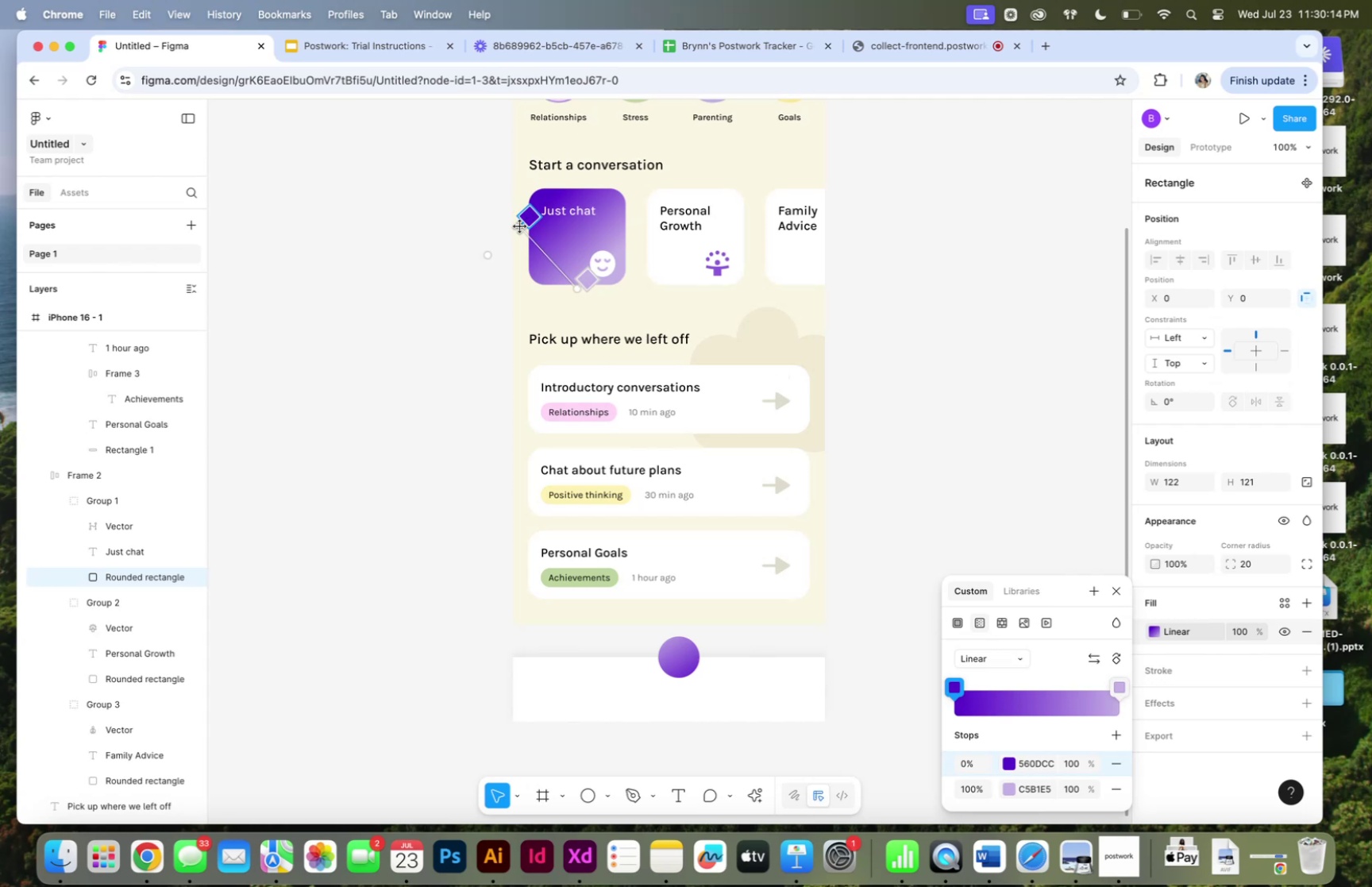 
left_click_drag(start_coordinate=[520, 225], to_coordinate=[505, 208])
 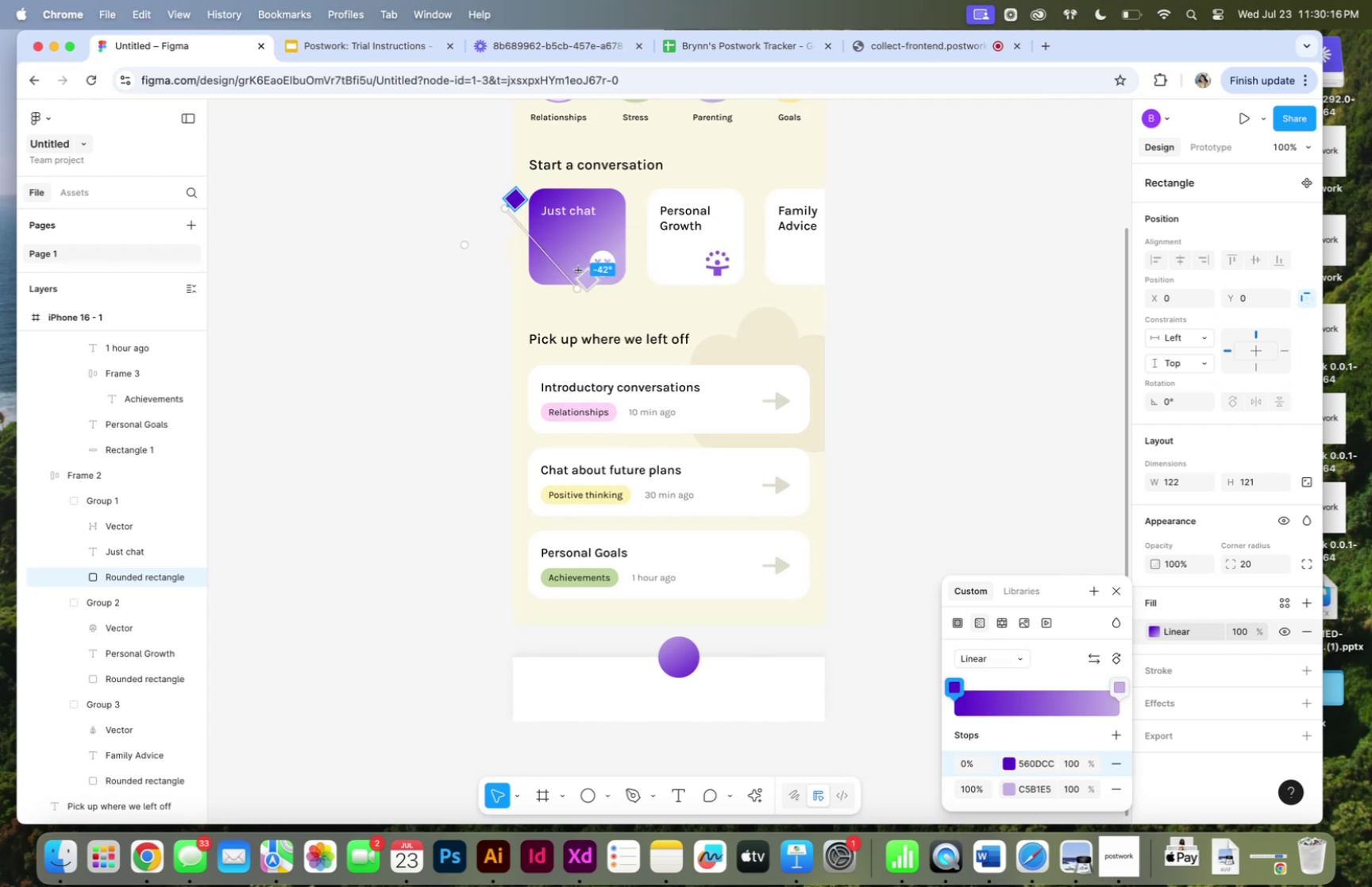 
left_click_drag(start_coordinate=[584, 280], to_coordinate=[594, 284])
 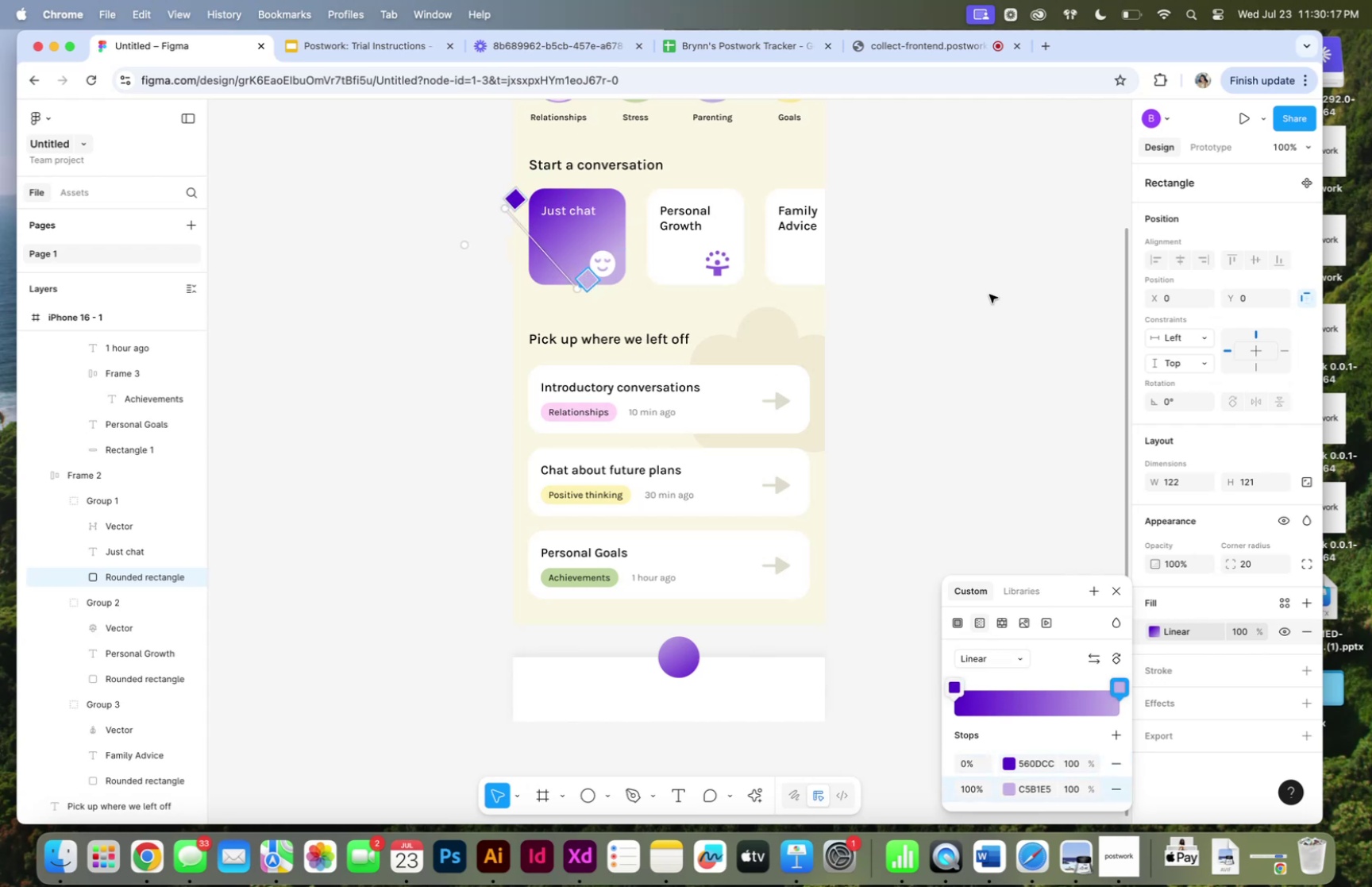 
left_click([989, 294])
 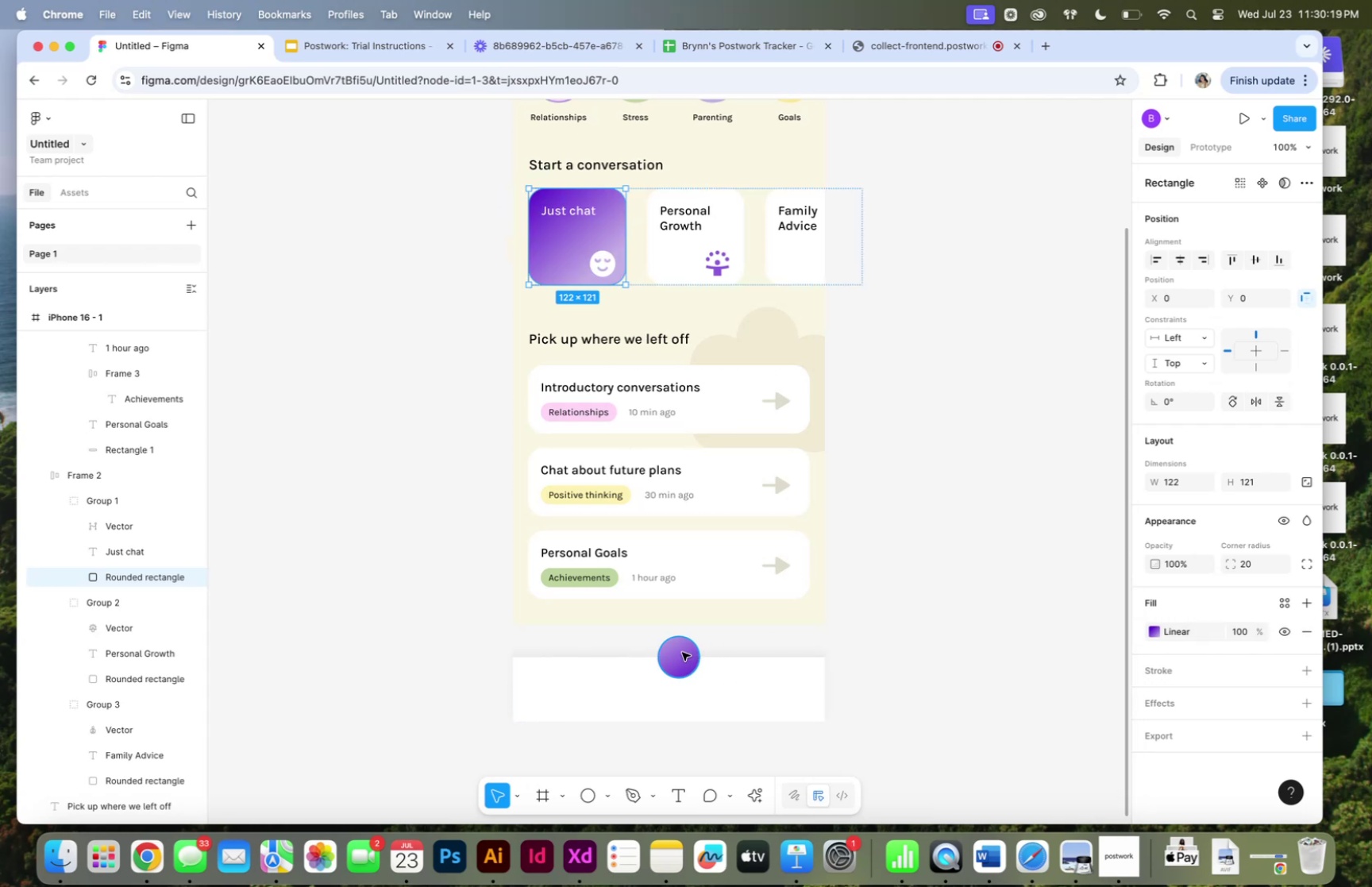 
left_click([682, 651])
 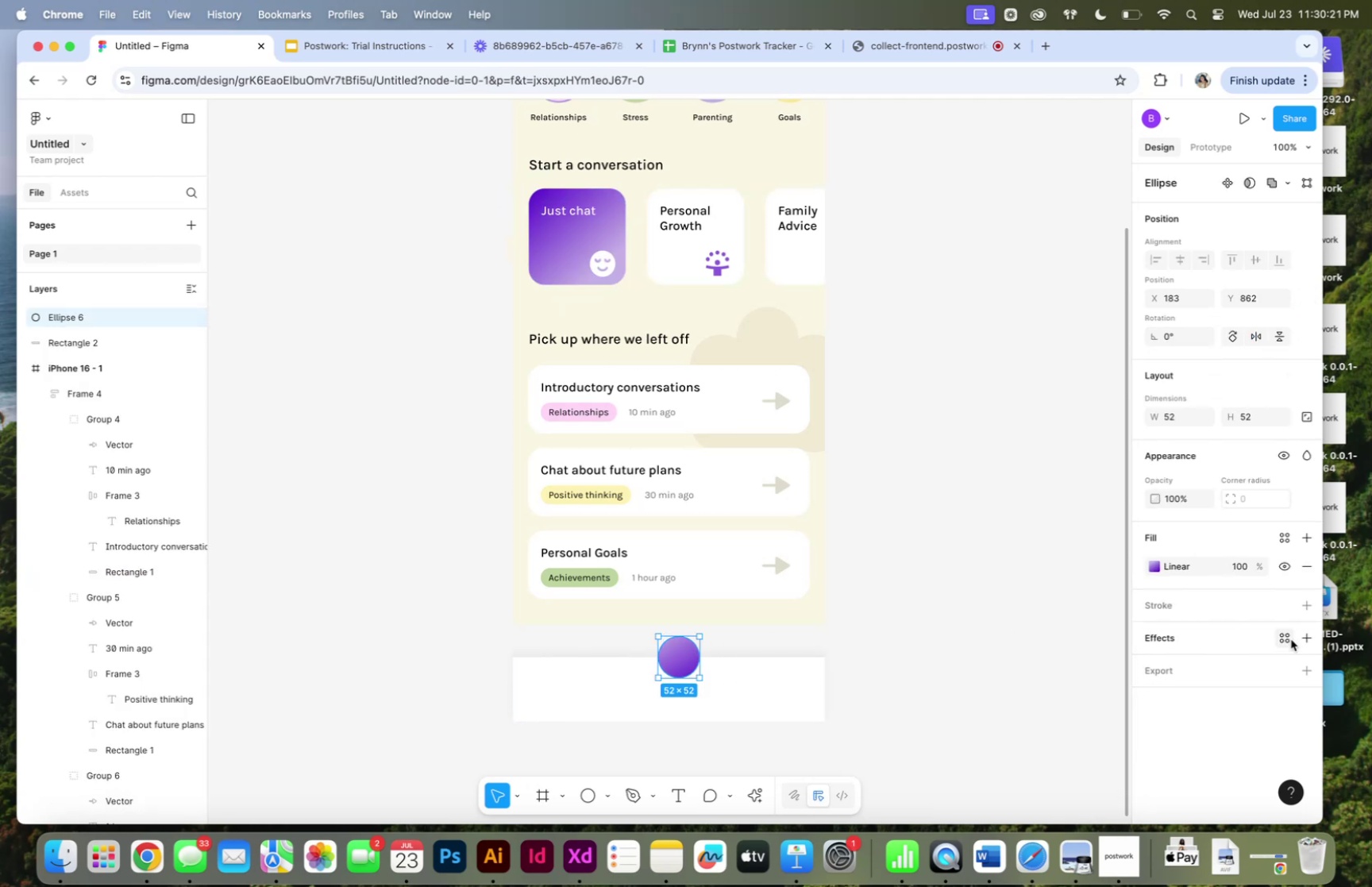 
left_click([1305, 631])
 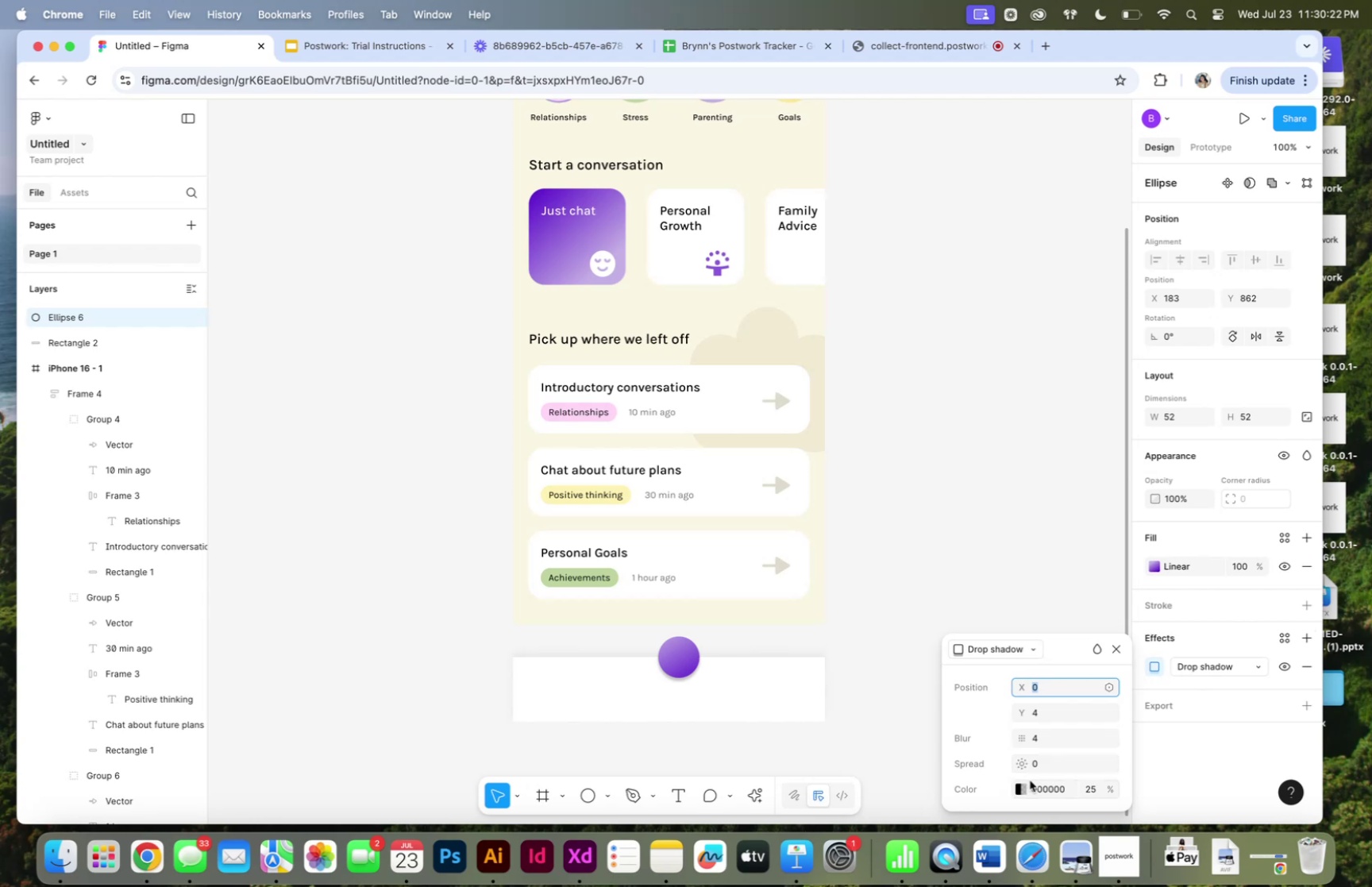 
left_click([1026, 790])
 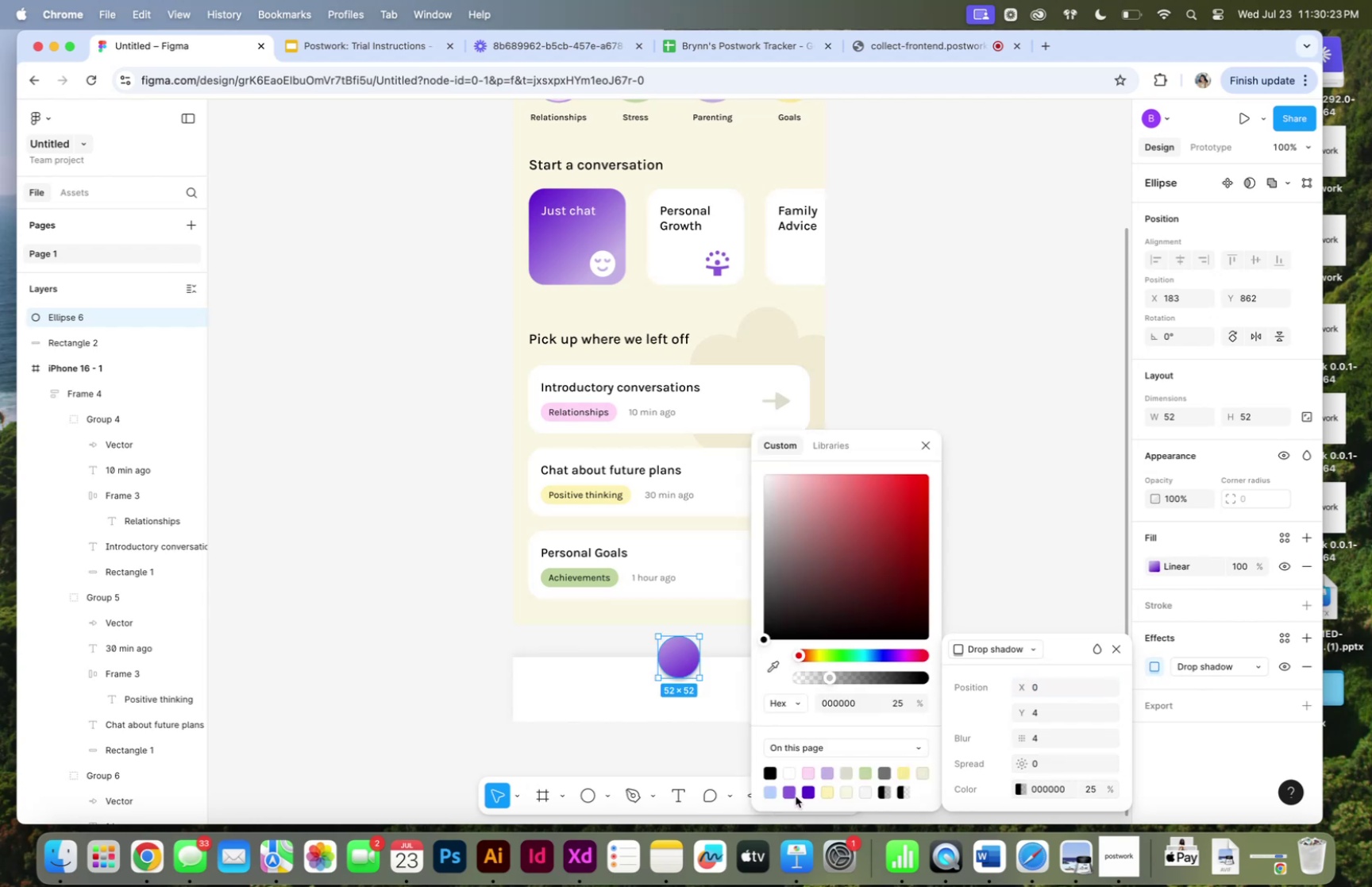 
left_click([790, 795])
 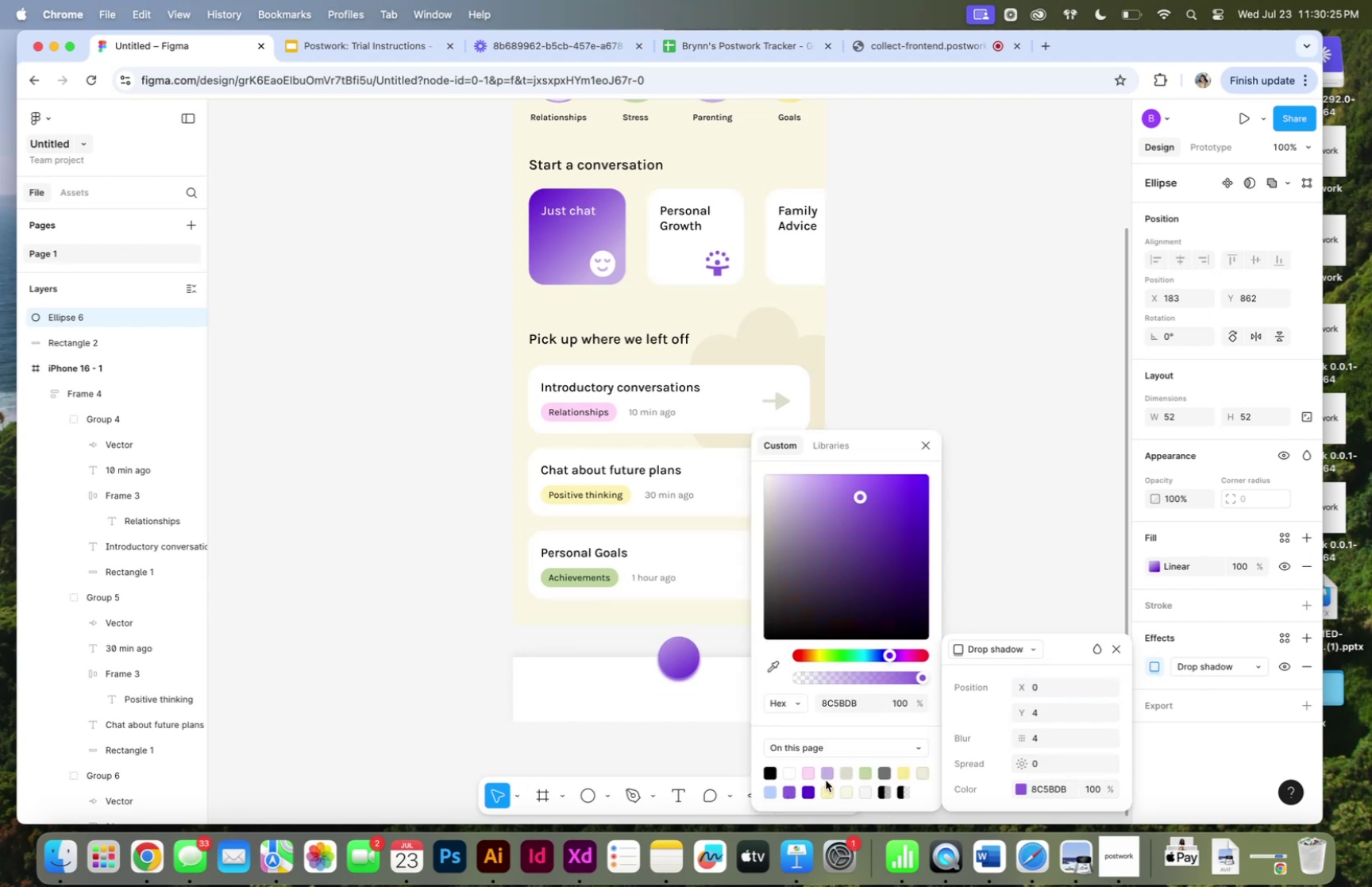 
left_click([827, 772])
 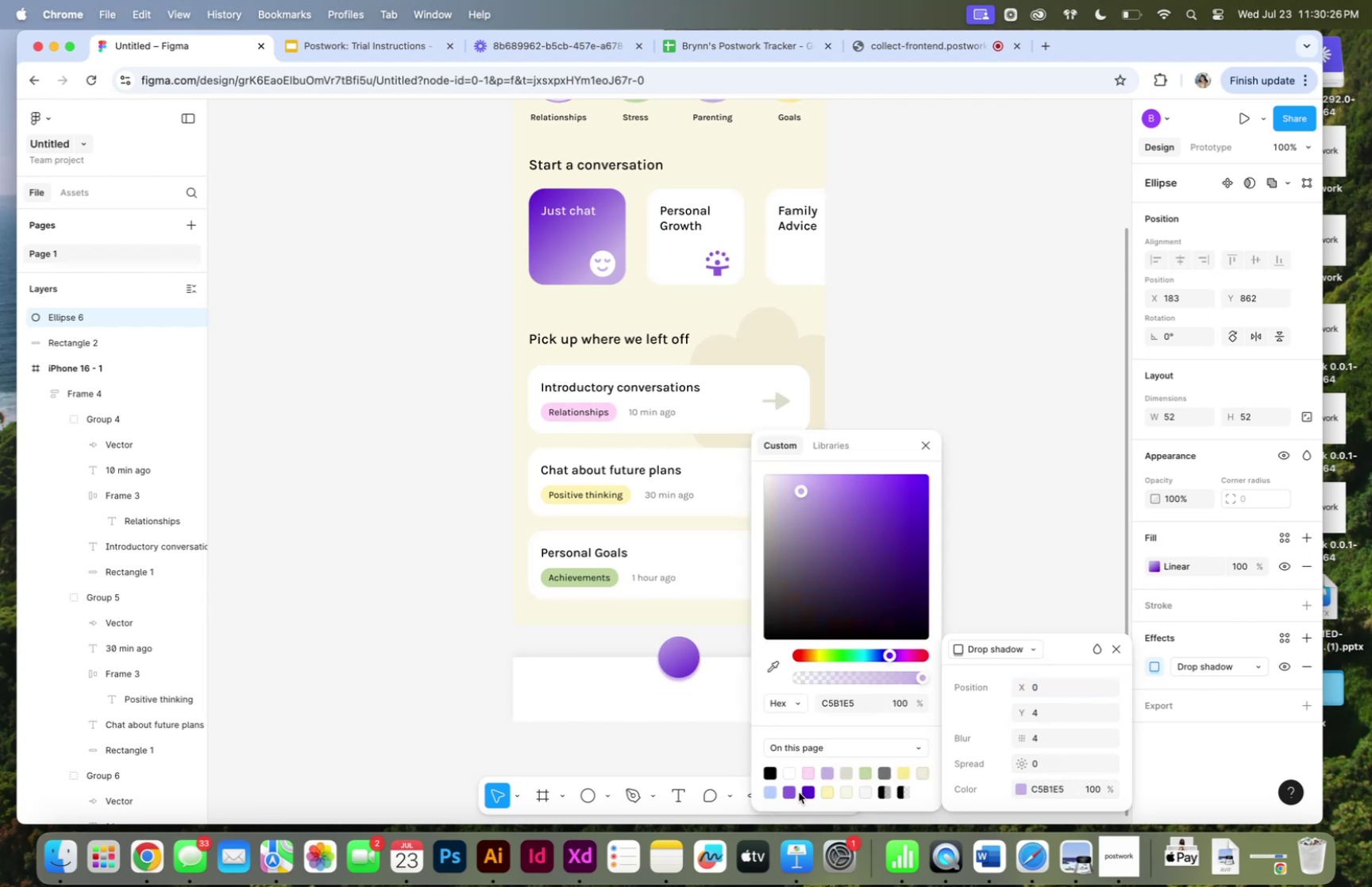 
left_click([792, 791])
 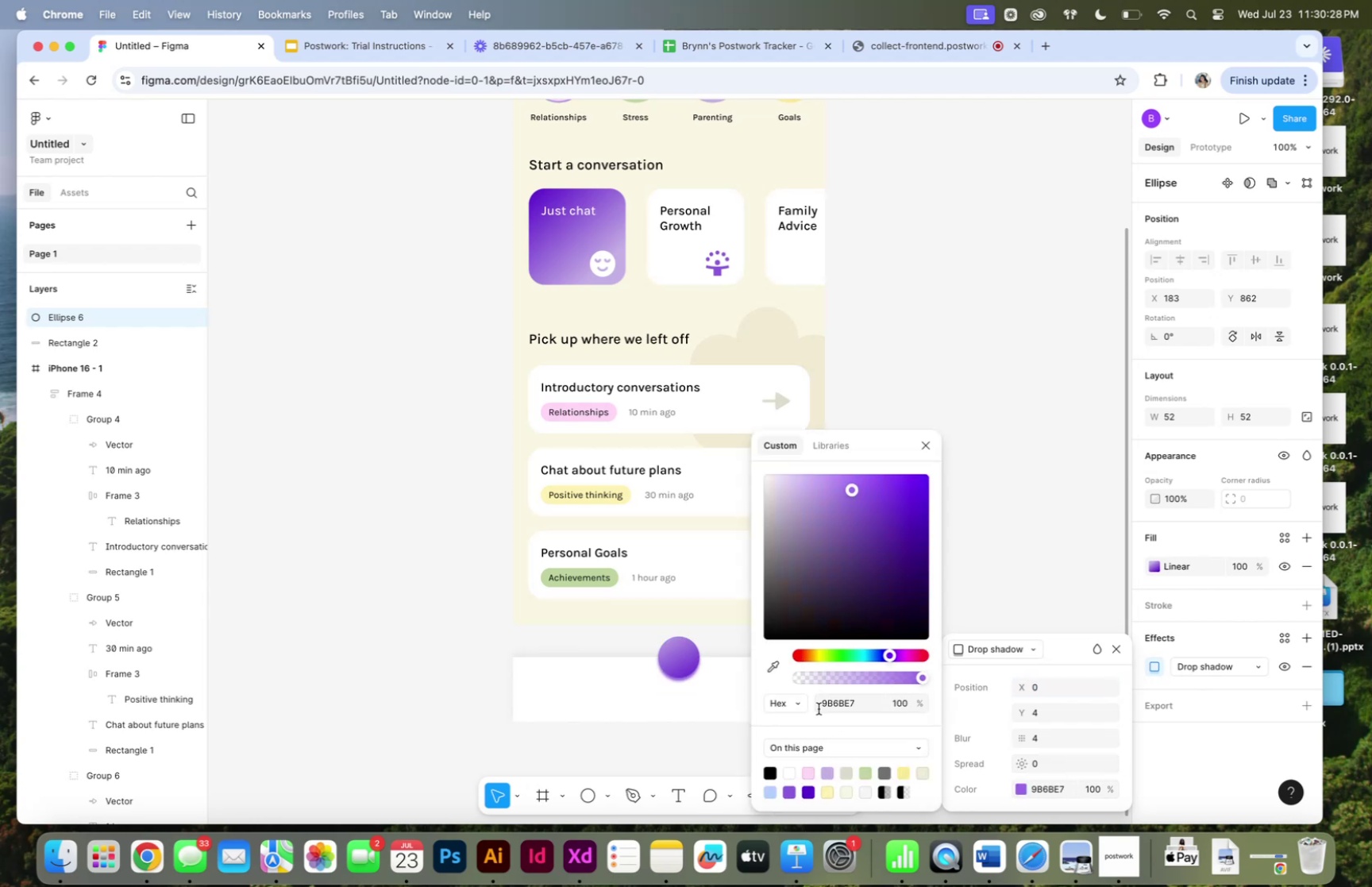 
left_click([904, 702])
 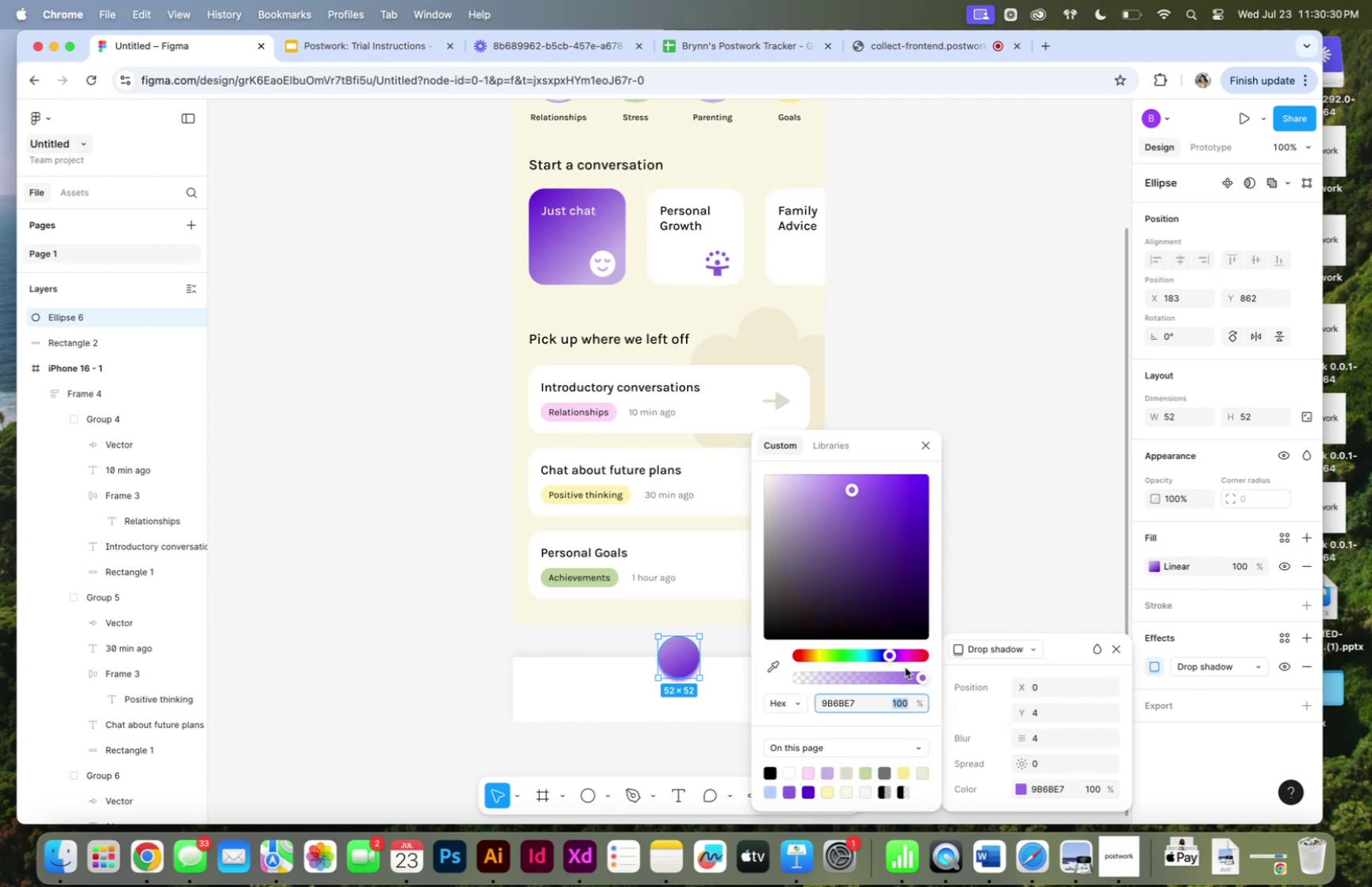 
left_click_drag(start_coordinate=[911, 674], to_coordinate=[857, 681])
 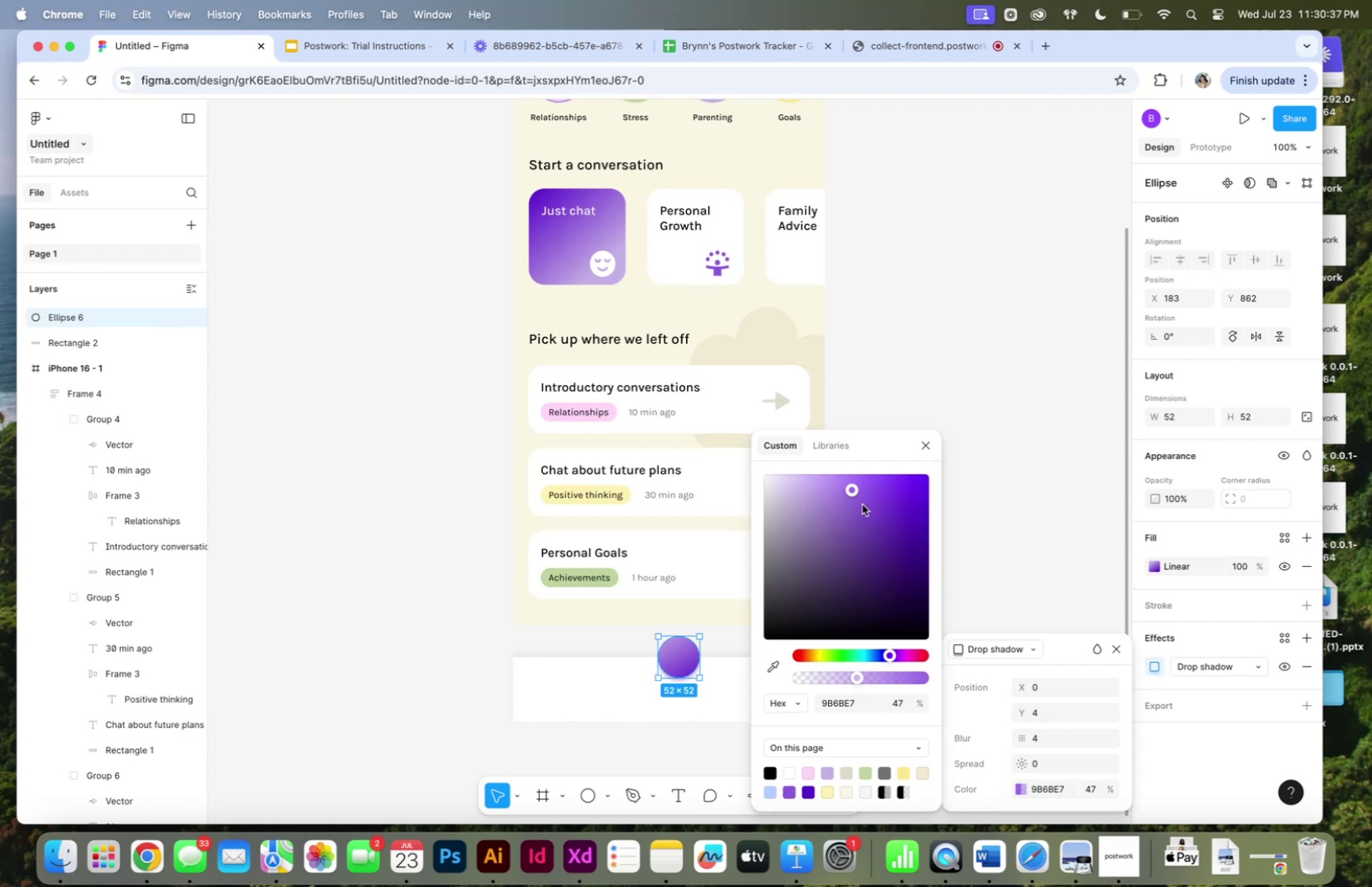 
left_click_drag(start_coordinate=[892, 656], to_coordinate=[892, 661])
 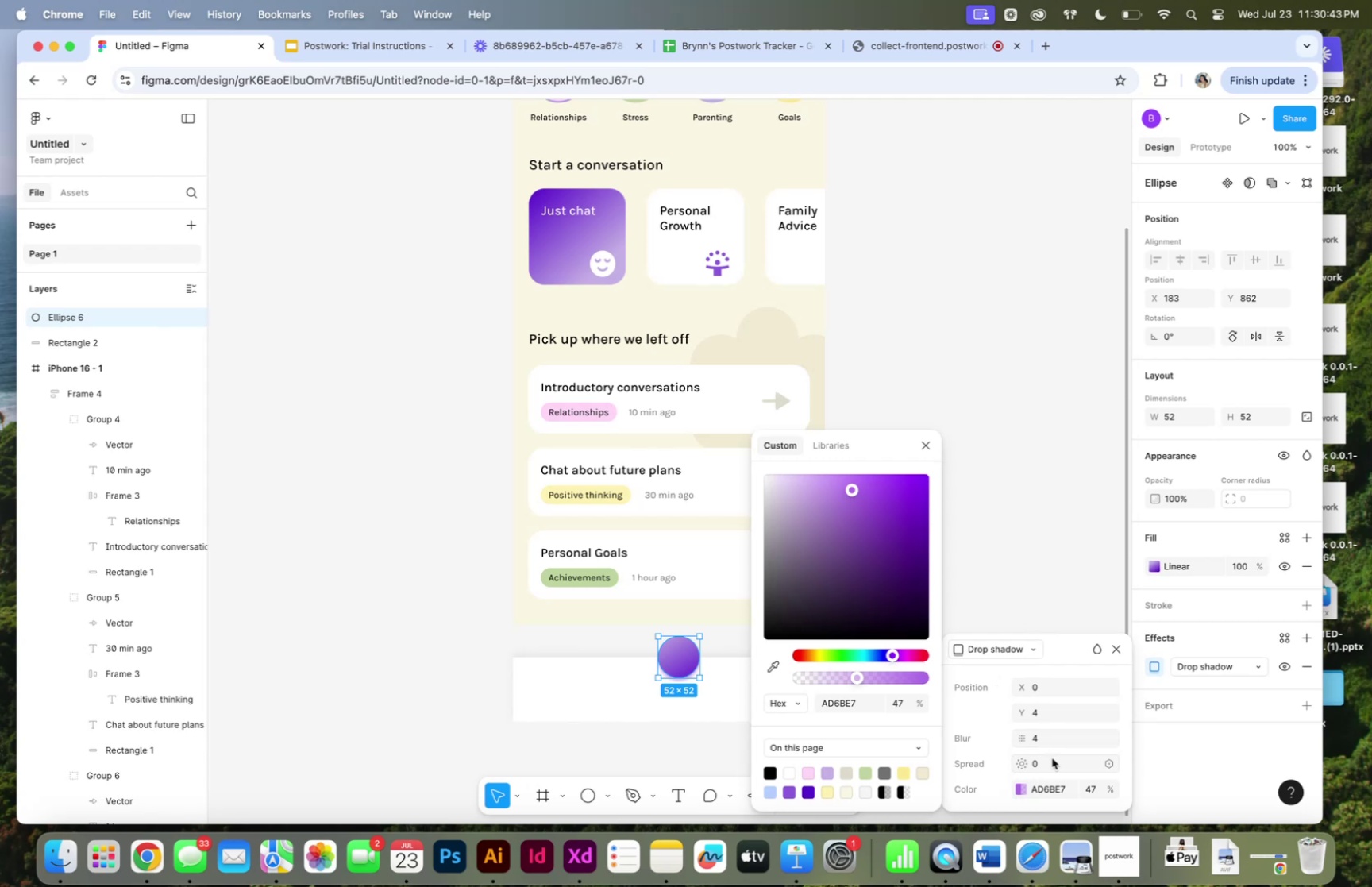 
left_click([1054, 766])
 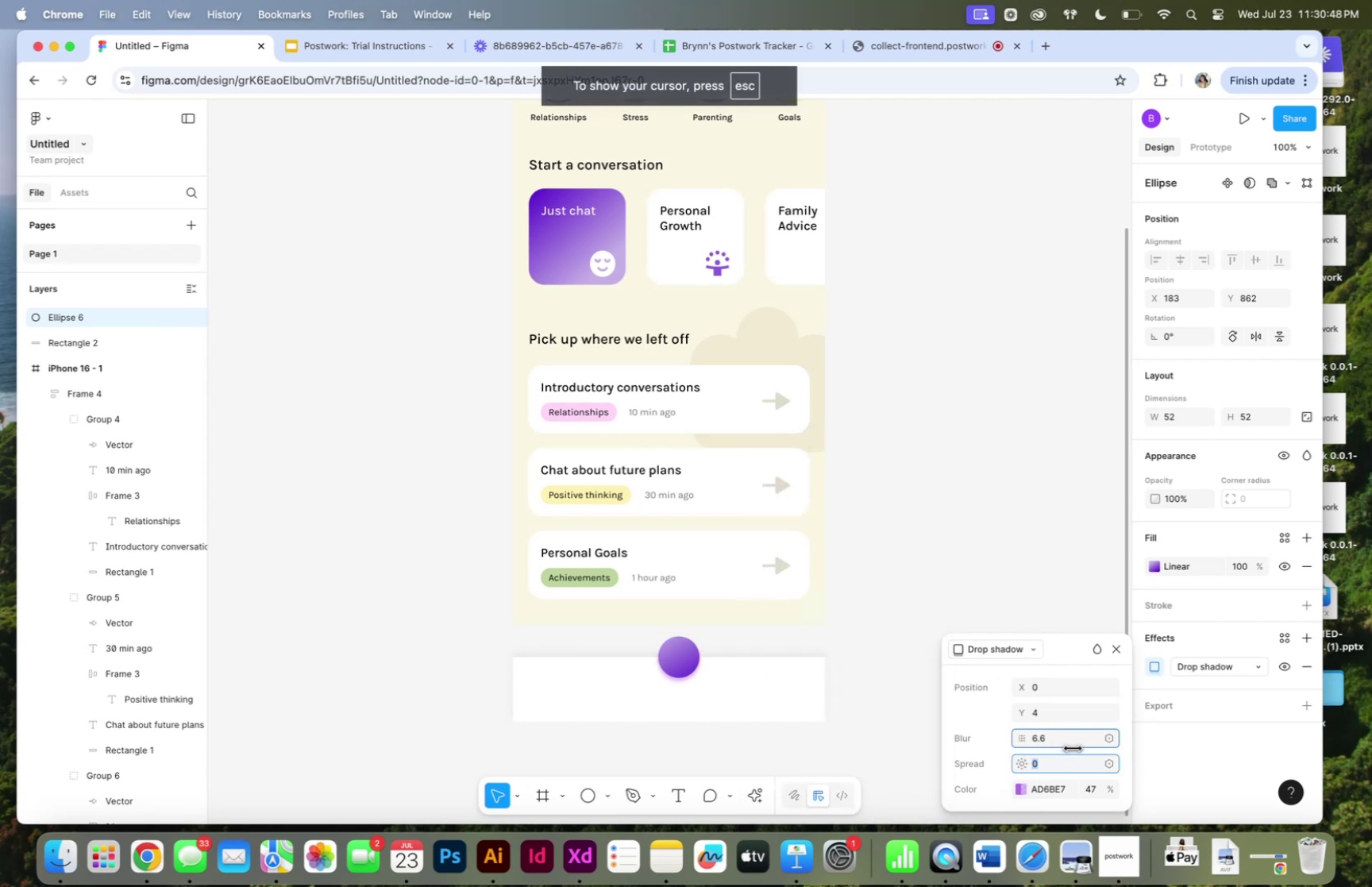 
wait(7.29)
 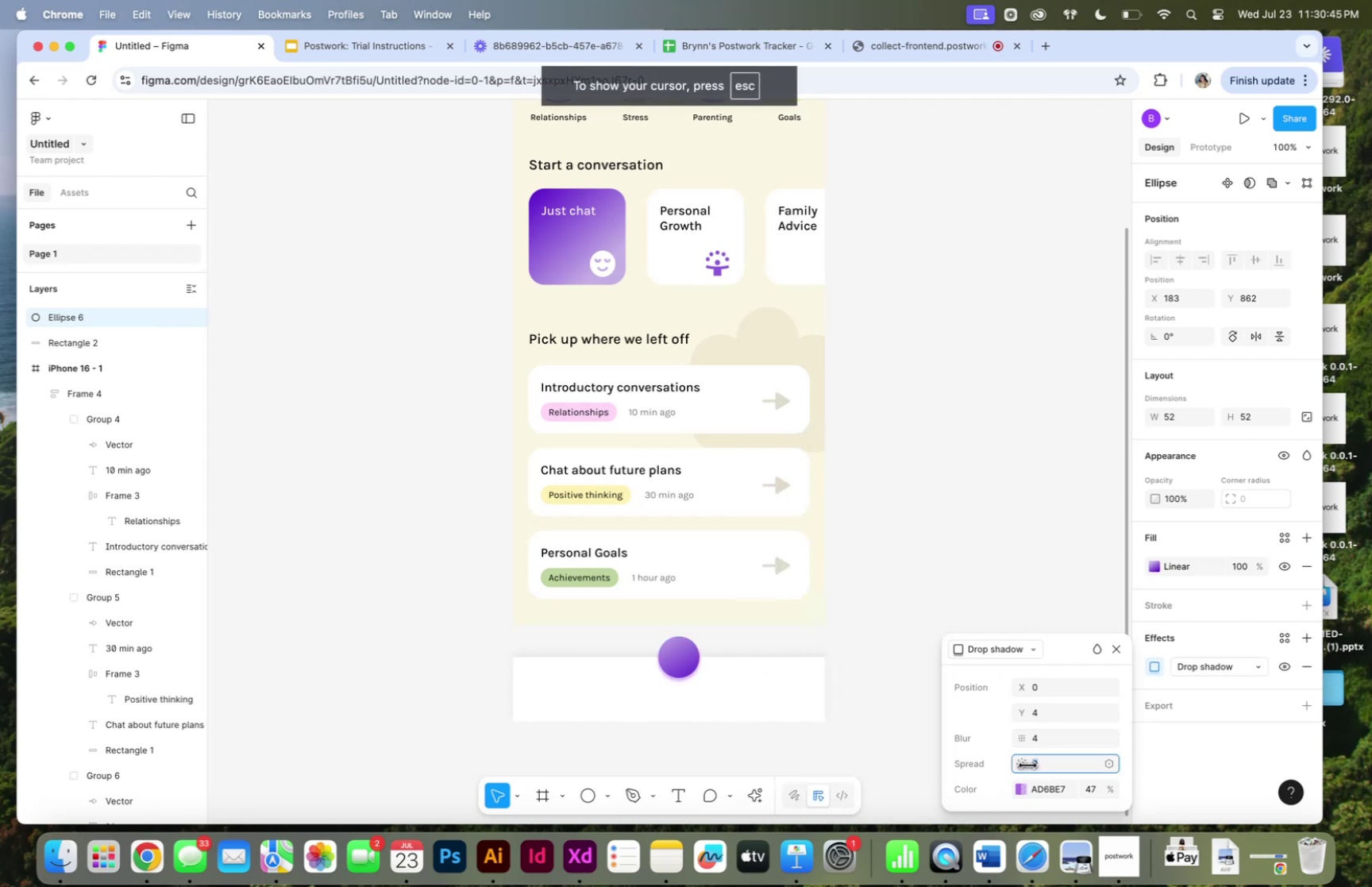 
left_click([850, 634])
 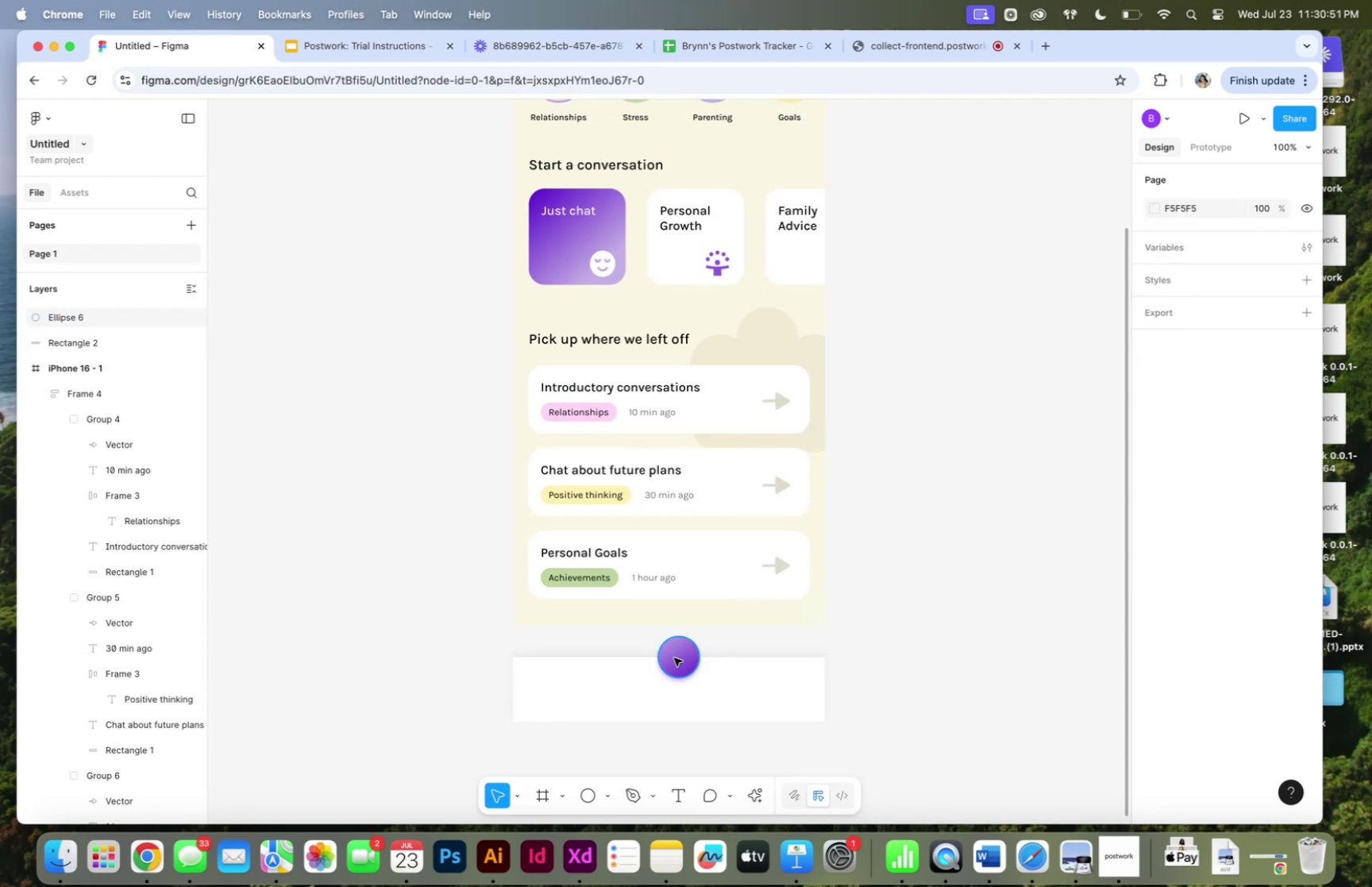 
left_click_drag(start_coordinate=[674, 657], to_coordinate=[668, 658])
 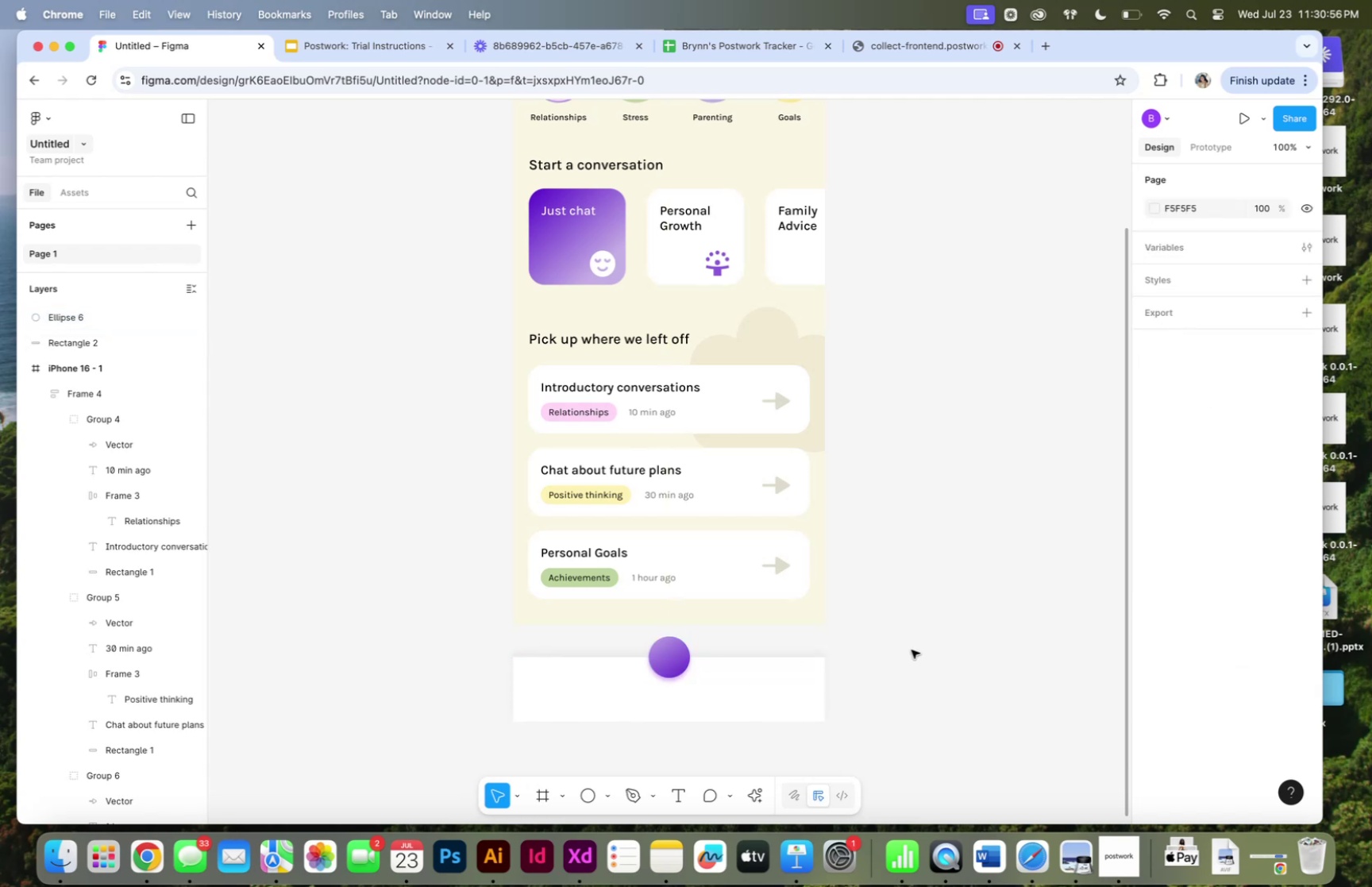 
wait(8.37)
 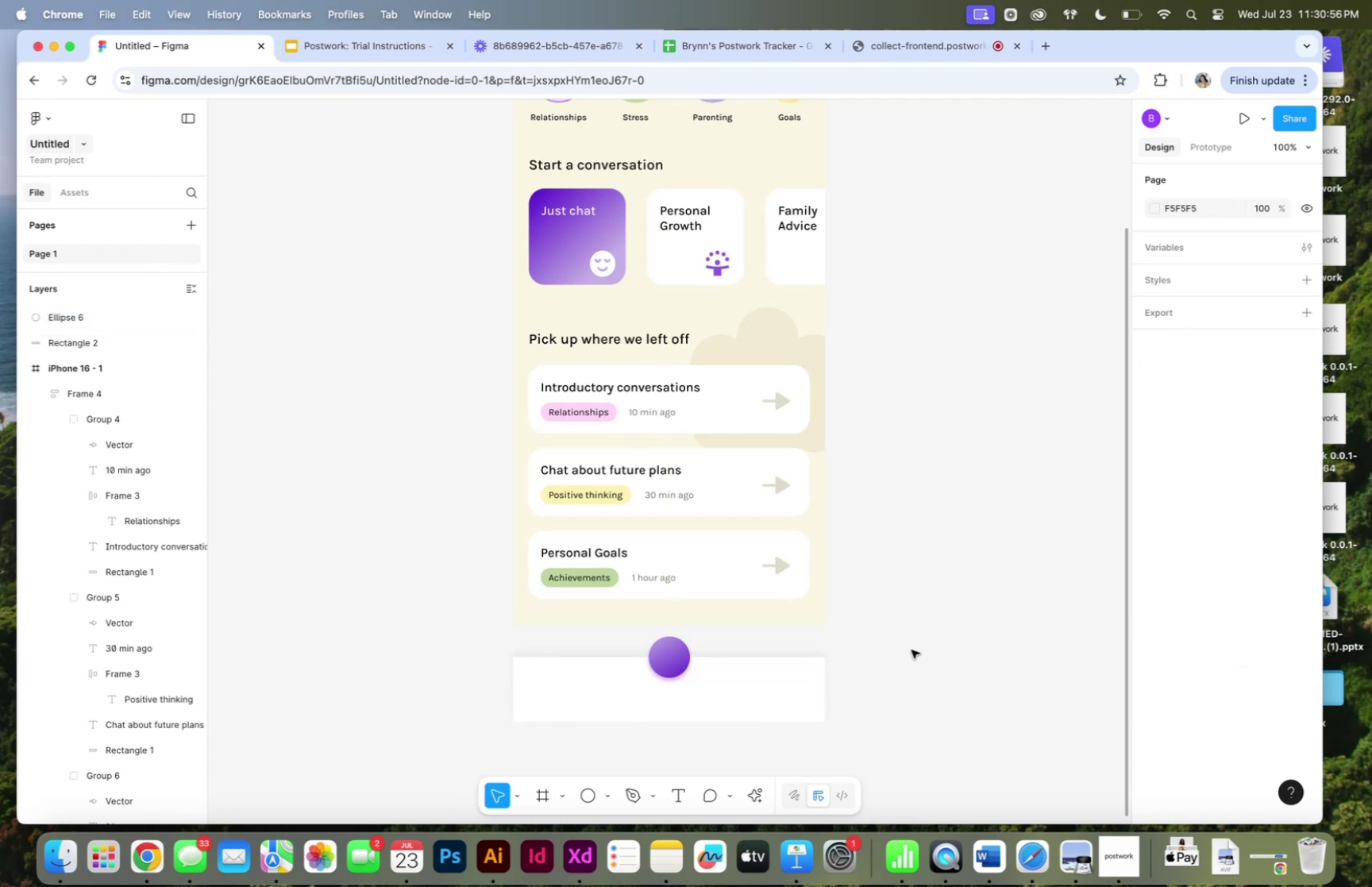 
left_click([311, 162])
 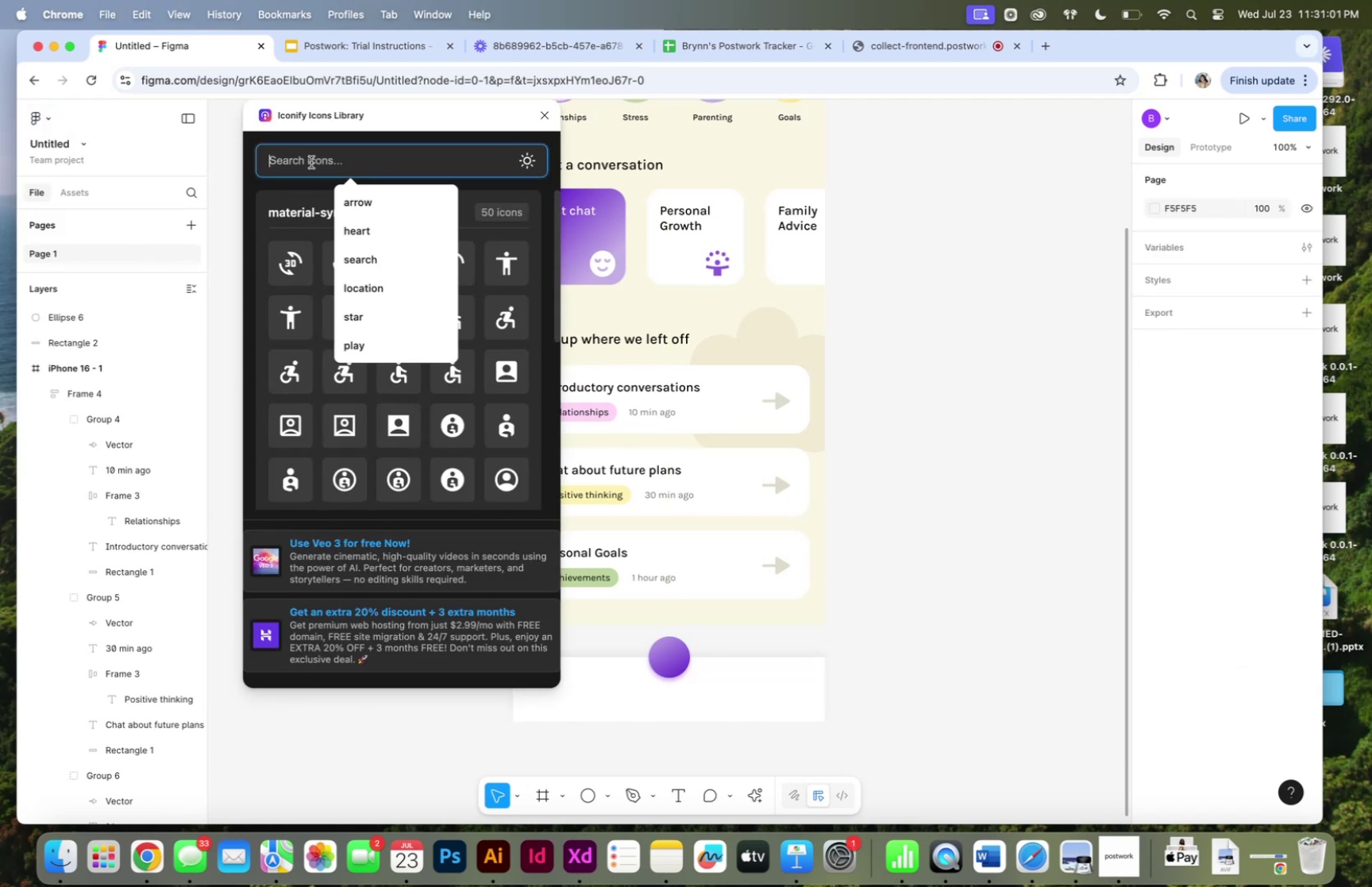 
type(sparkle)
 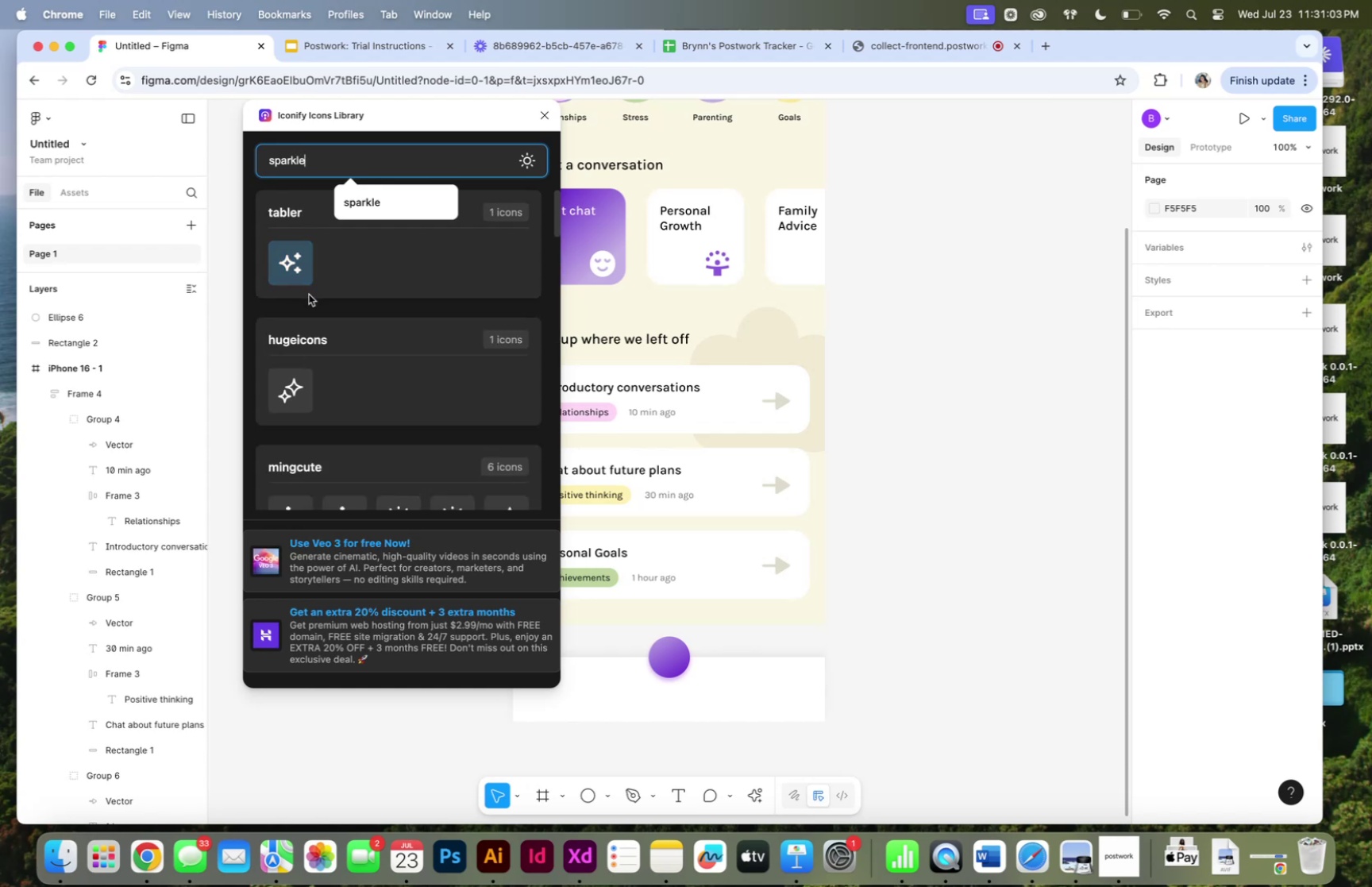 
scroll: coordinate [427, 407], scroll_direction: down, amount: 28.0
 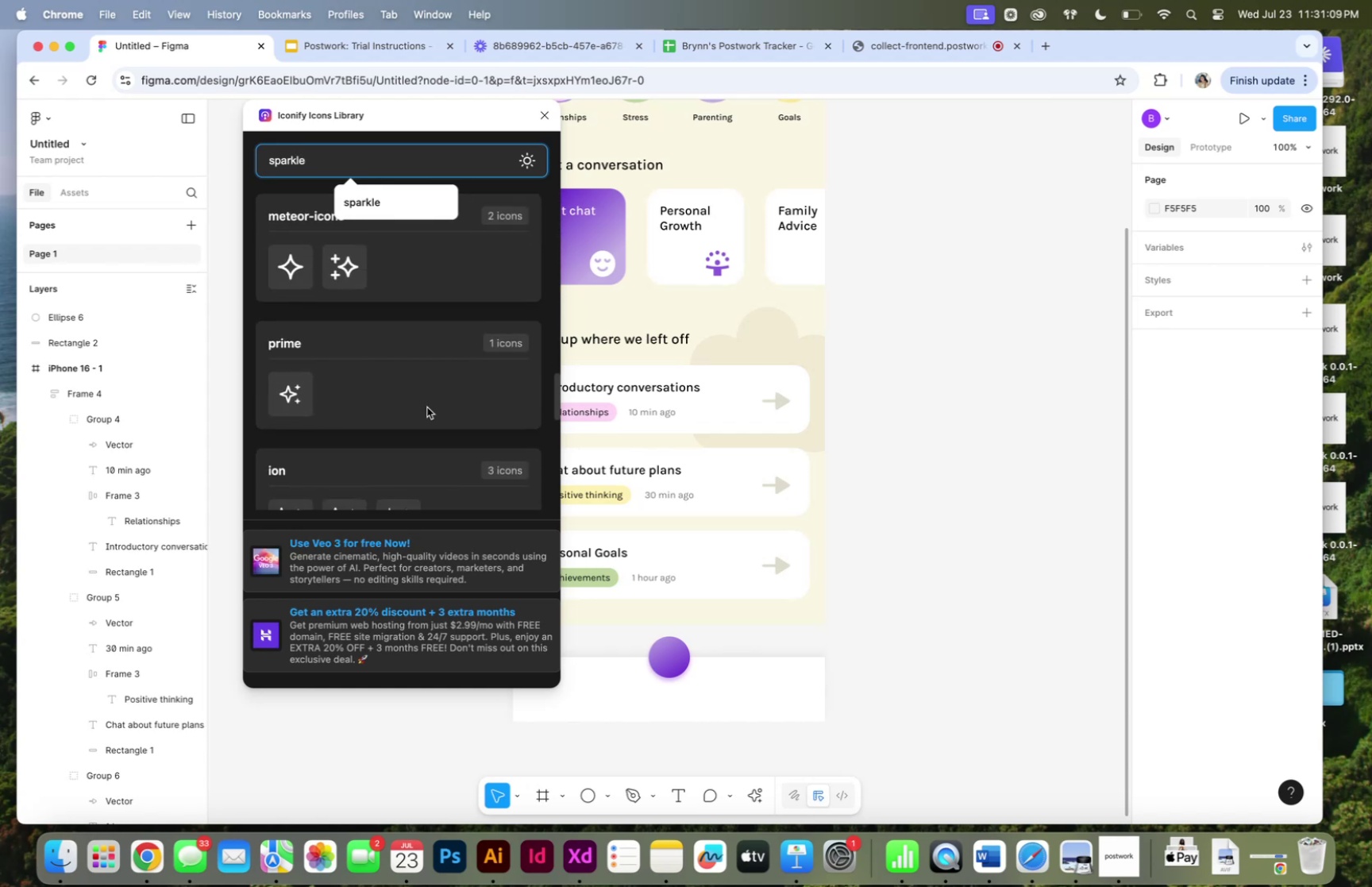 
scroll: coordinate [426, 405], scroll_direction: up, amount: 9.0
 